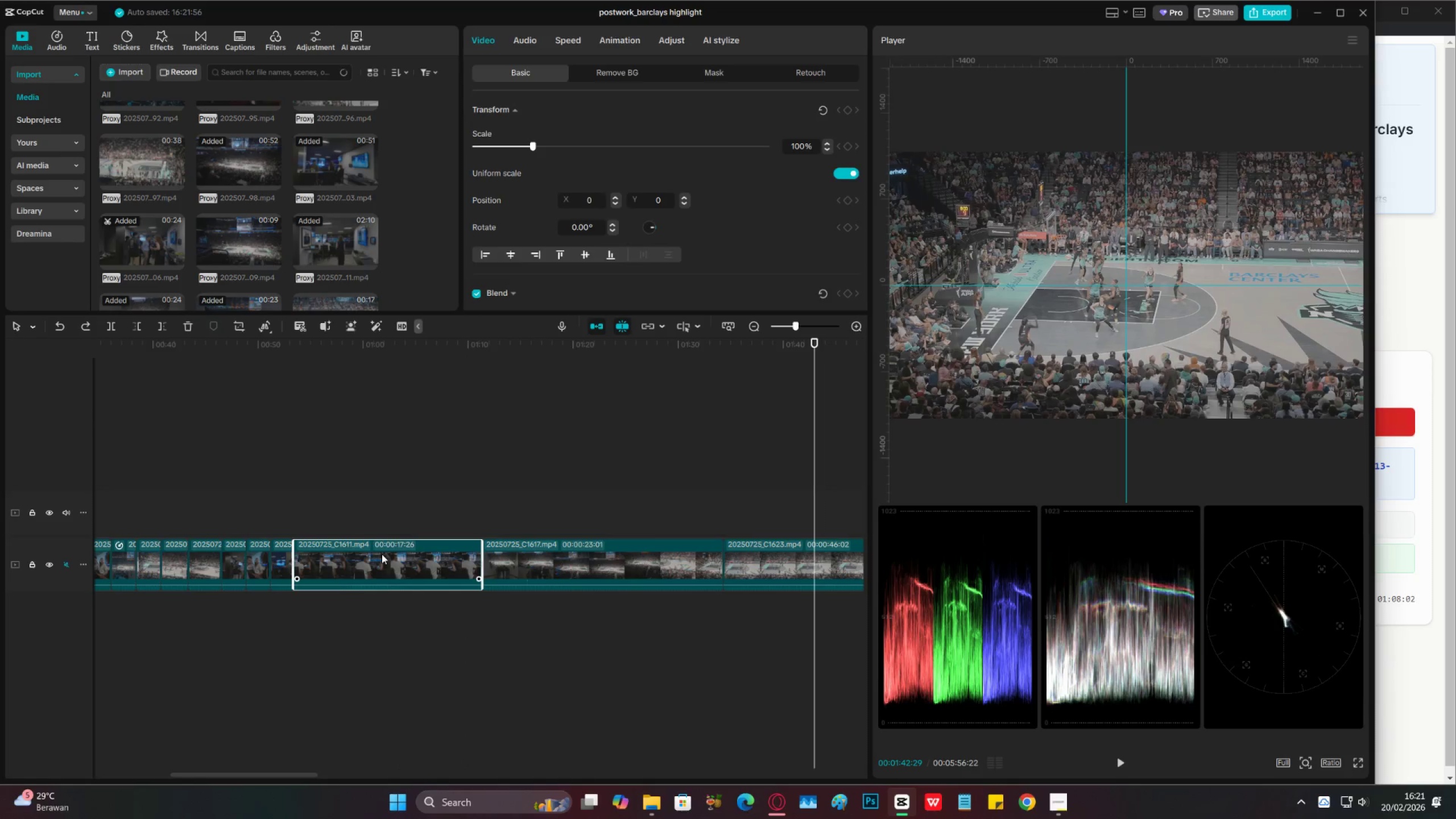 
key(Control+Z)
 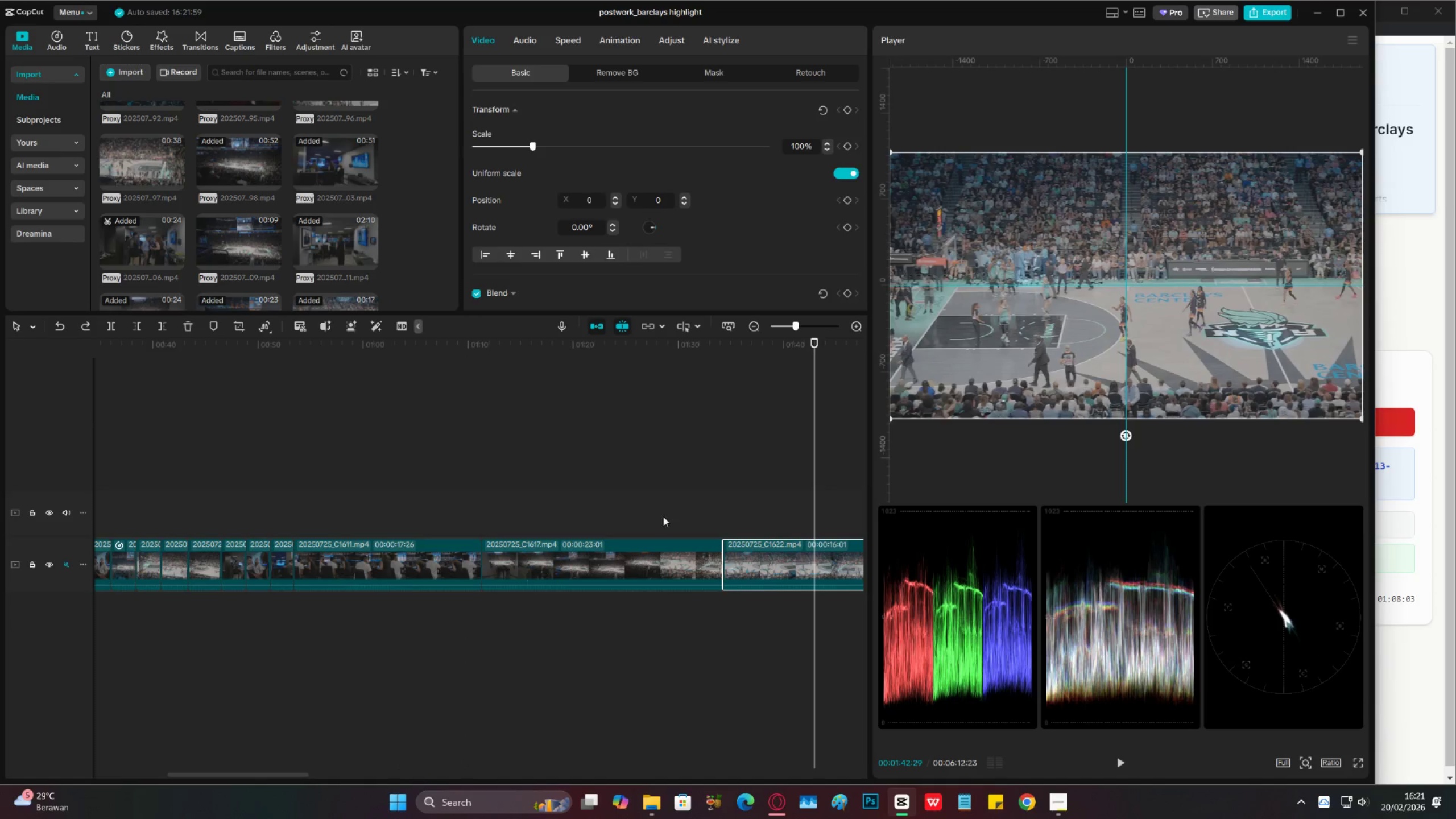 
left_click([358, 550])
 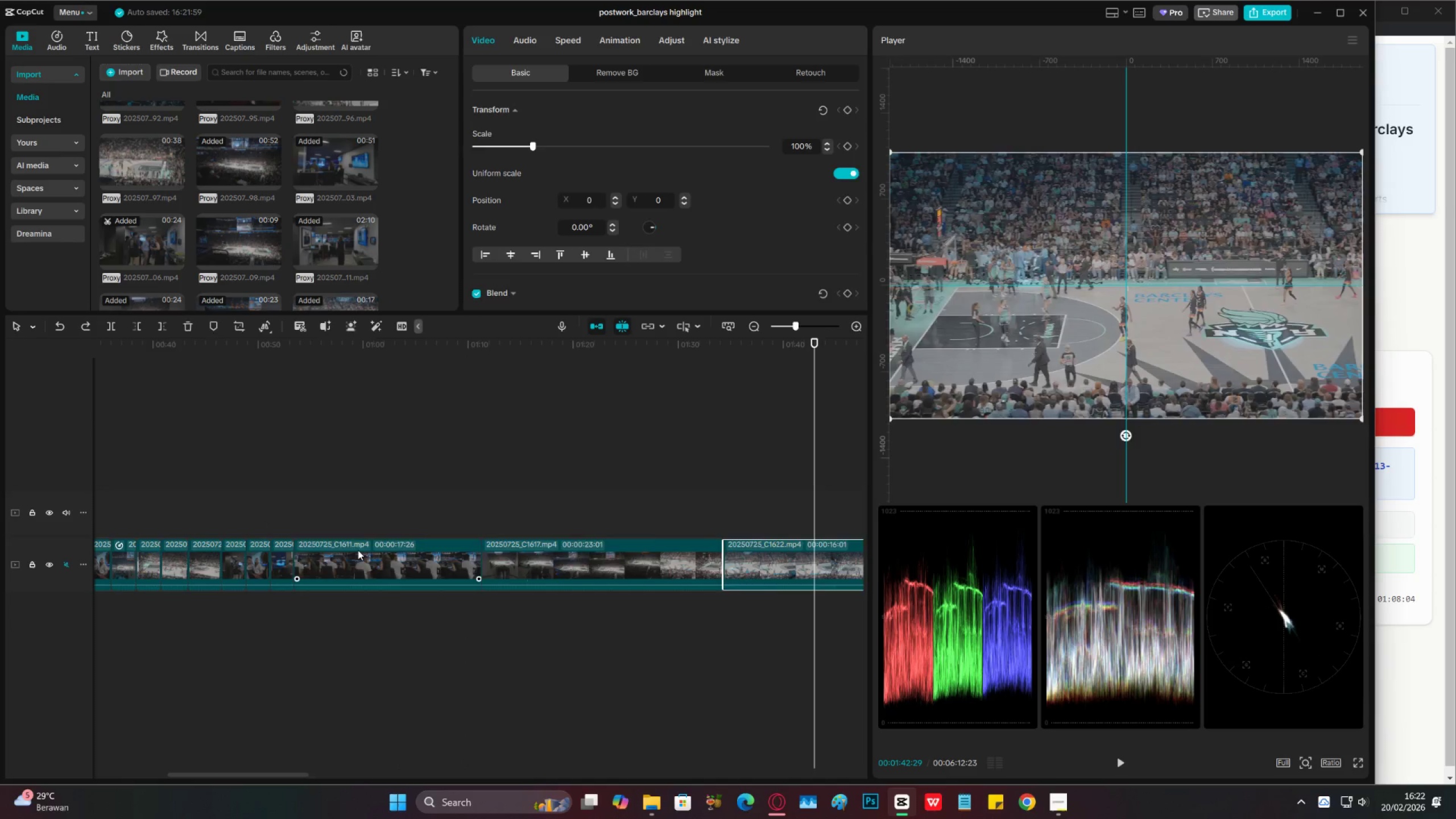 
key(X)
 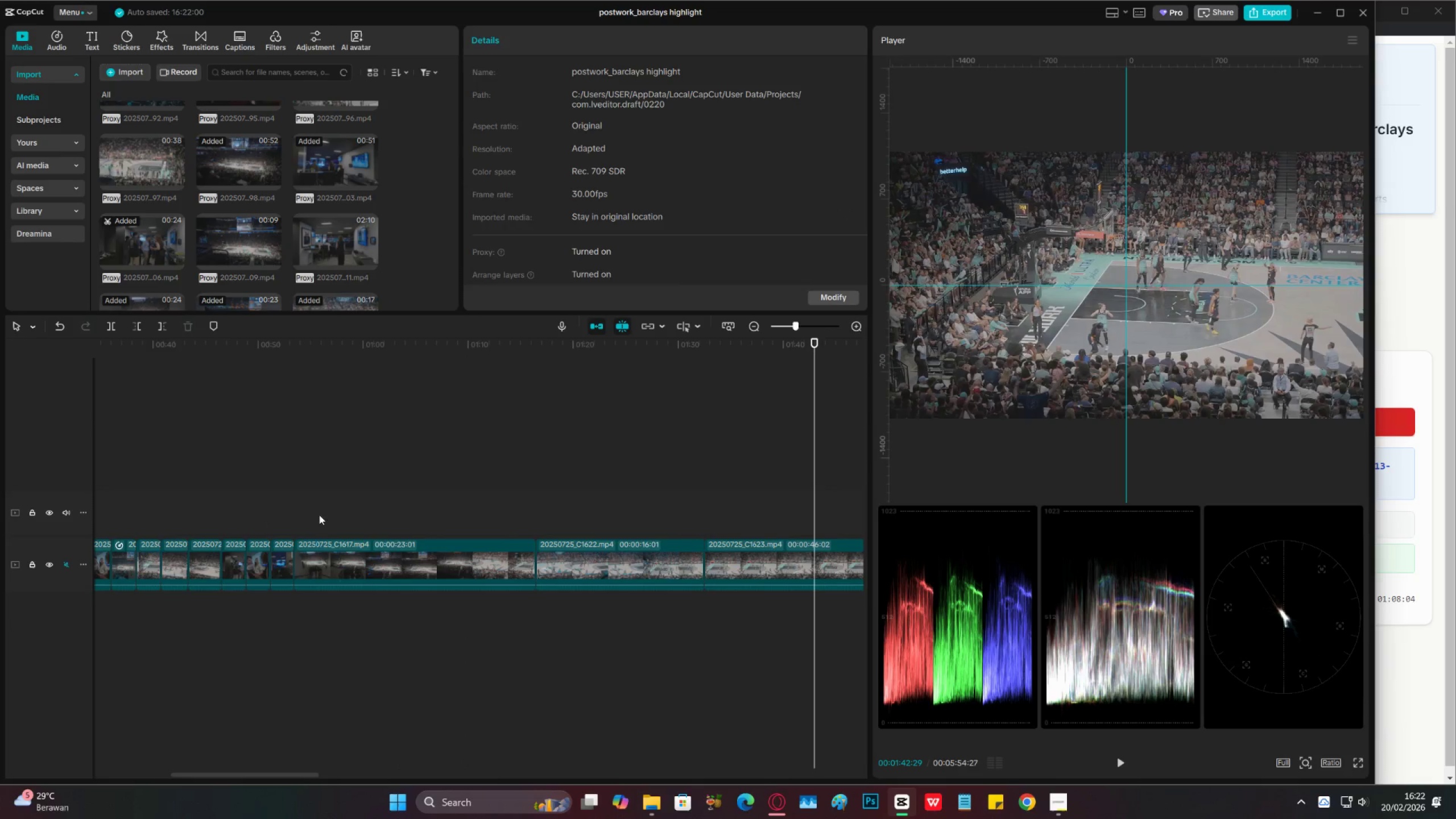 
left_click([333, 508])
 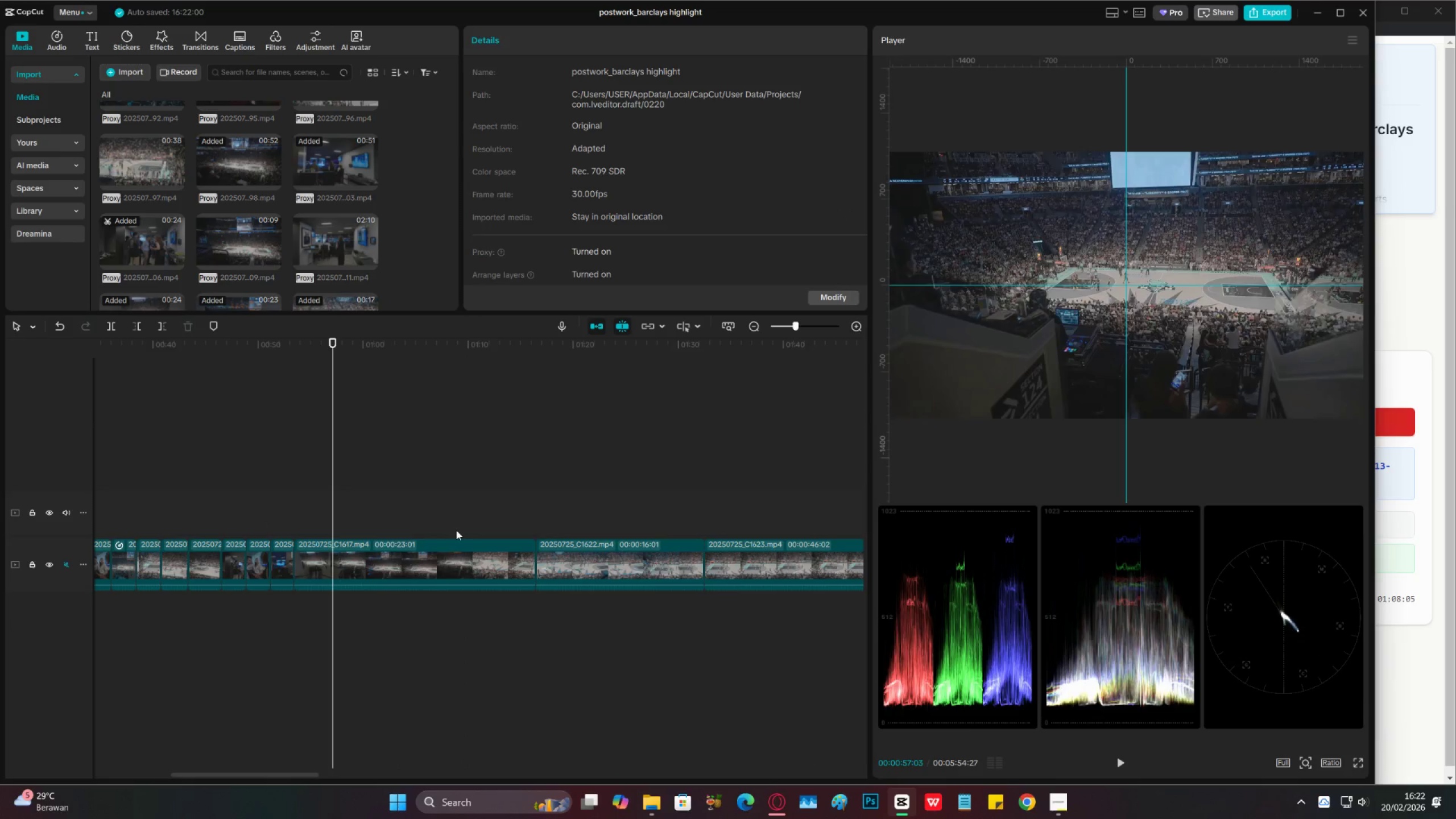 
double_click([448, 570])
 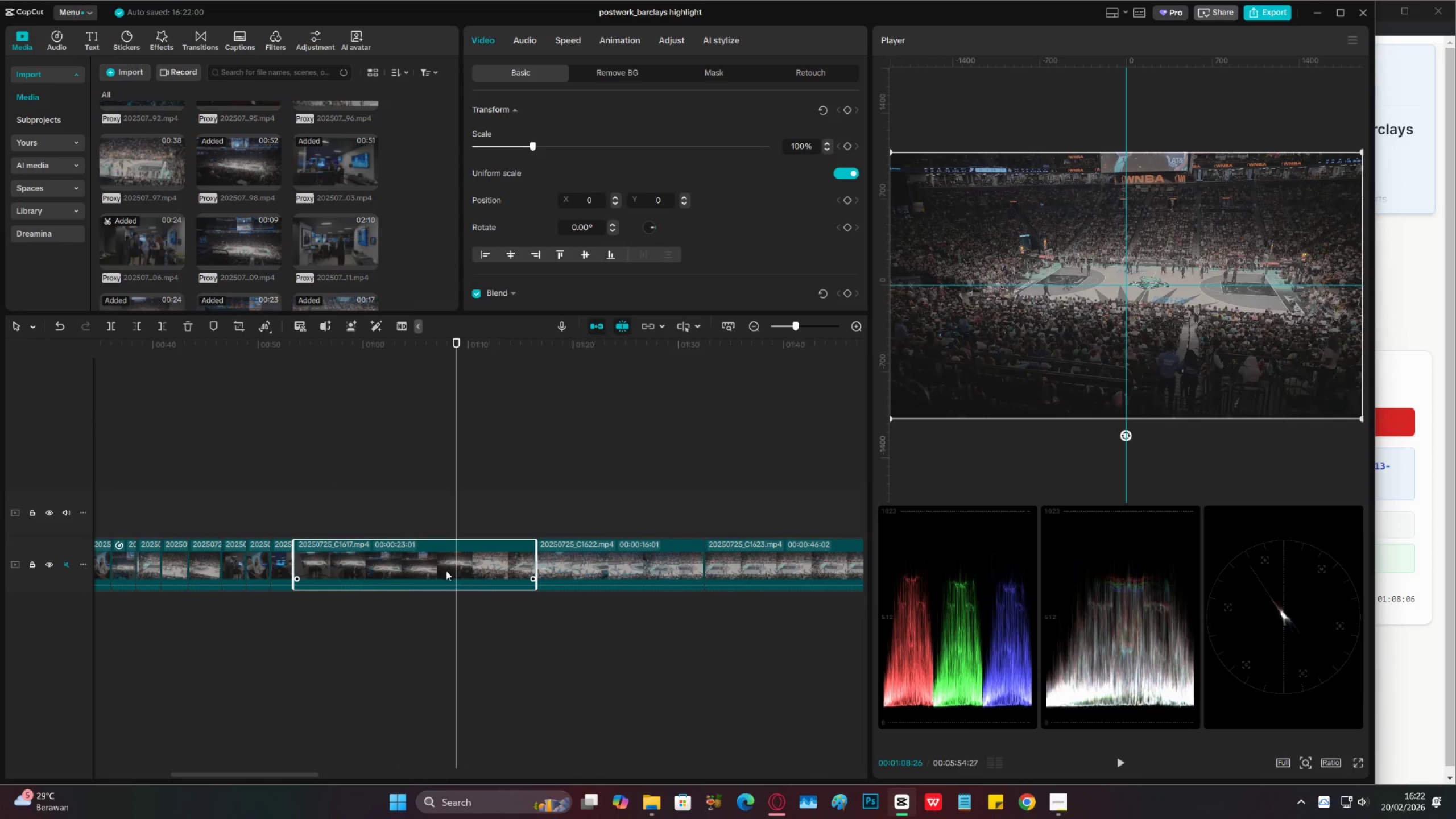 
key(X)
 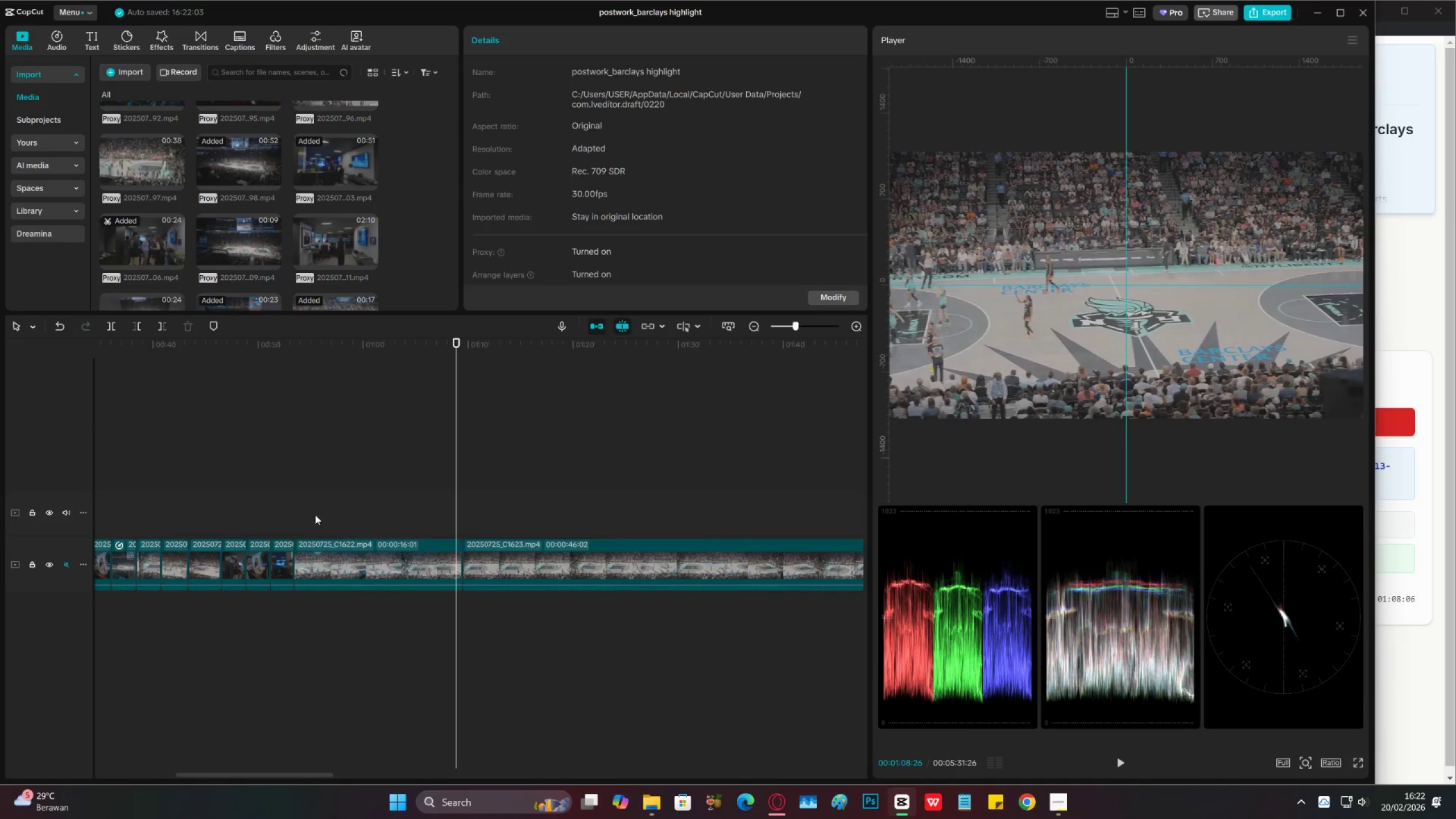 
left_click([308, 511])
 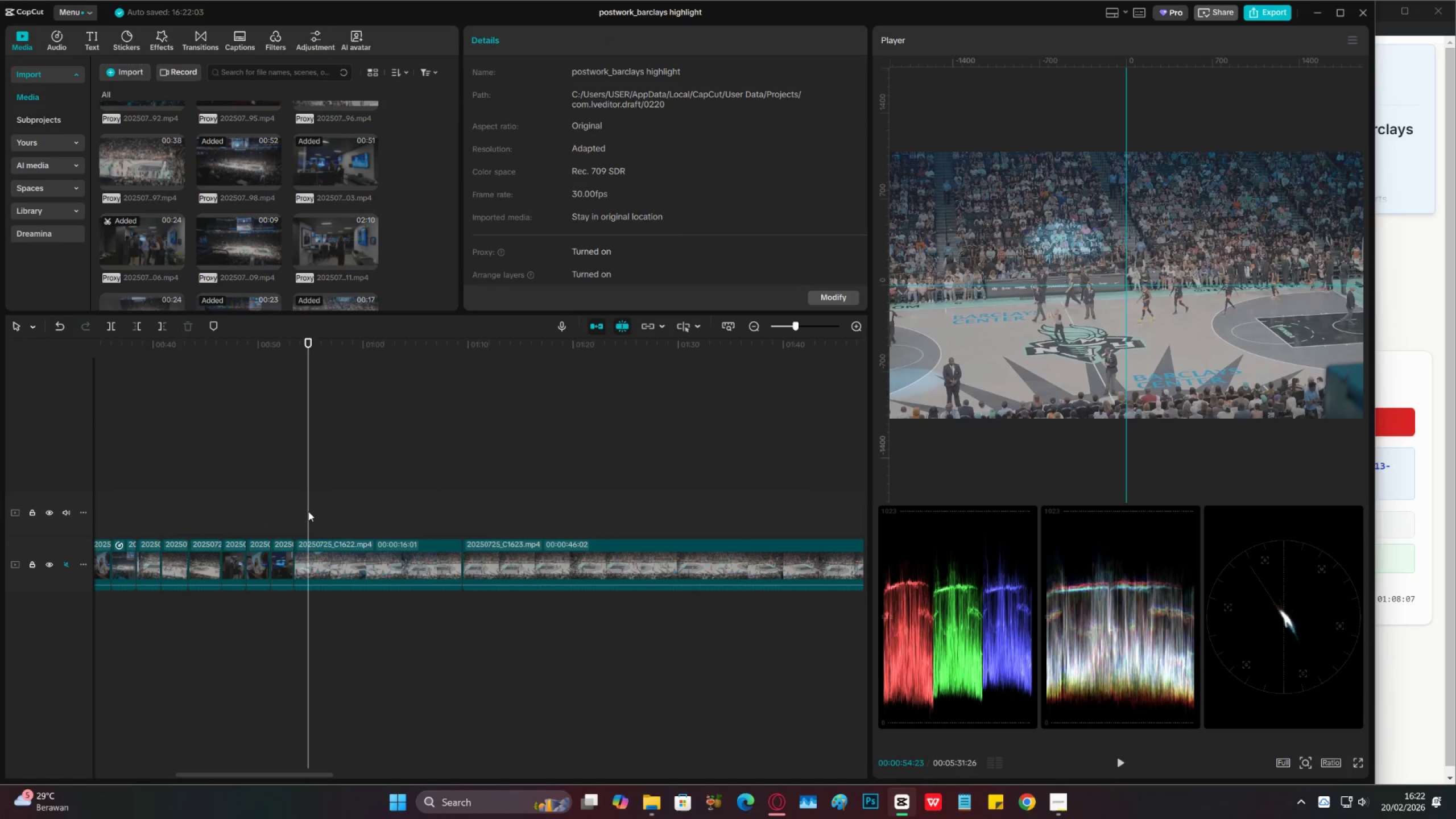 
left_click_drag(start_coordinate=[308, 511], to_coordinate=[501, 545])
 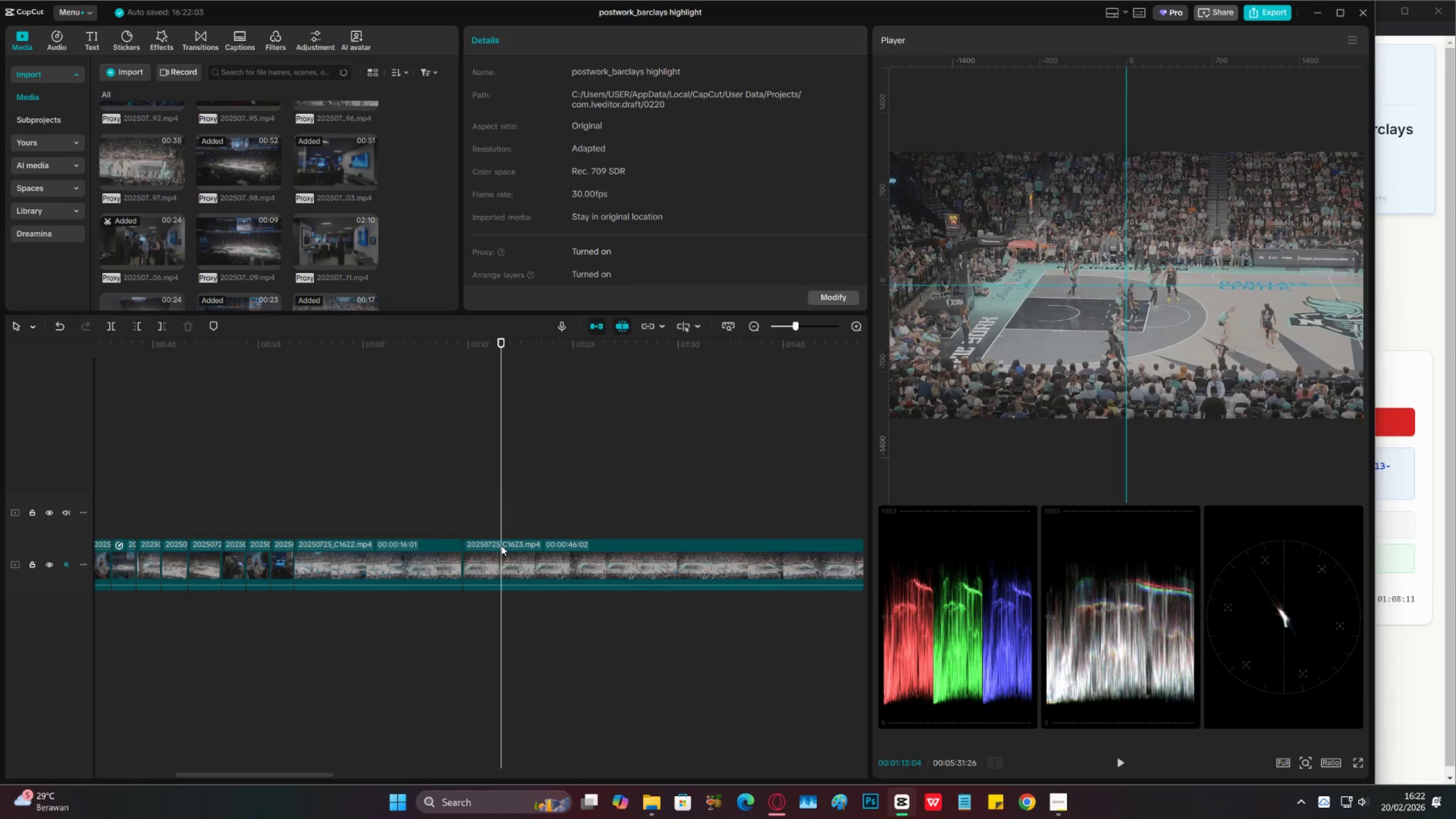 
key(C)
 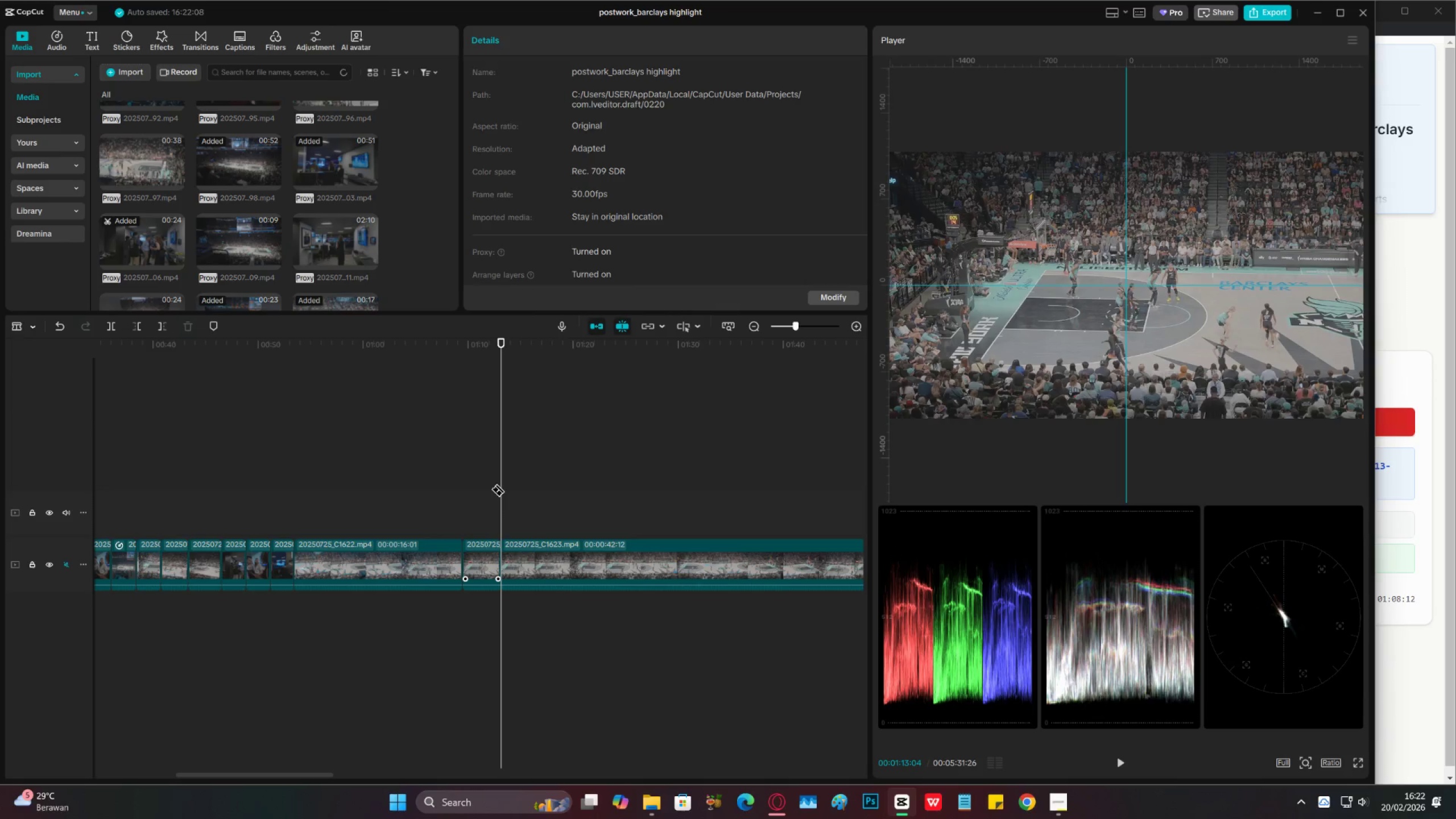 
left_click_drag(start_coordinate=[494, 482], to_coordinate=[713, 495])
 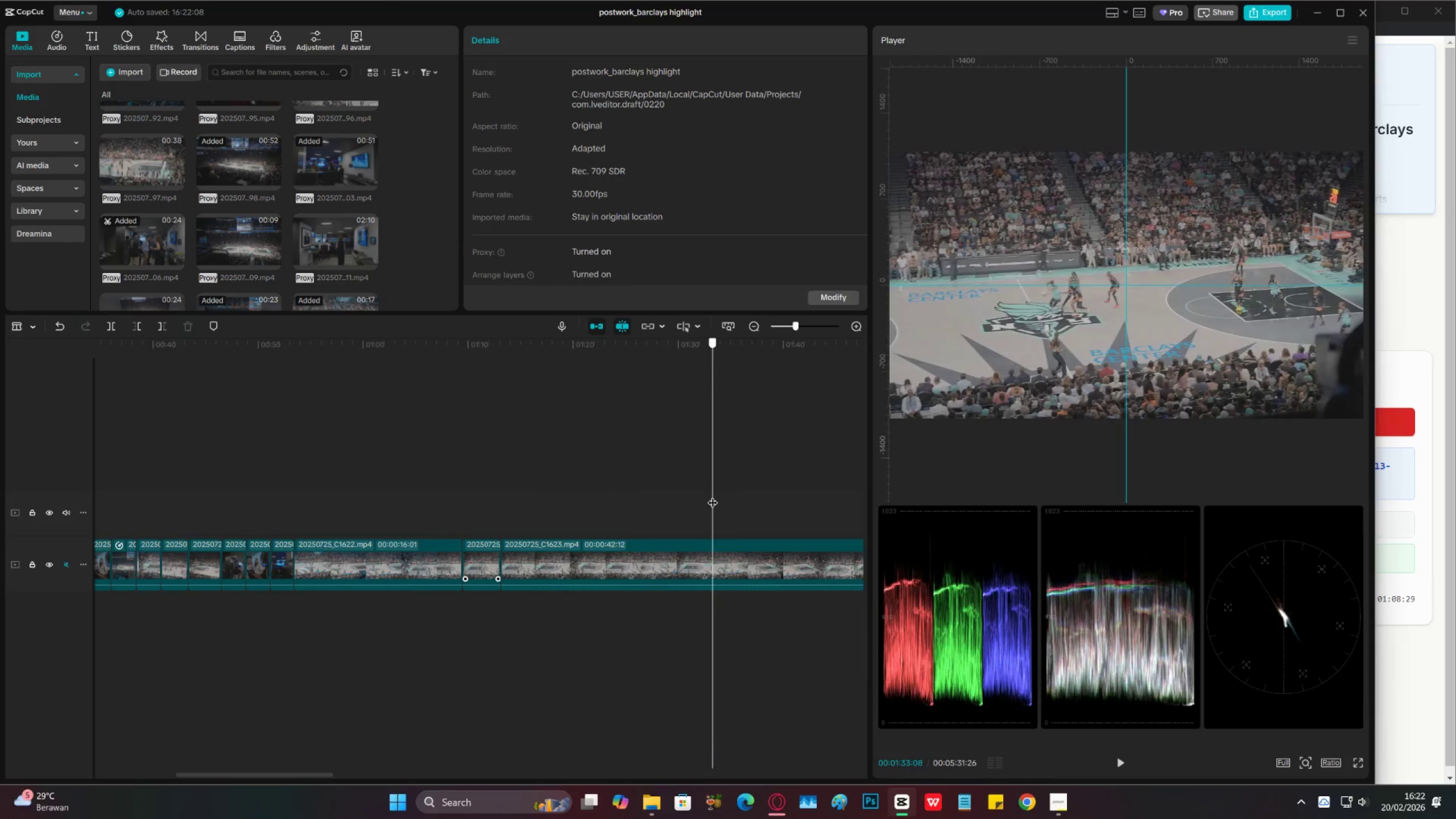 
key(Control+Z)
 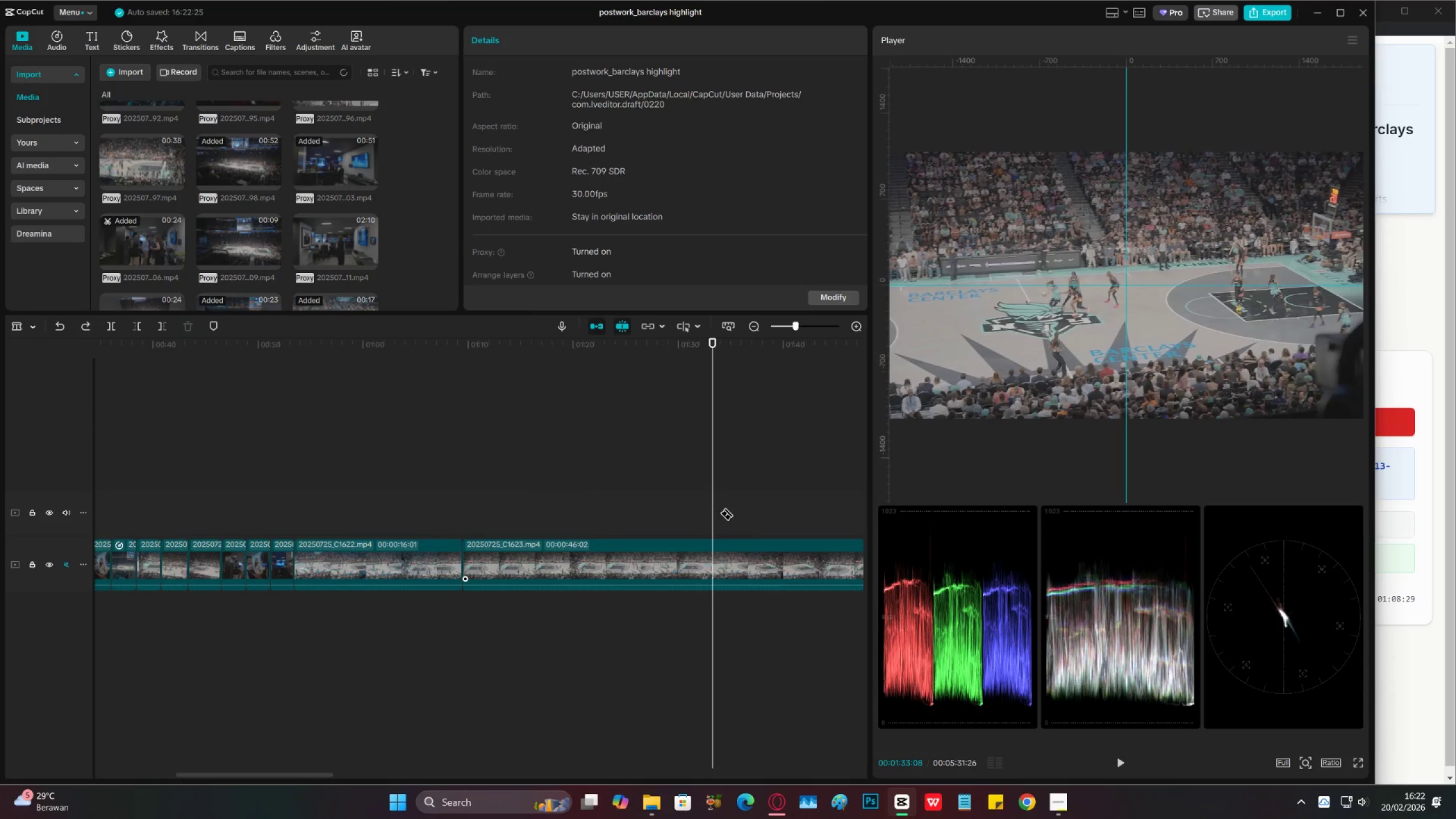 
key(C)
 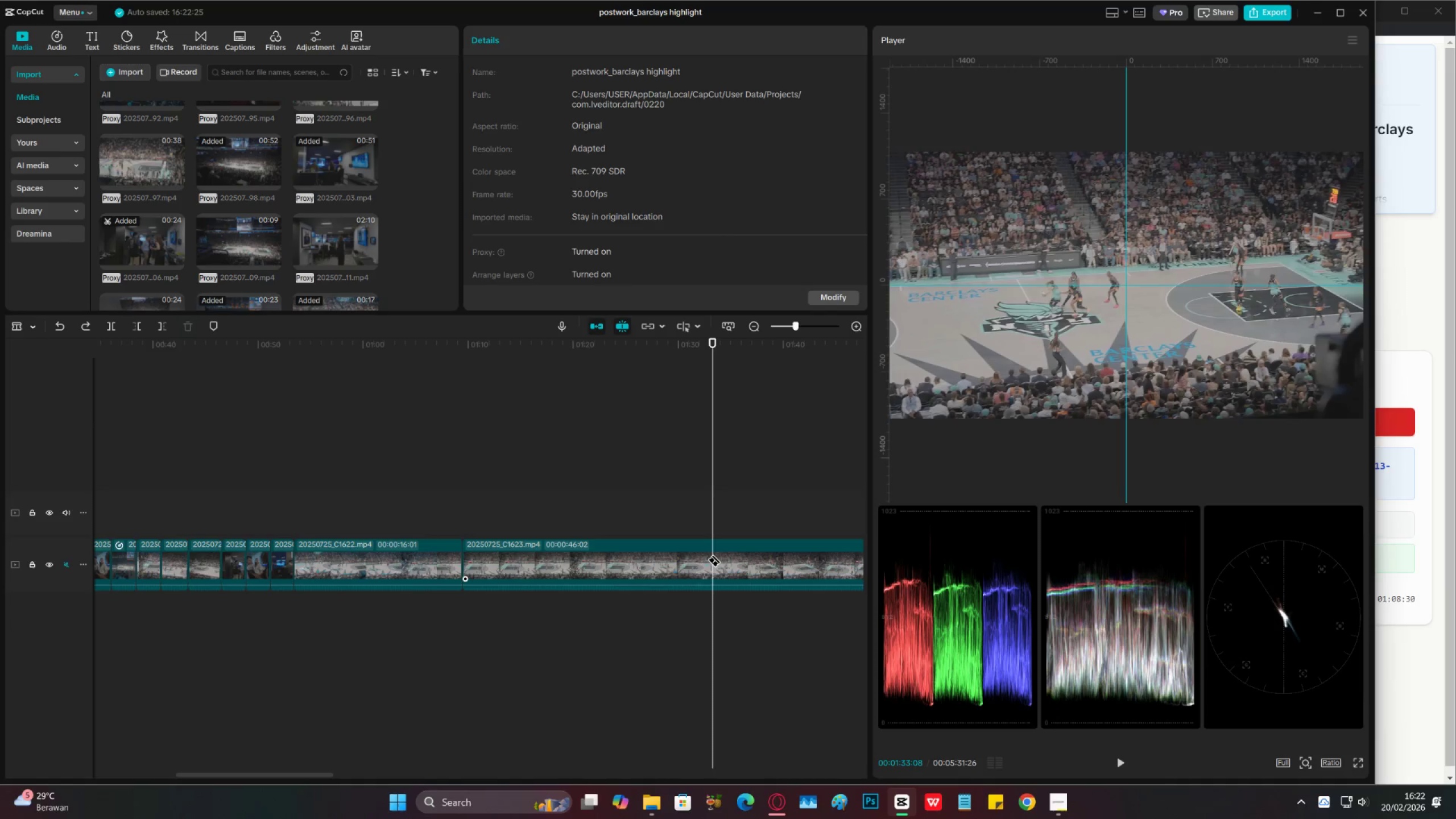 
left_click([714, 554])
 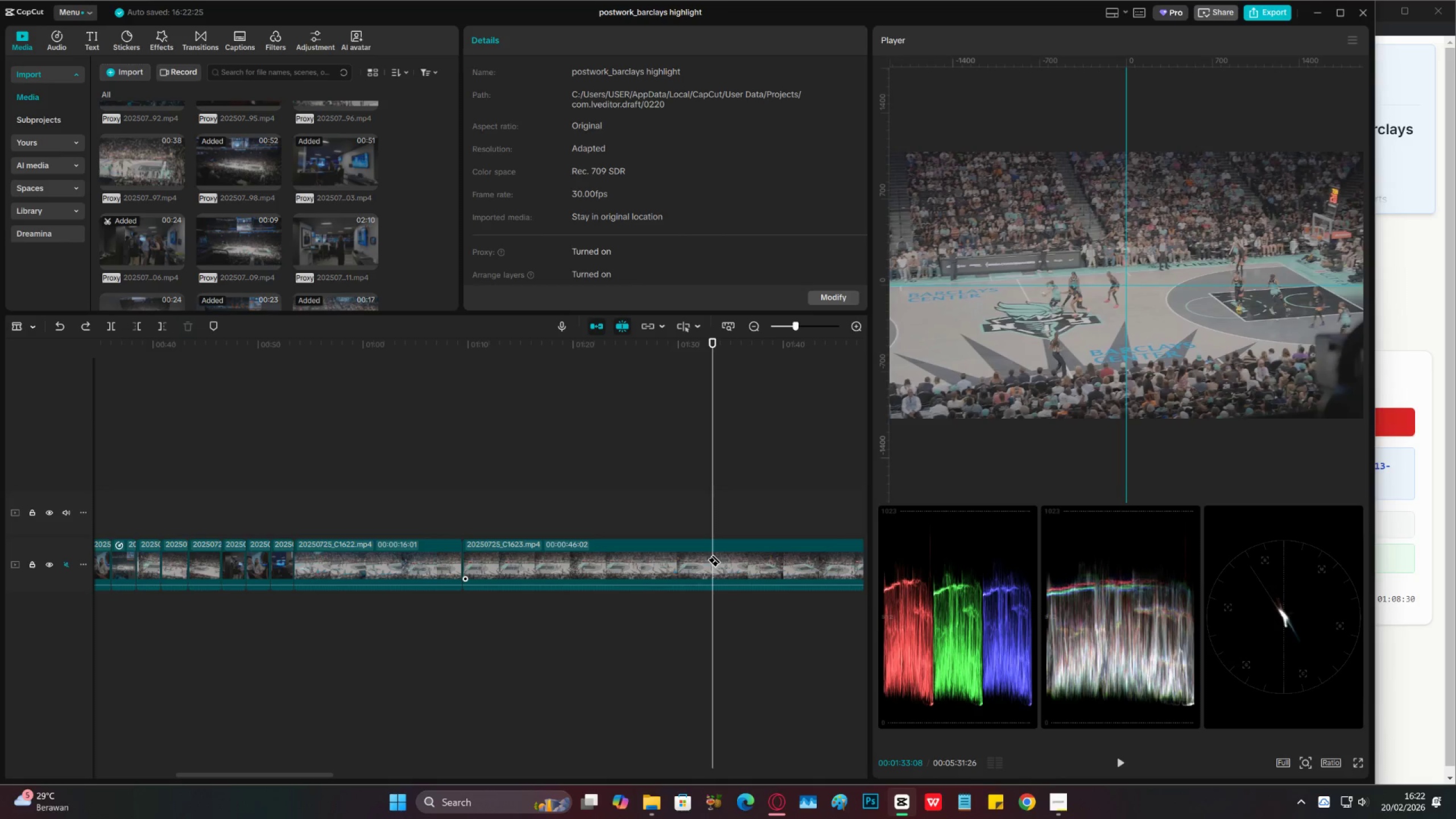 
key(V)
 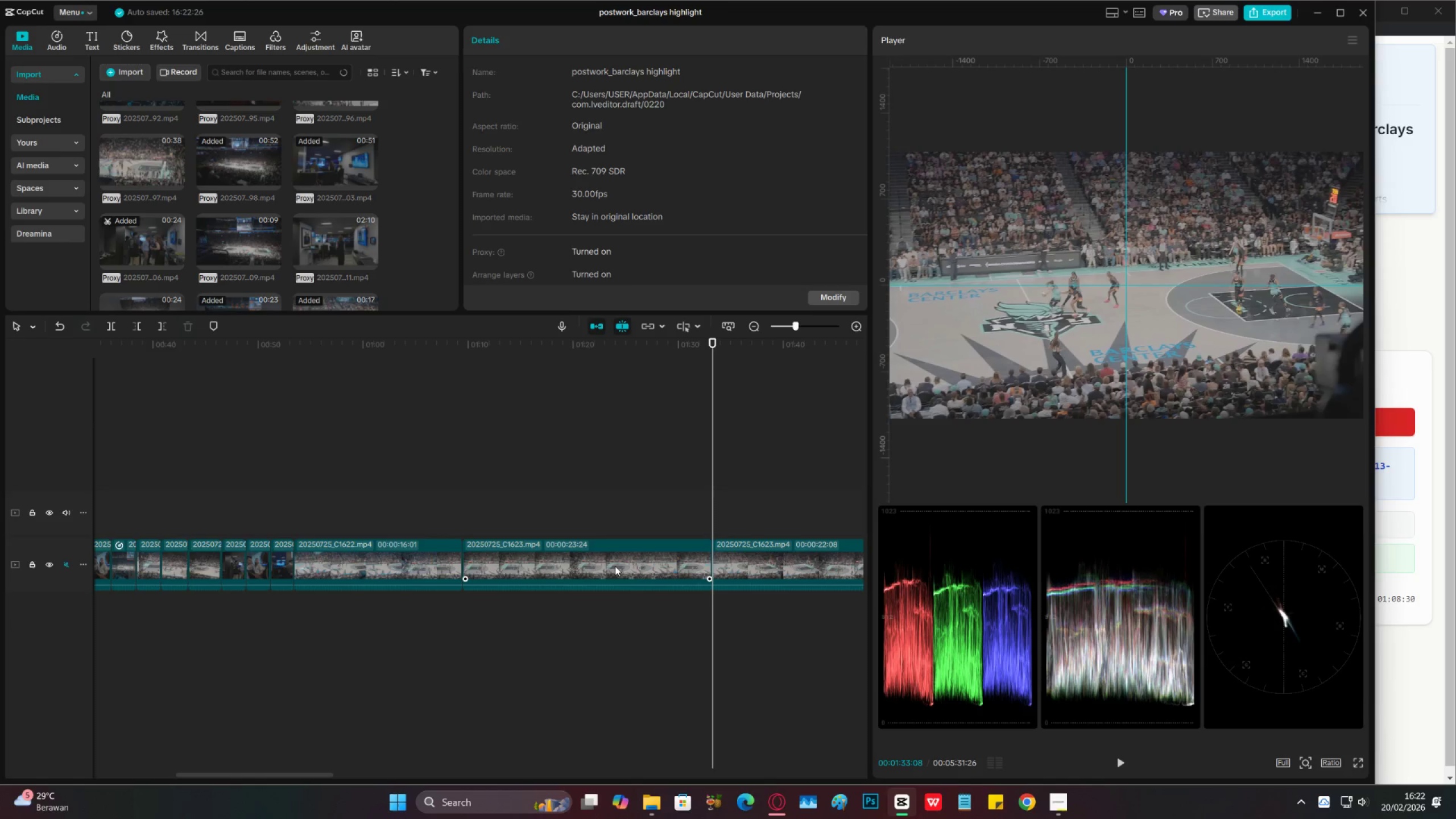 
double_click([613, 566])
 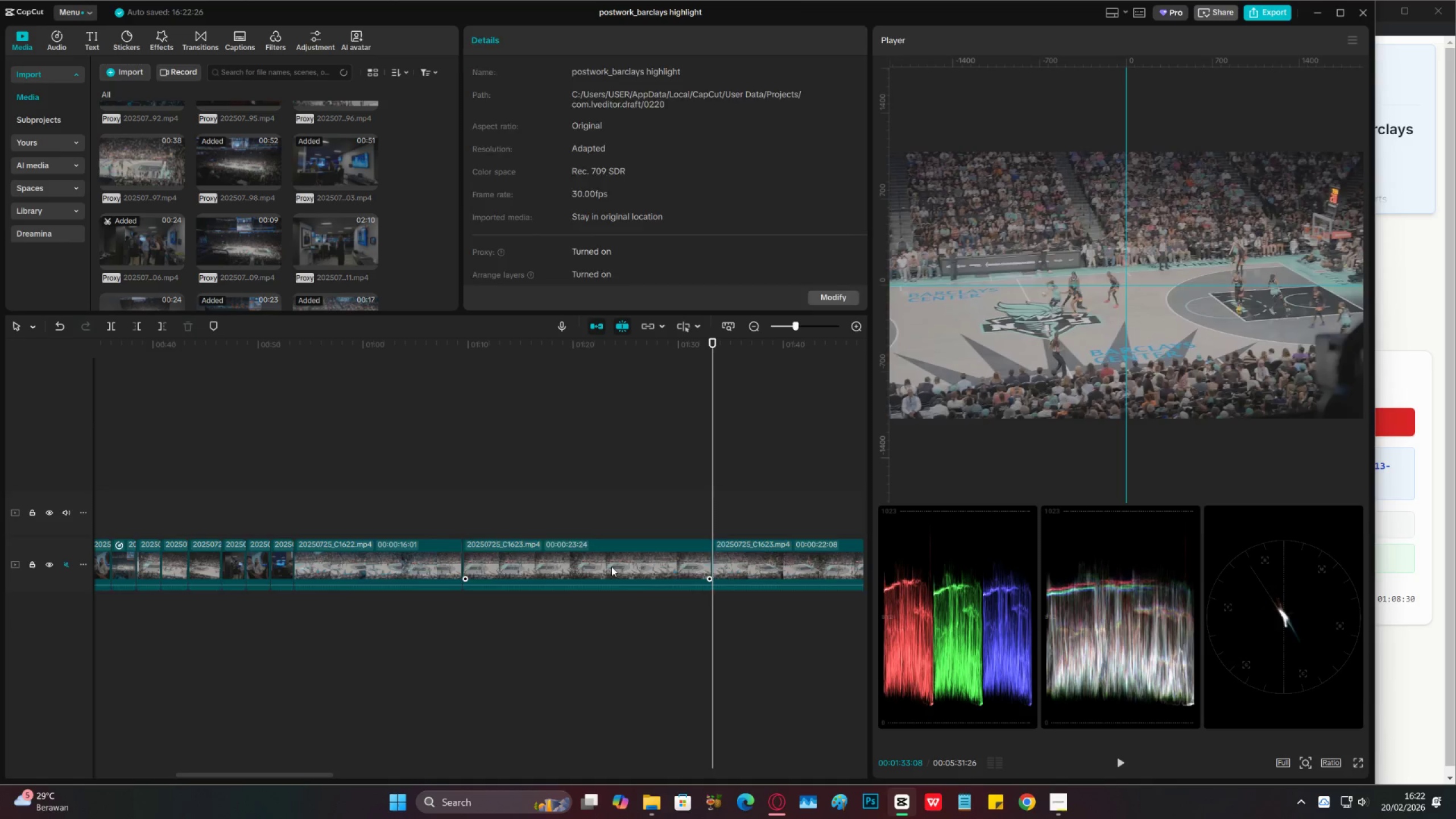 
key(X)
 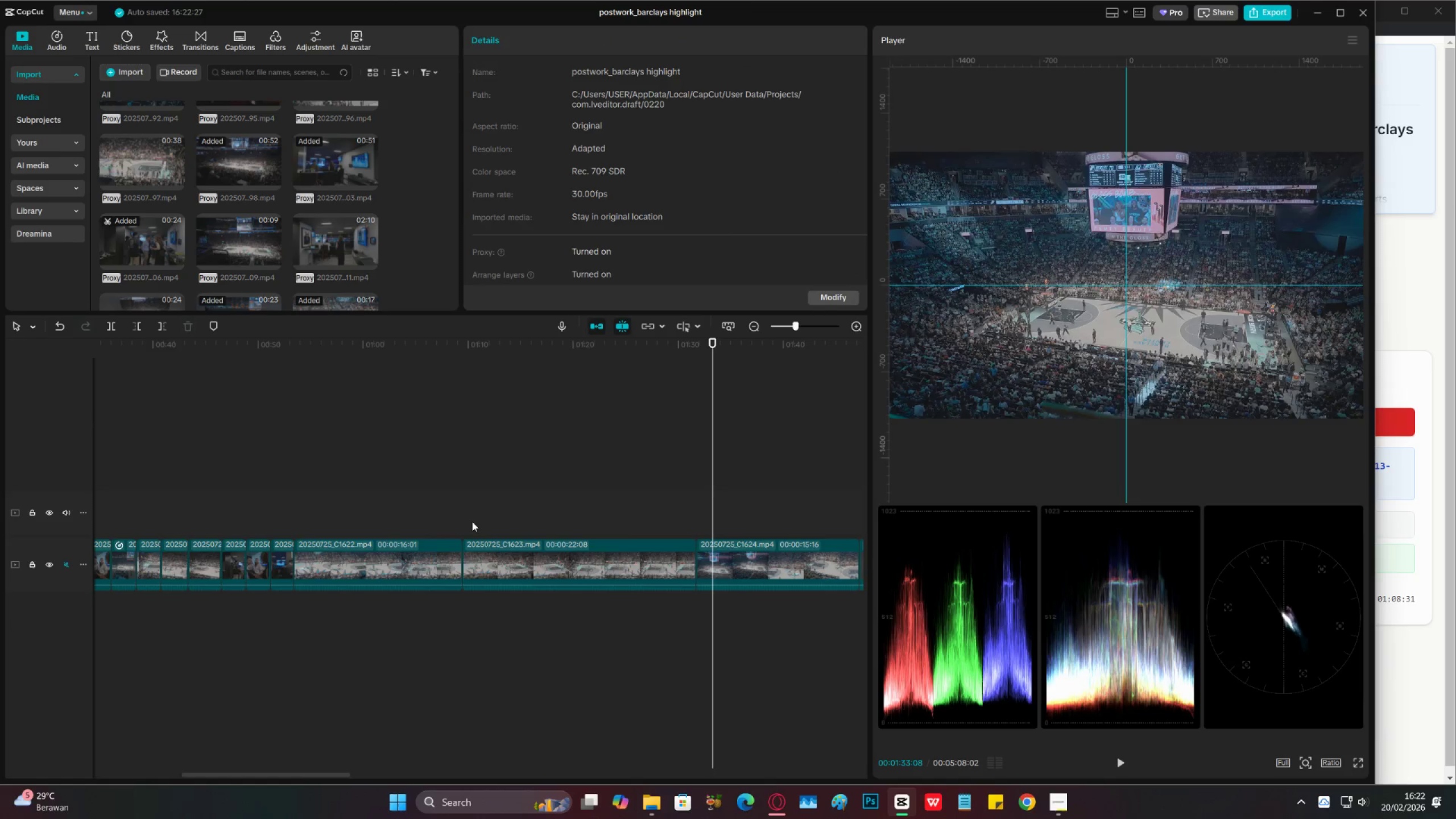 
left_click([469, 522])
 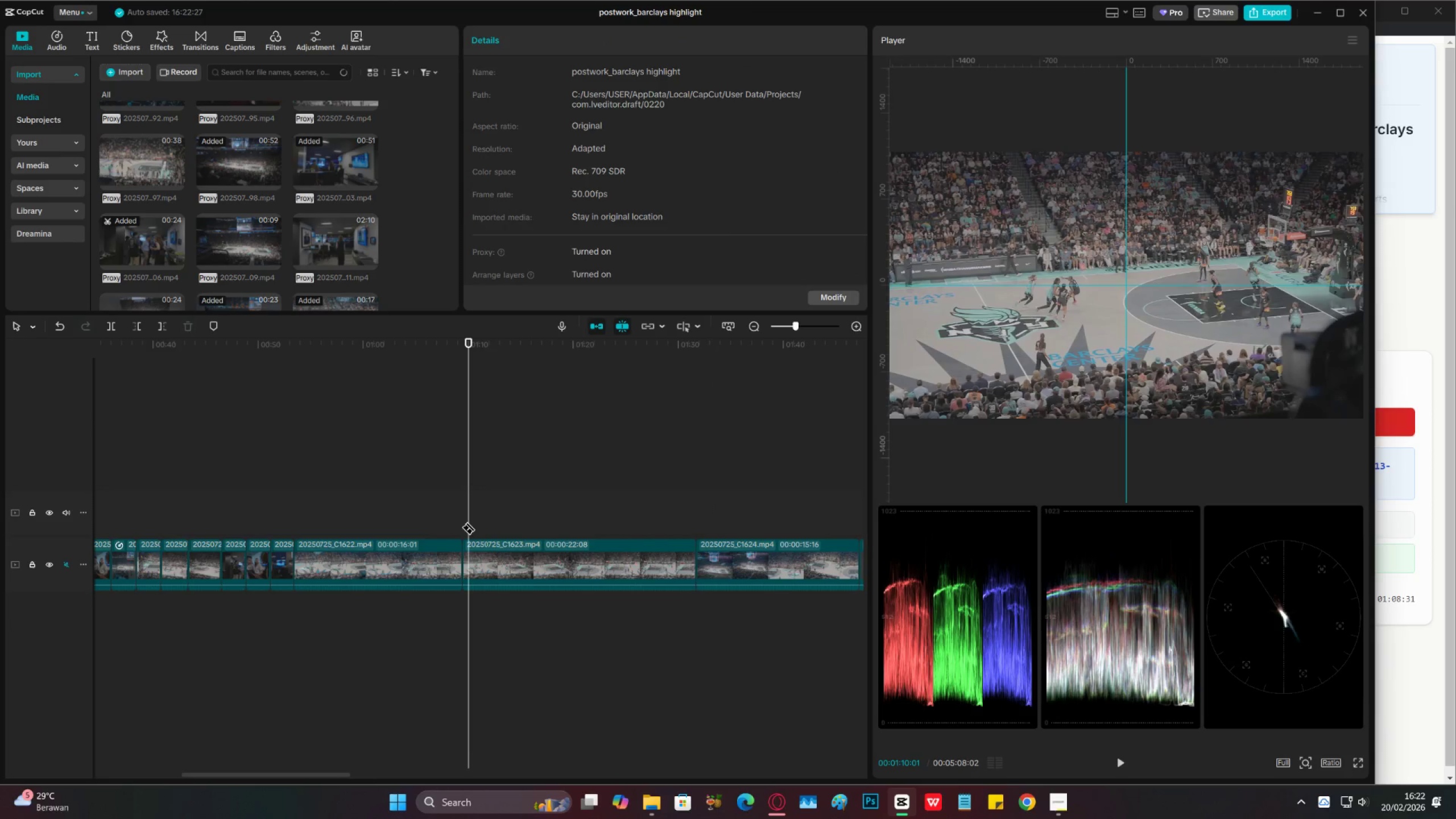 
left_click([468, 522])
 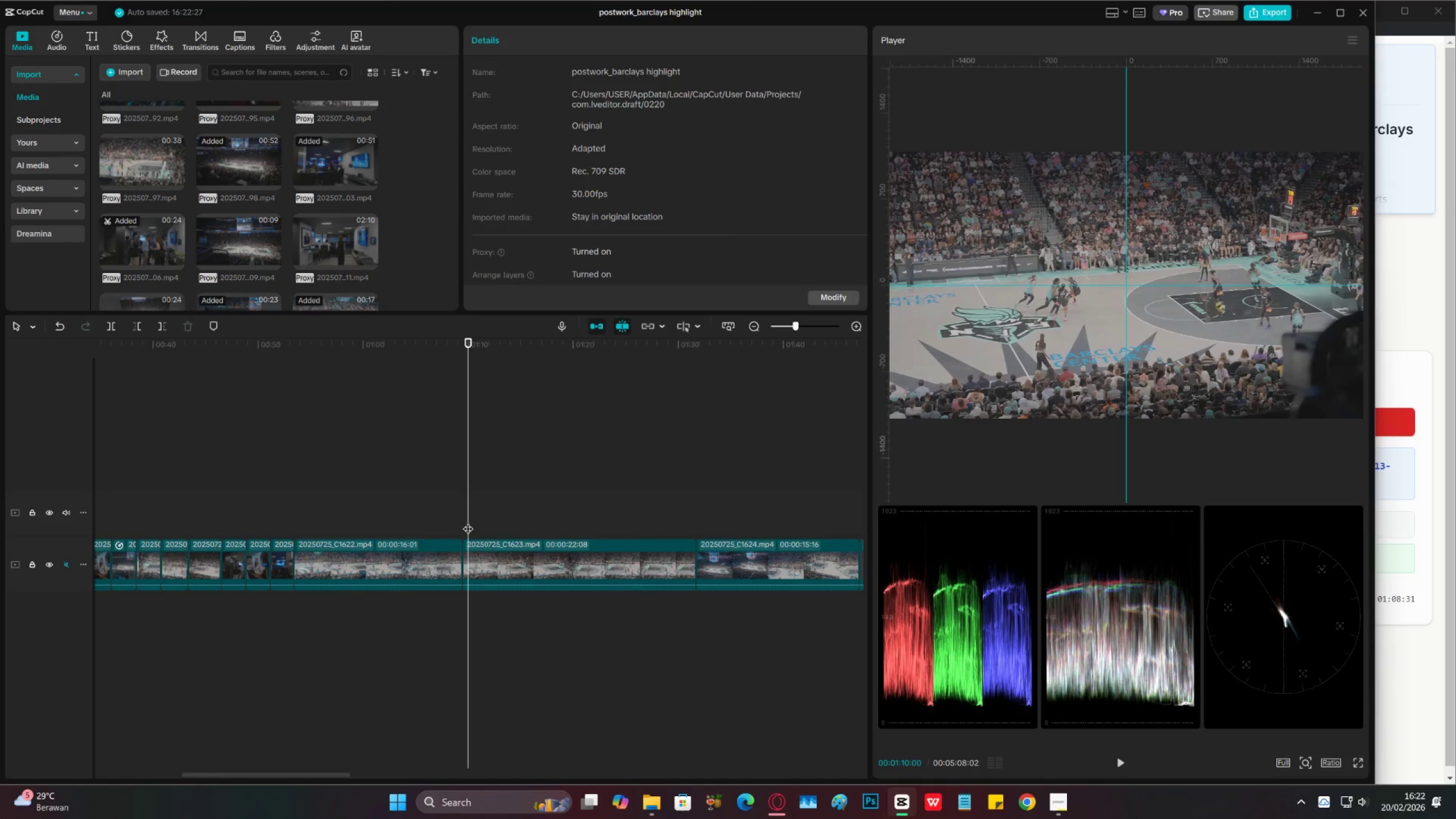 
left_click_drag(start_coordinate=[468, 522], to_coordinate=[463, 526])
 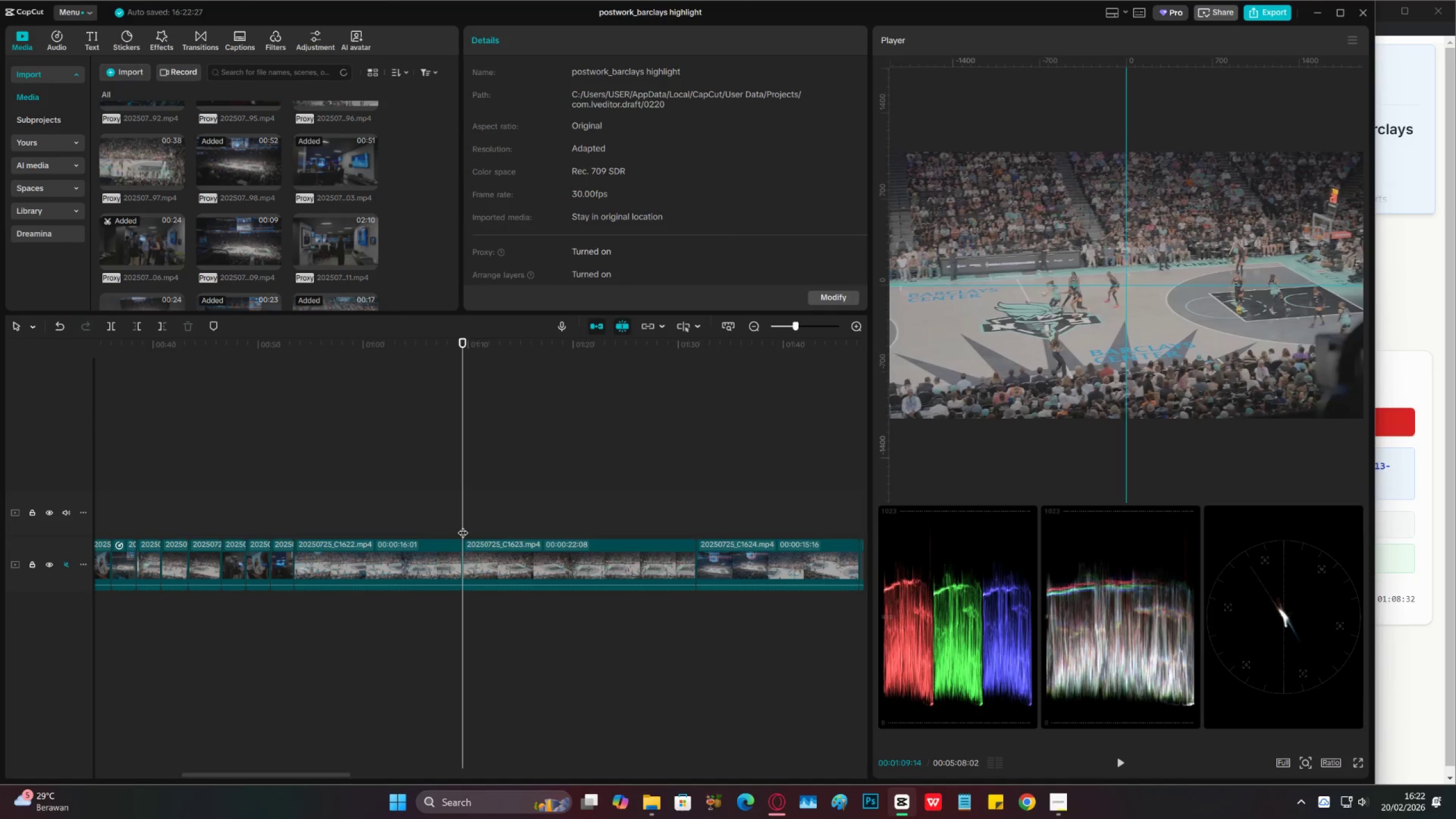 
key(Space)
 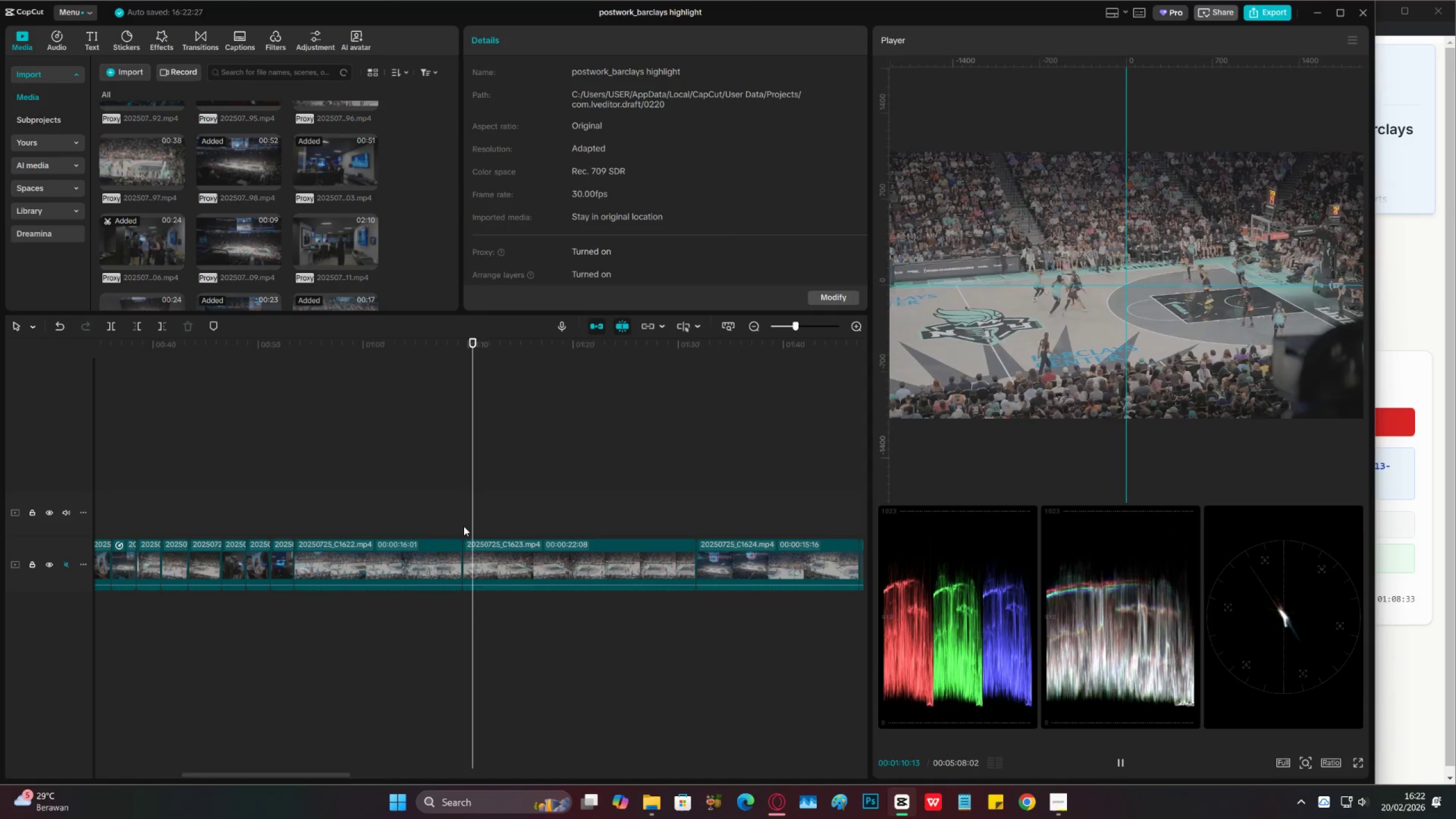 
key(Space)
 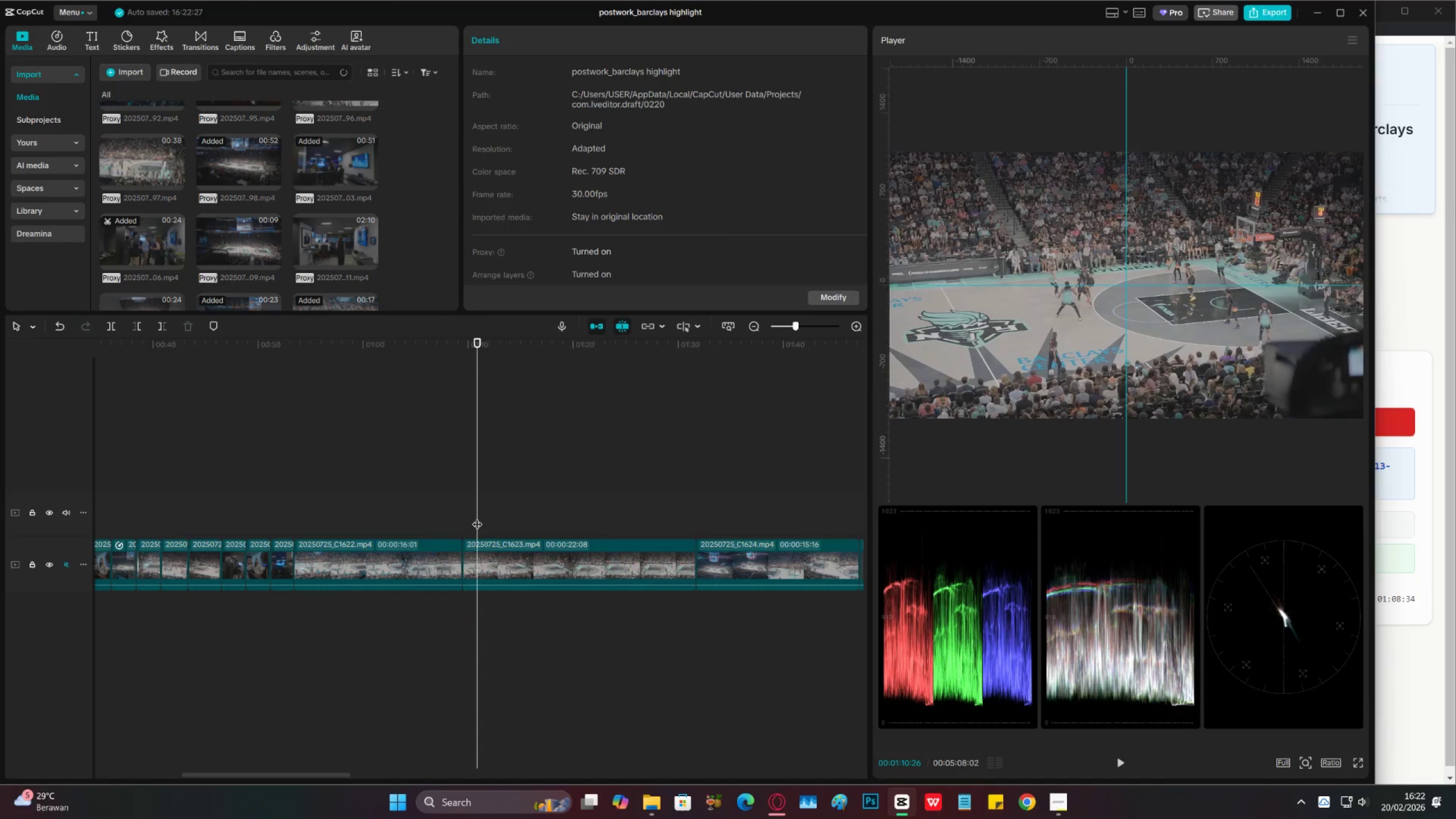 
key(Control+ControlLeft)
 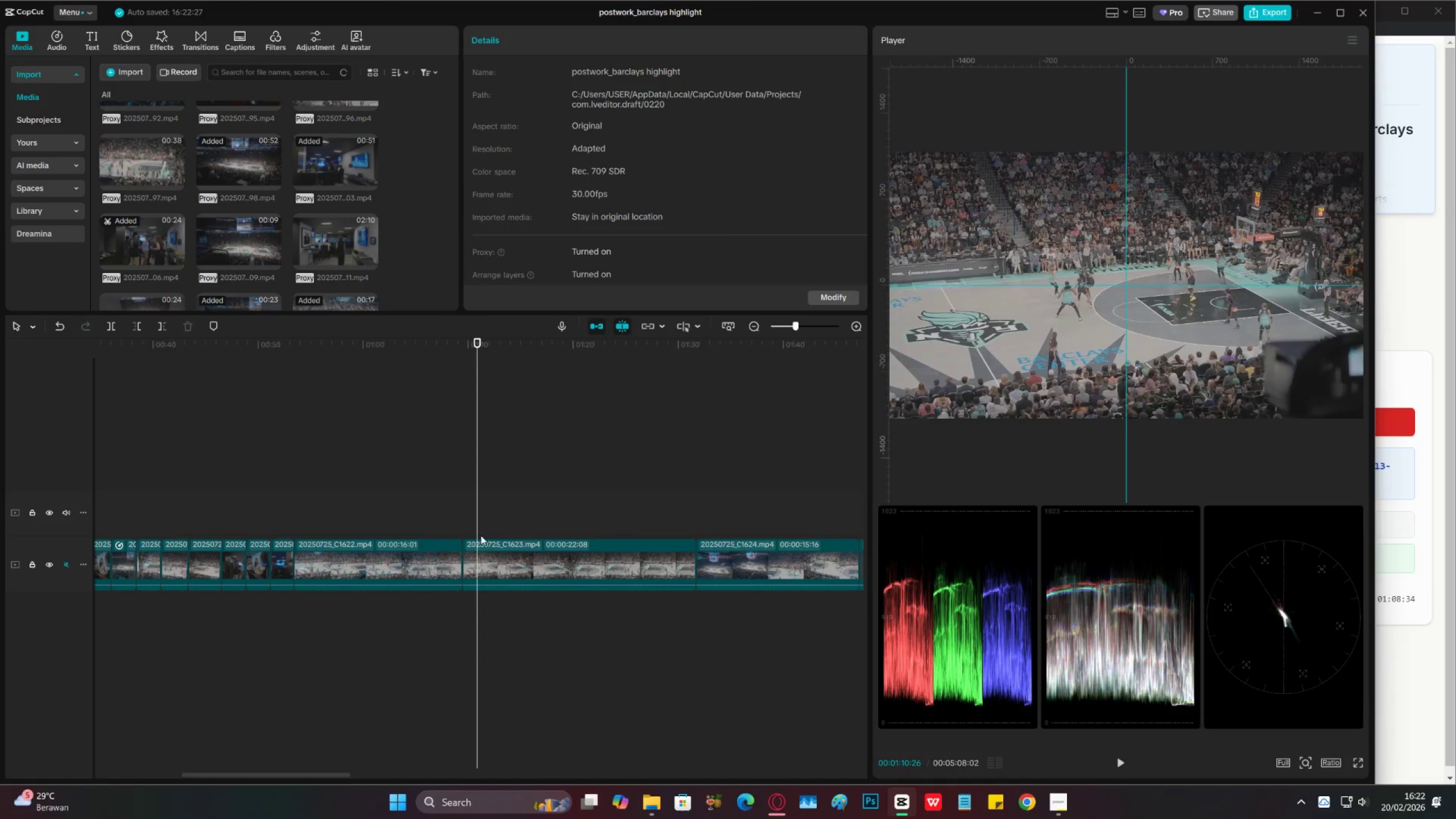 
key(Control+Z)
 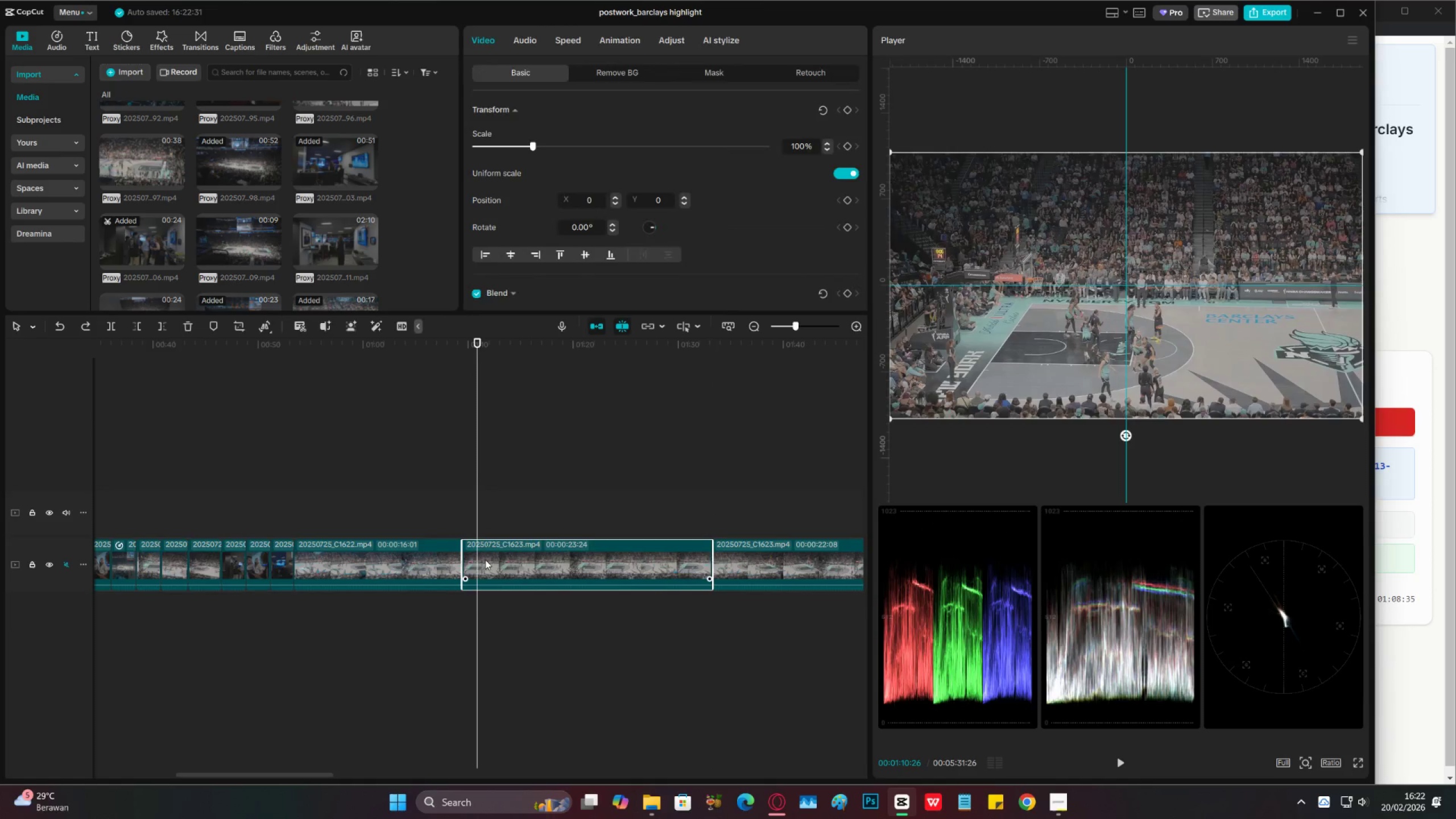 
key(C)
 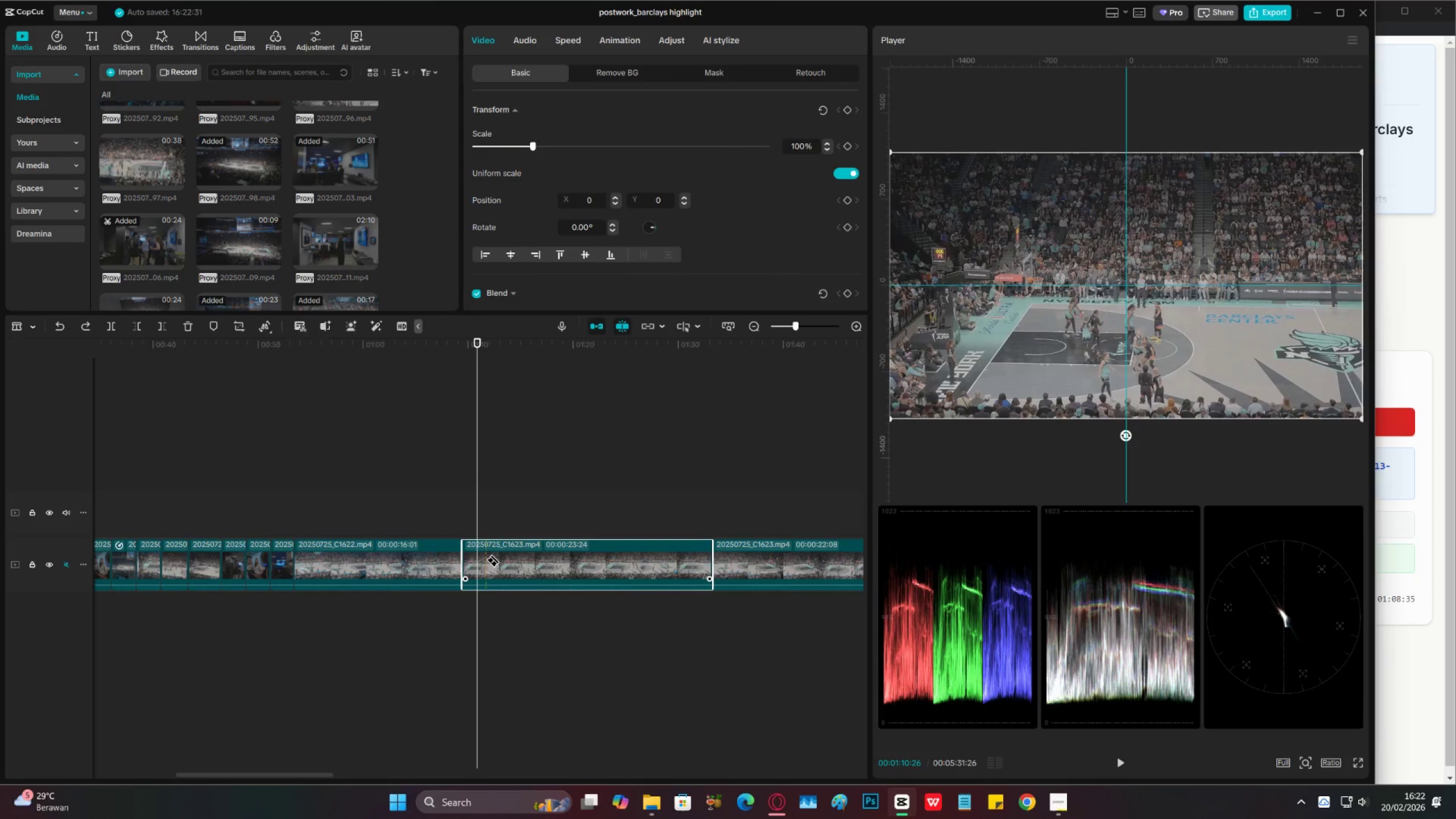 
left_click([486, 560])
 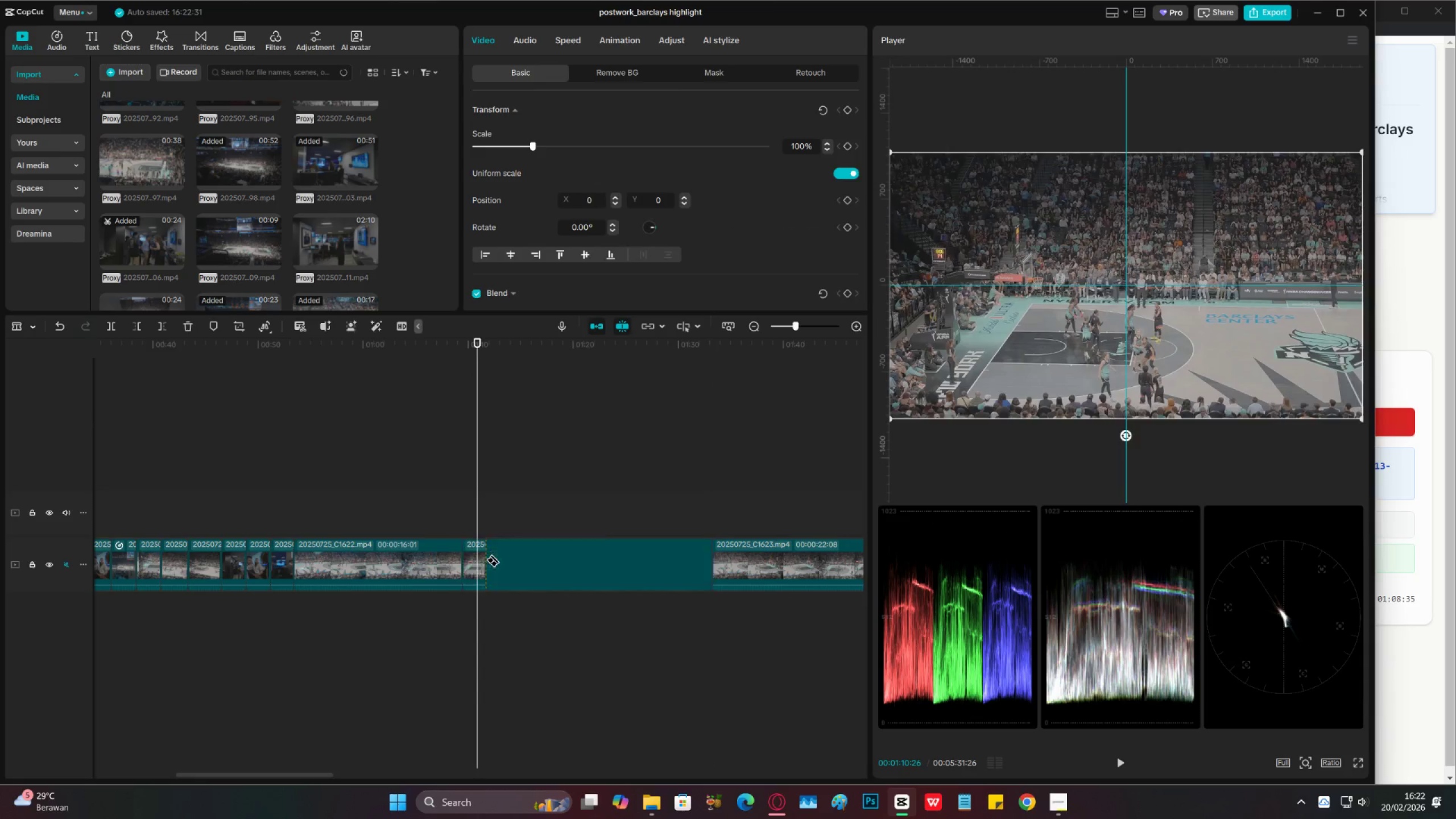 
key(V)
 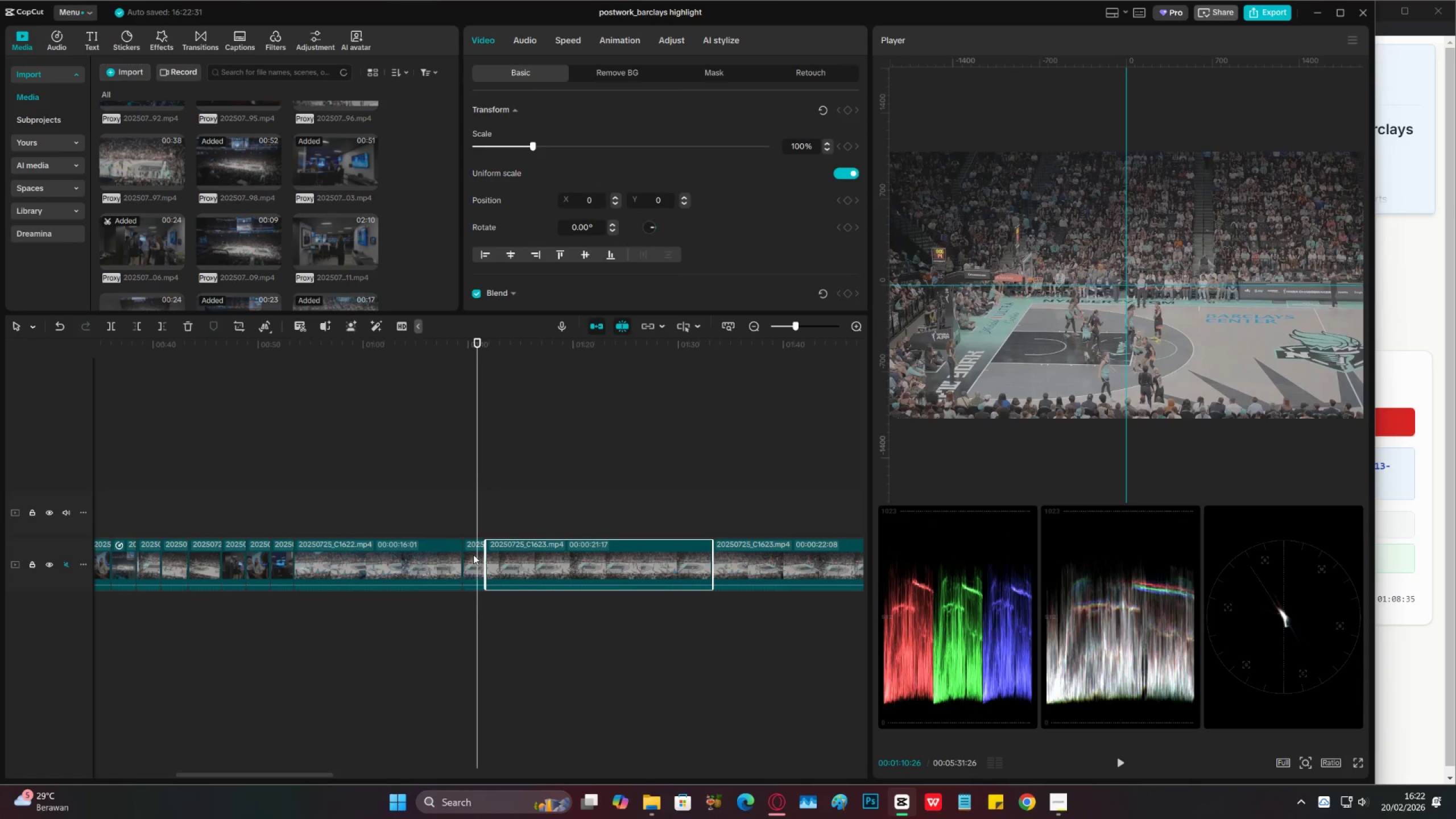 
left_click([472, 555])
 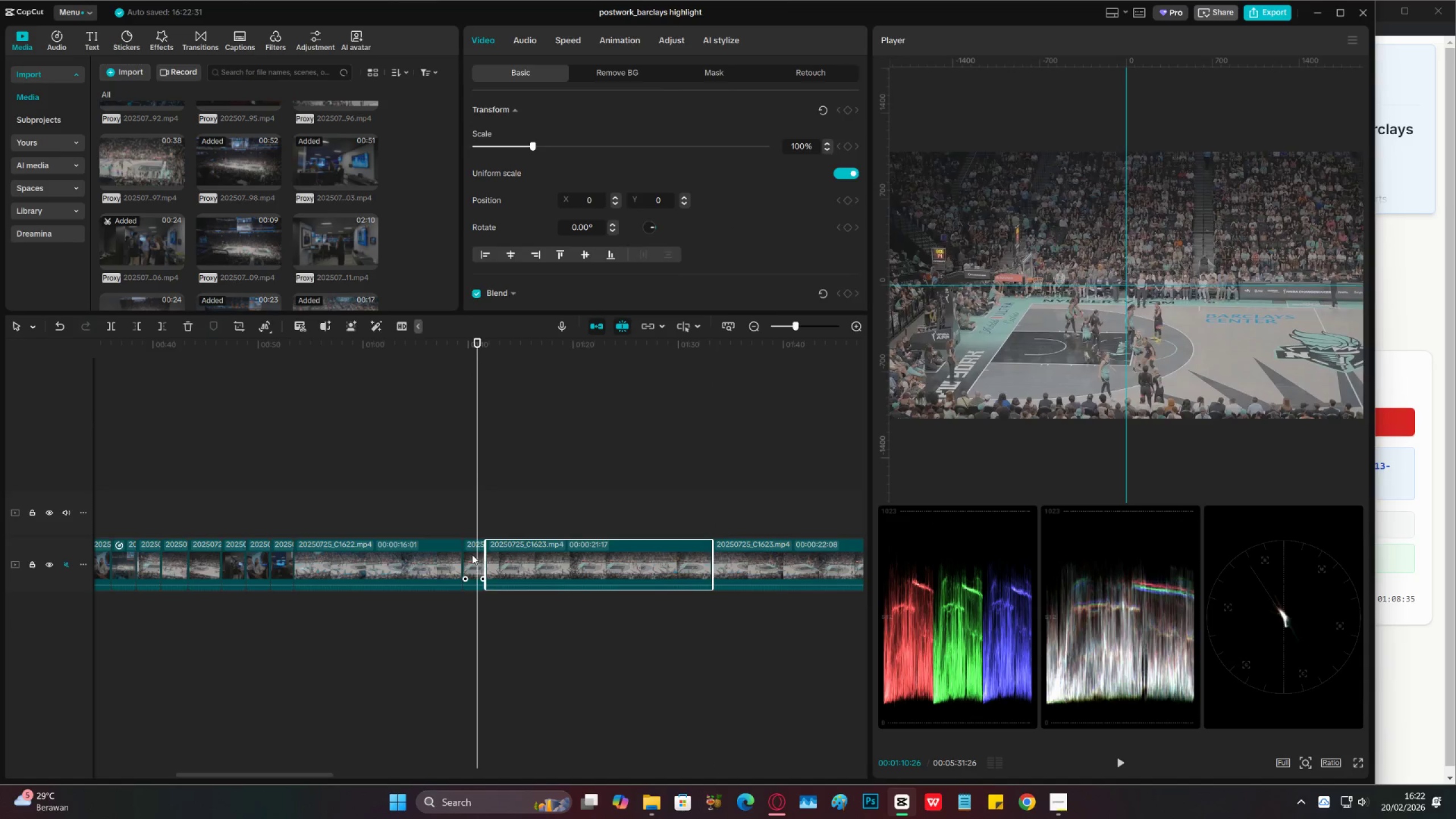 
key(X)
 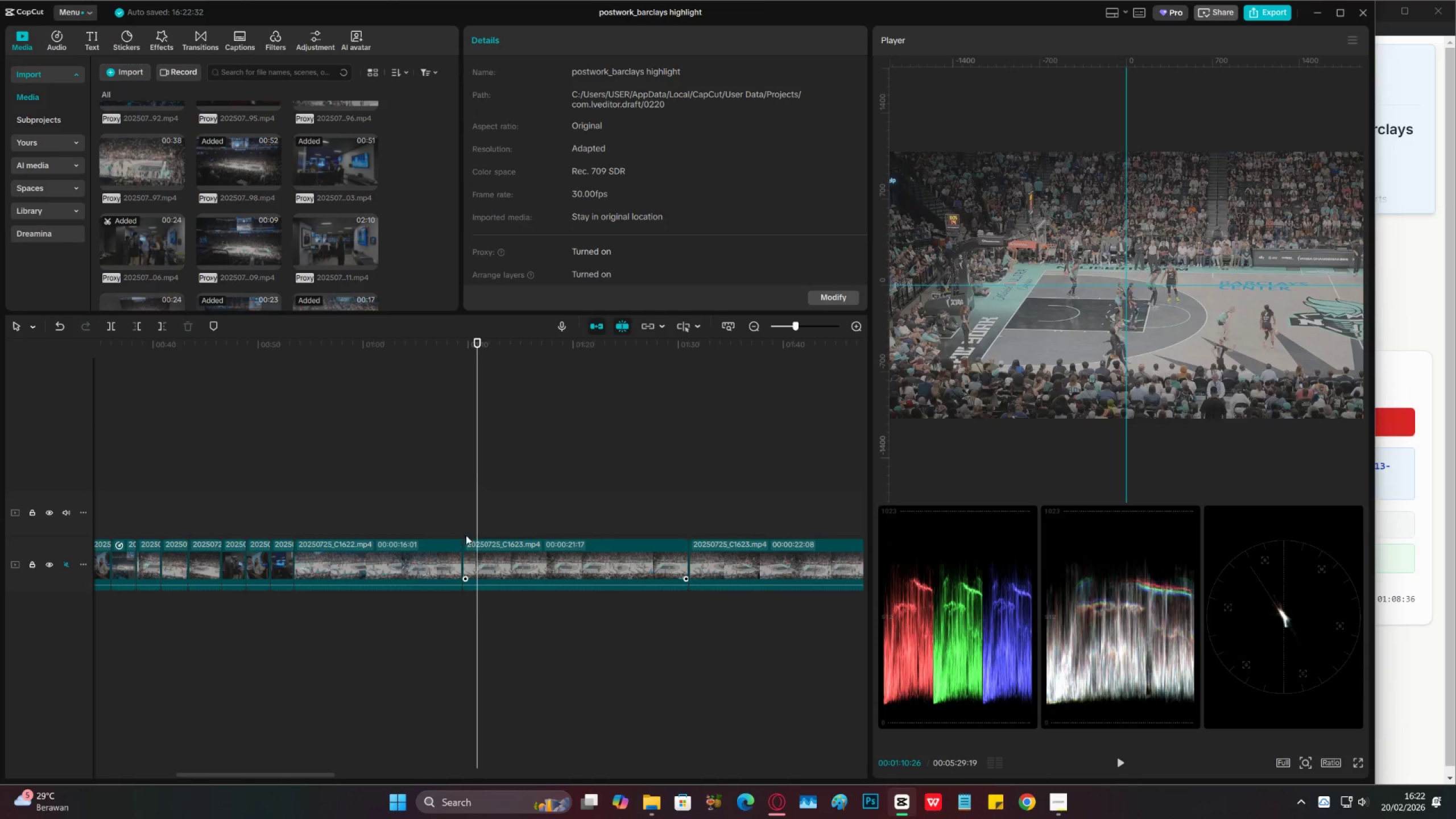 
left_click([466, 526])
 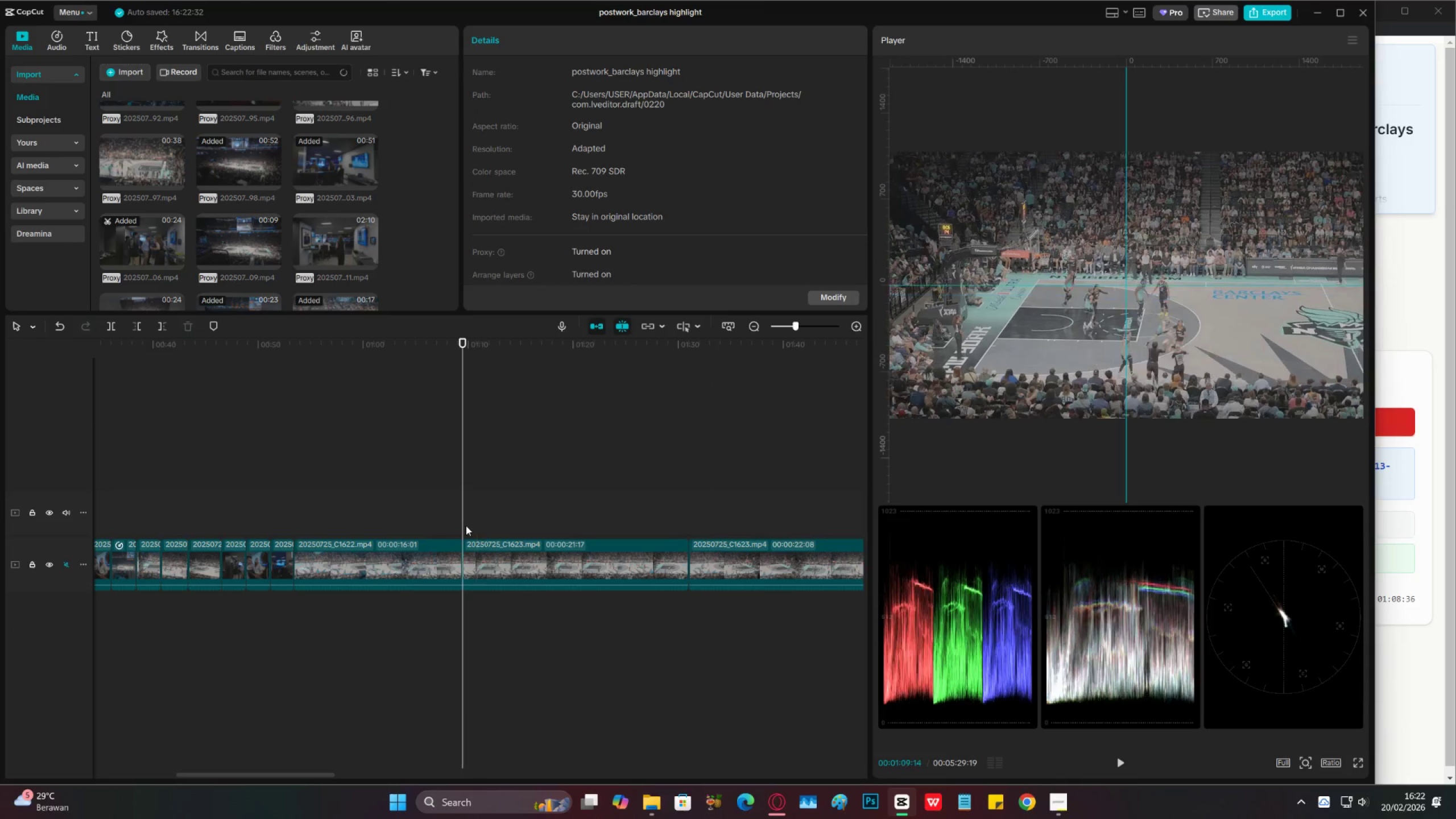 
key(Space)
 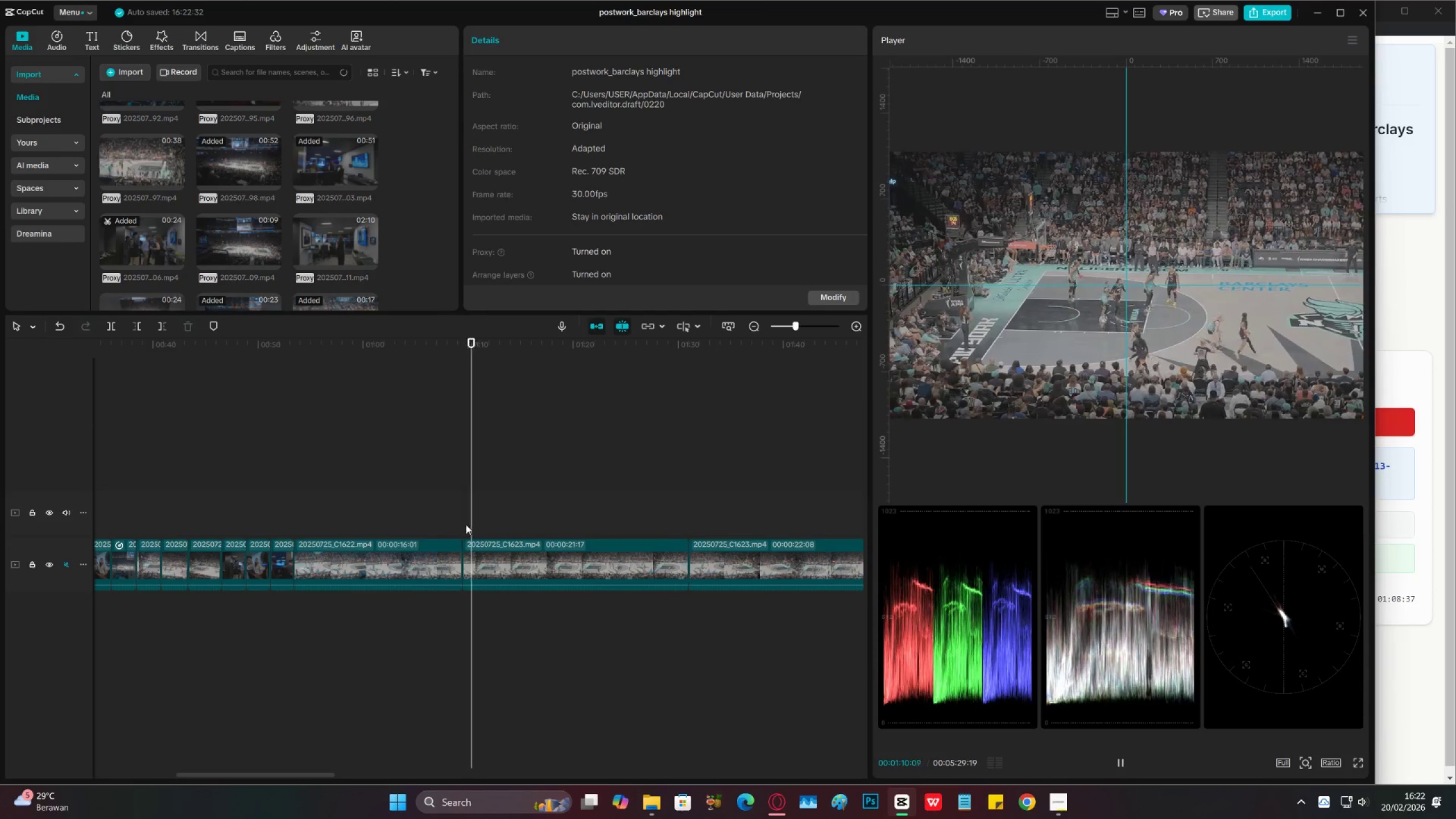 
left_click_drag(start_coordinate=[472, 512], to_coordinate=[515, 512])
 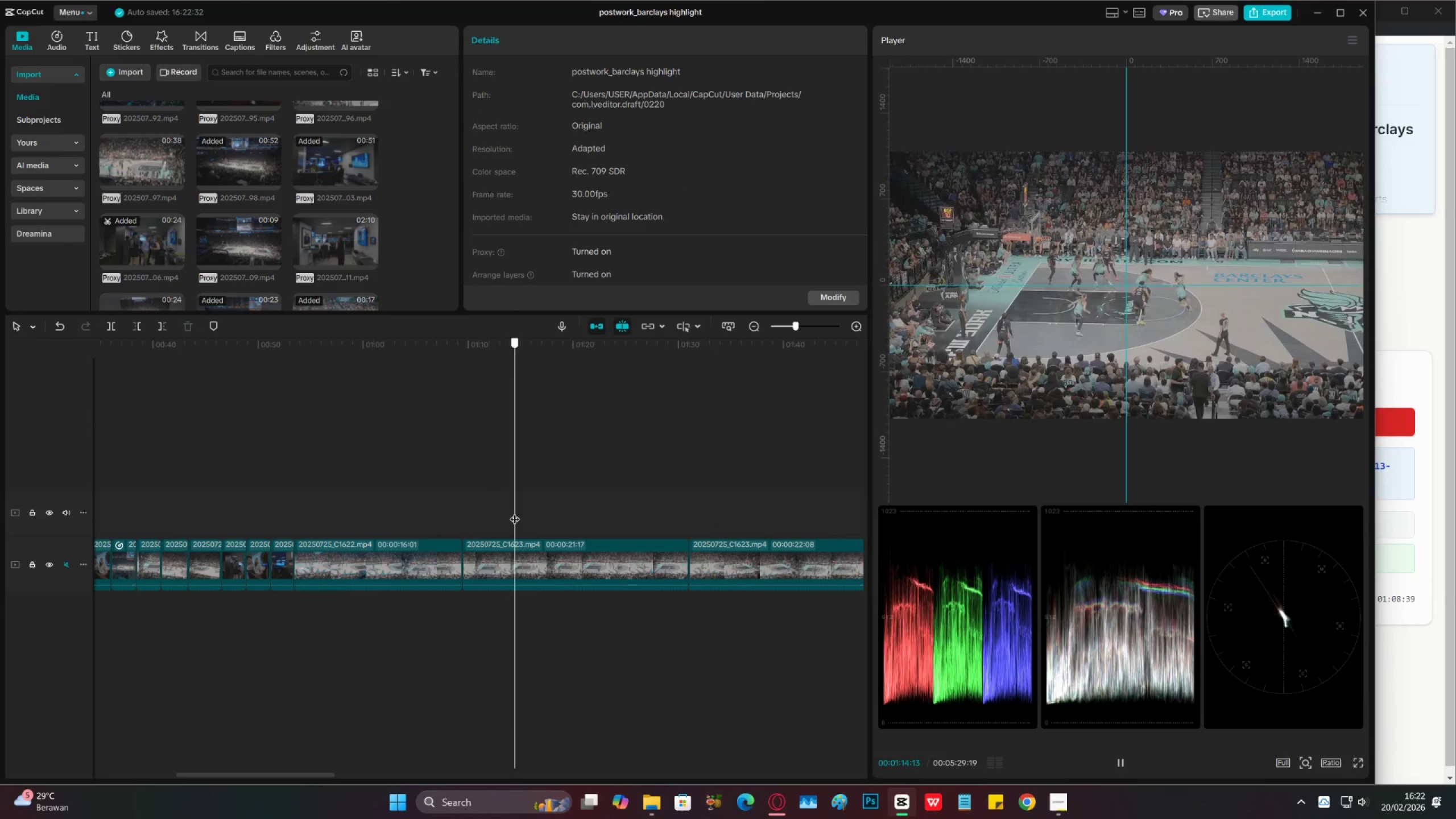 
key(Control+Z)
 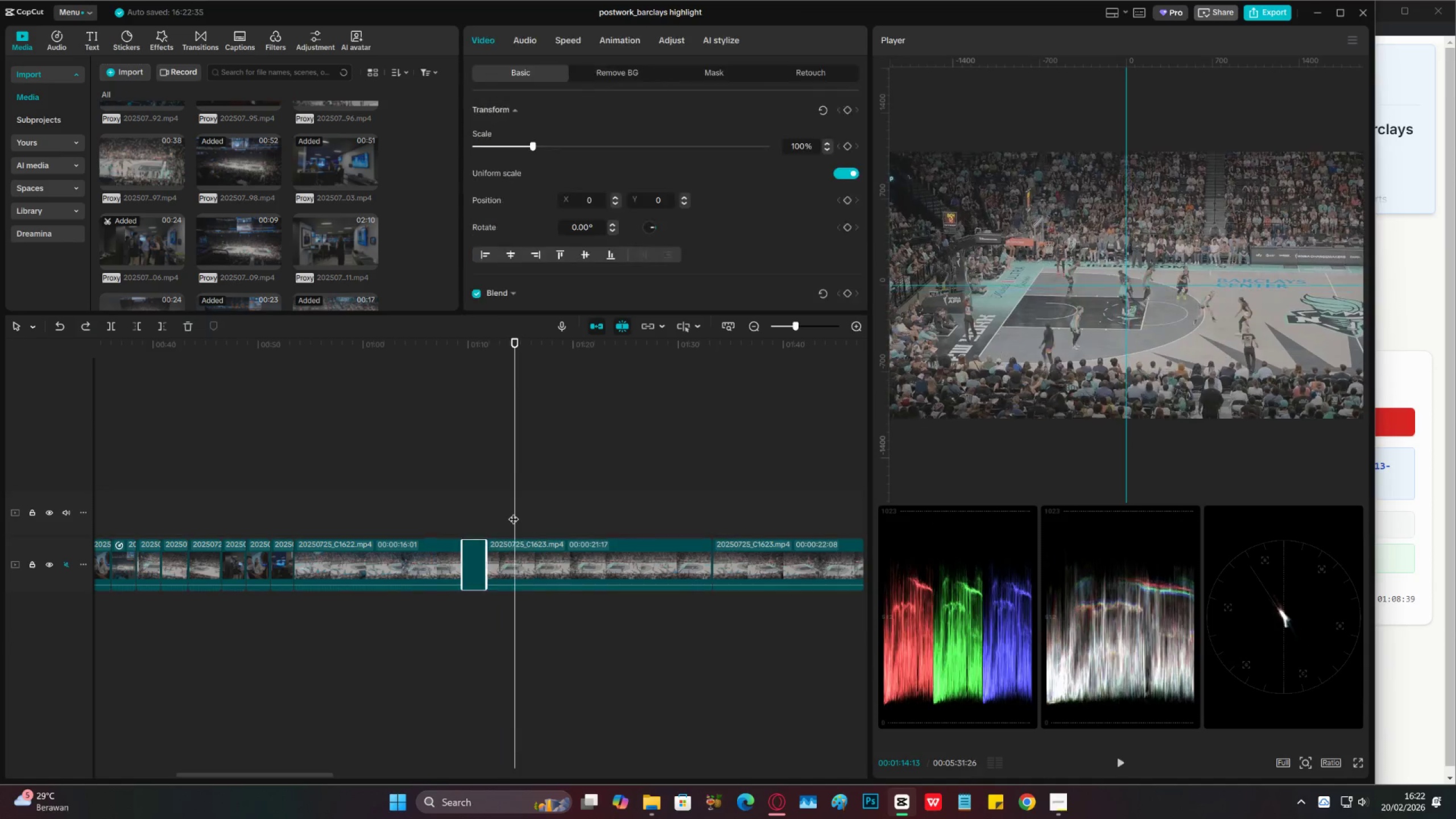 
key(Control+Z)
 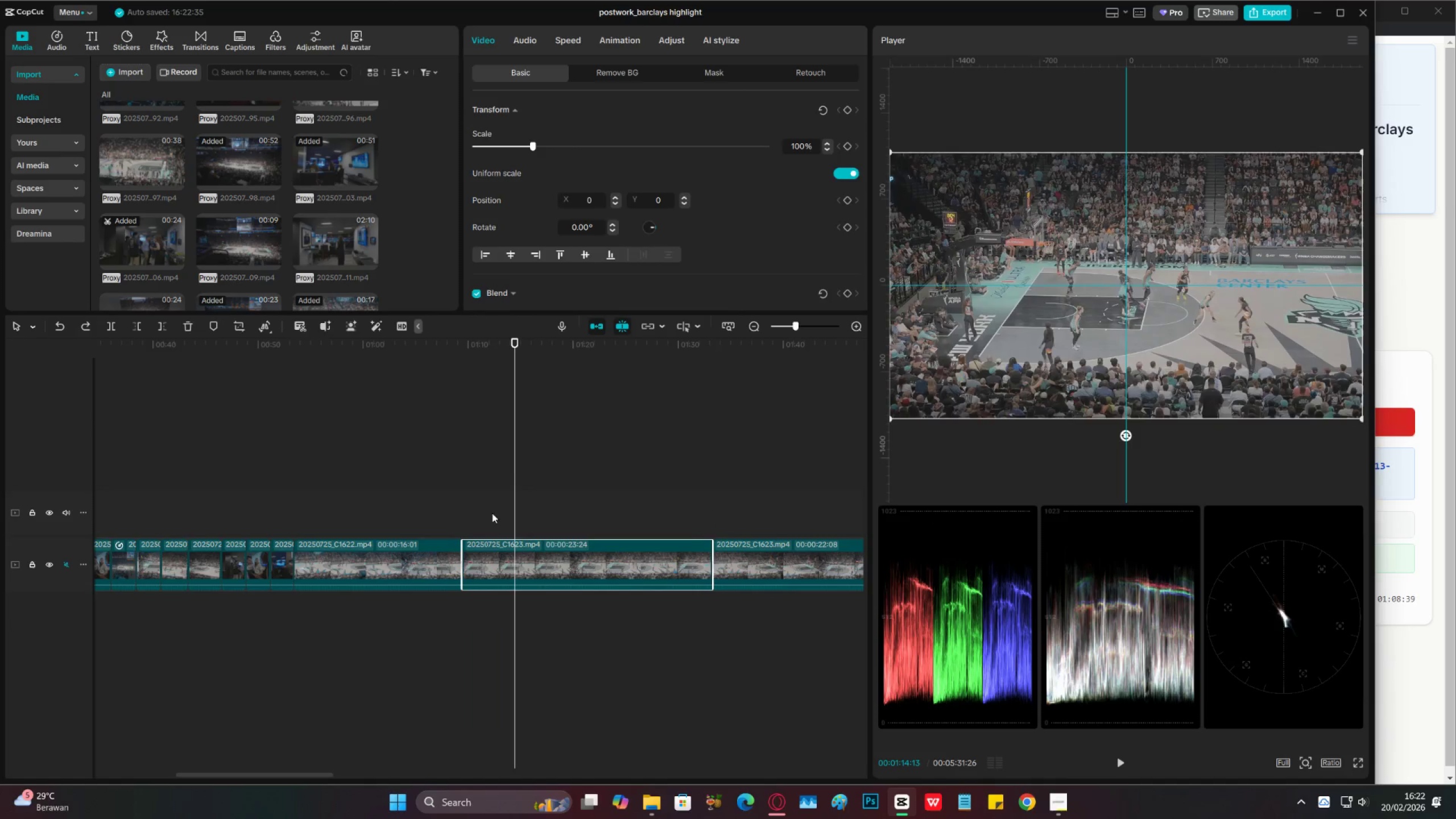 
left_click([483, 513])
 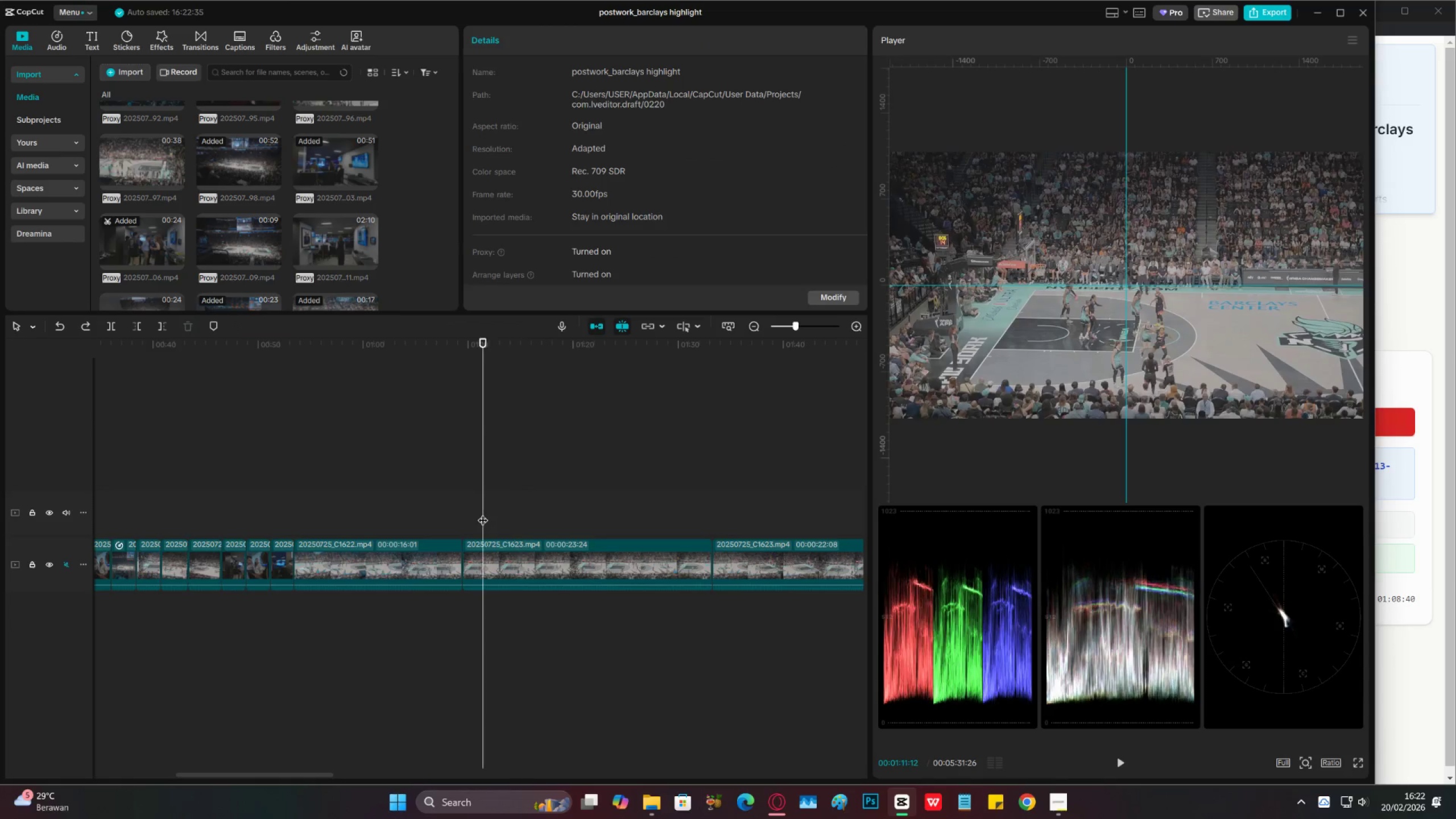 
left_click_drag(start_coordinate=[483, 513], to_coordinate=[669, 519])
 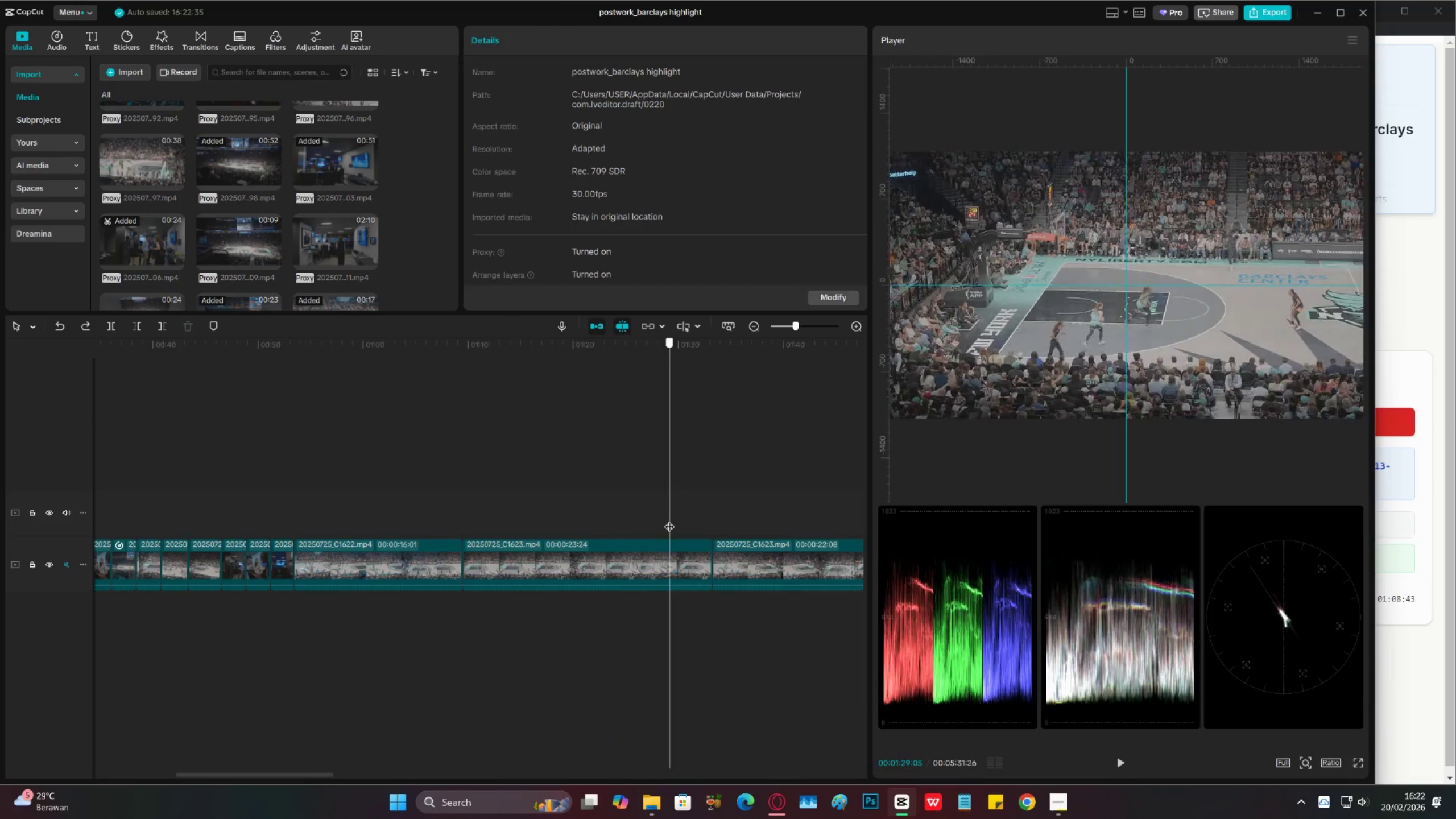 
key(Control+Z)
 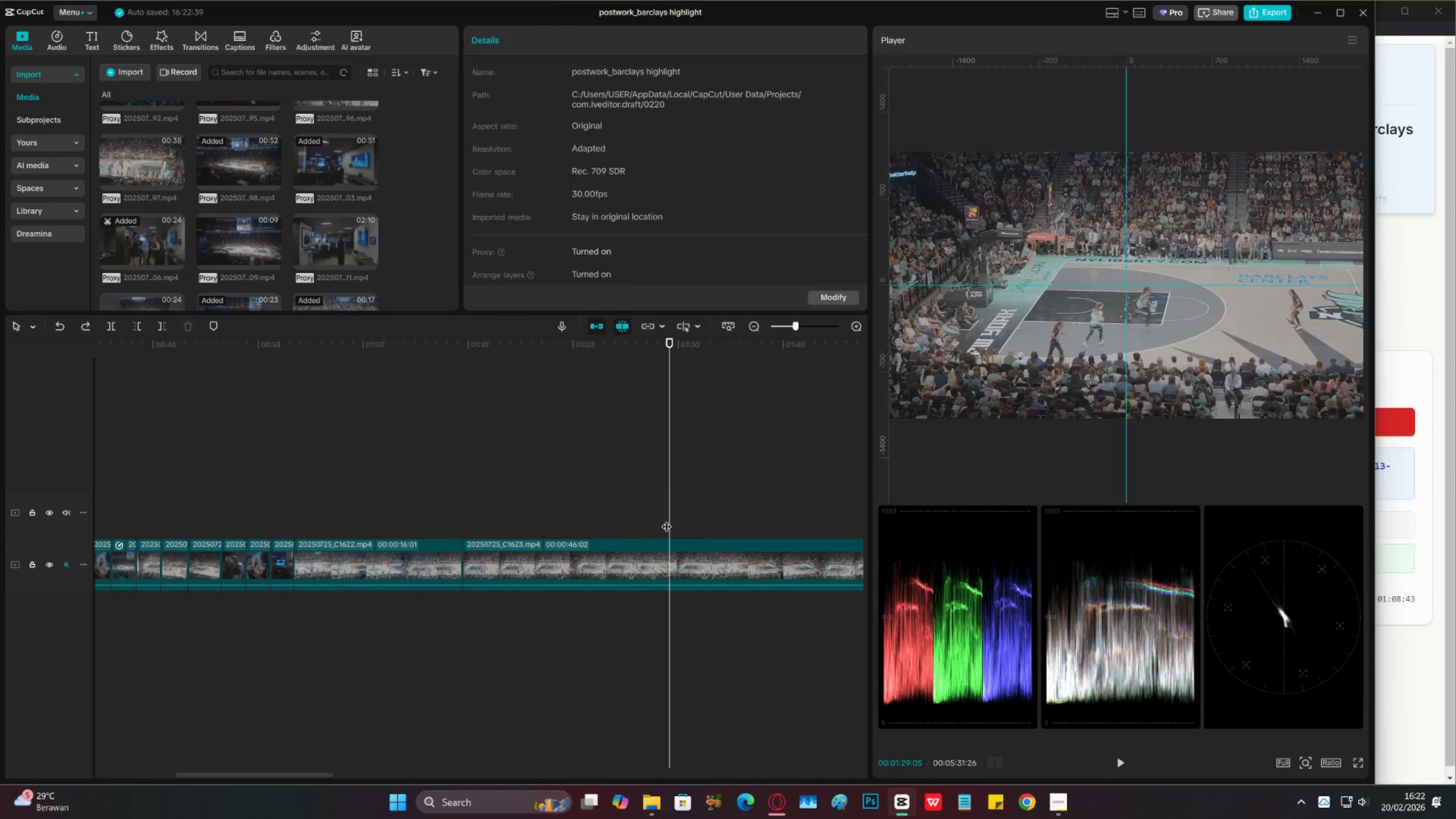 
key(Control+Z)
 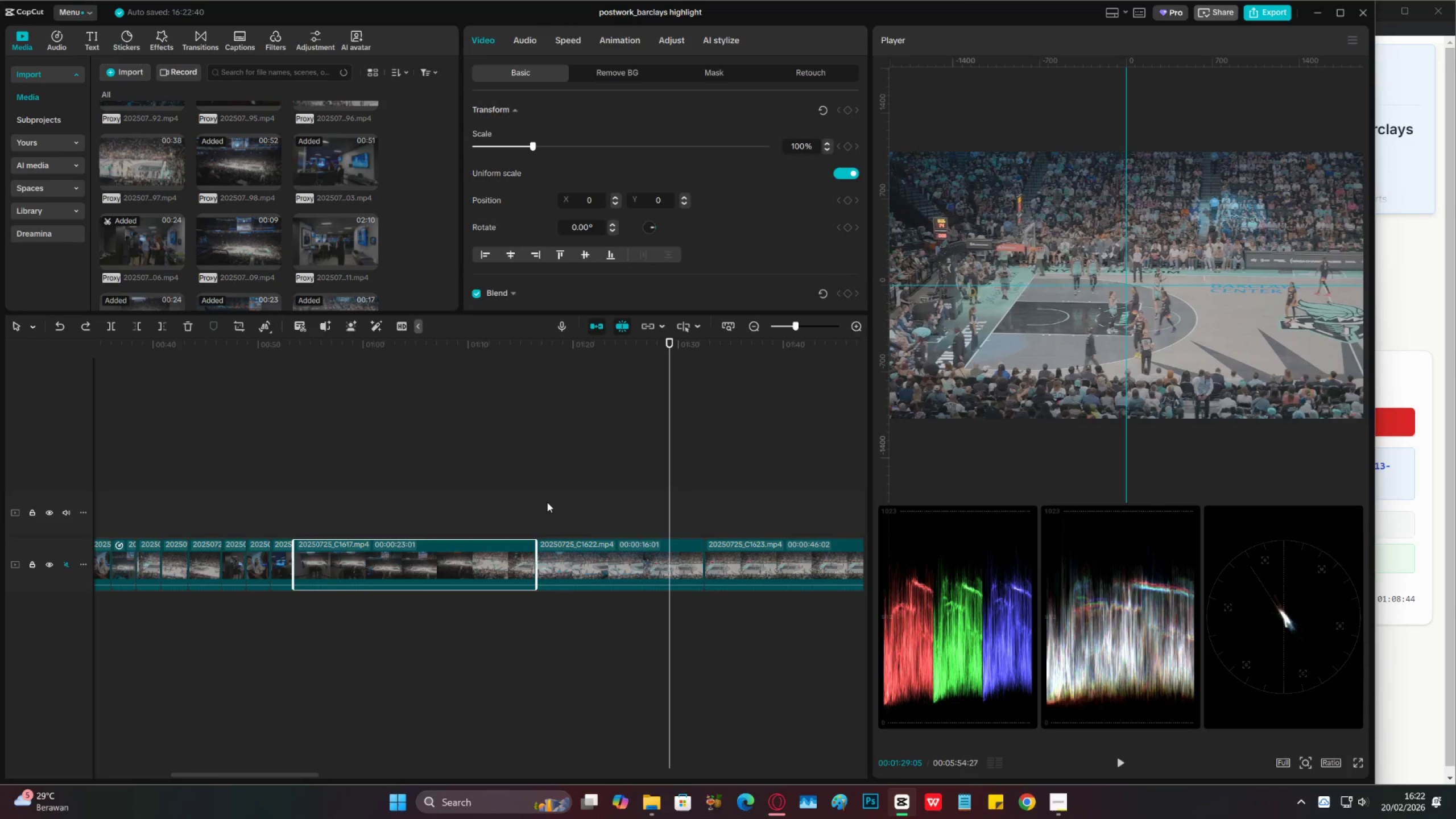 
left_click([547, 502])
 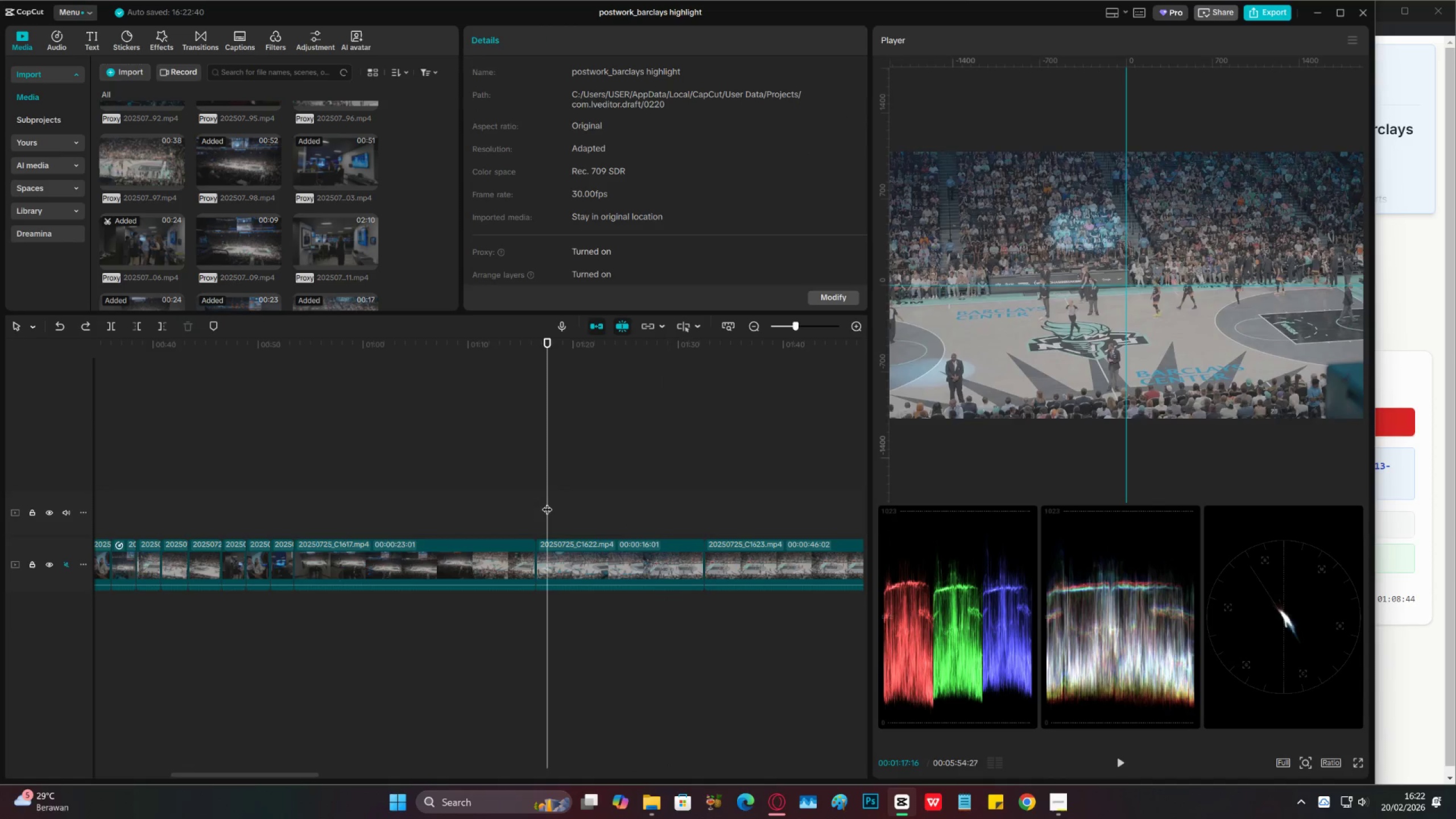 
left_click_drag(start_coordinate=[547, 502], to_coordinate=[714, 506])
 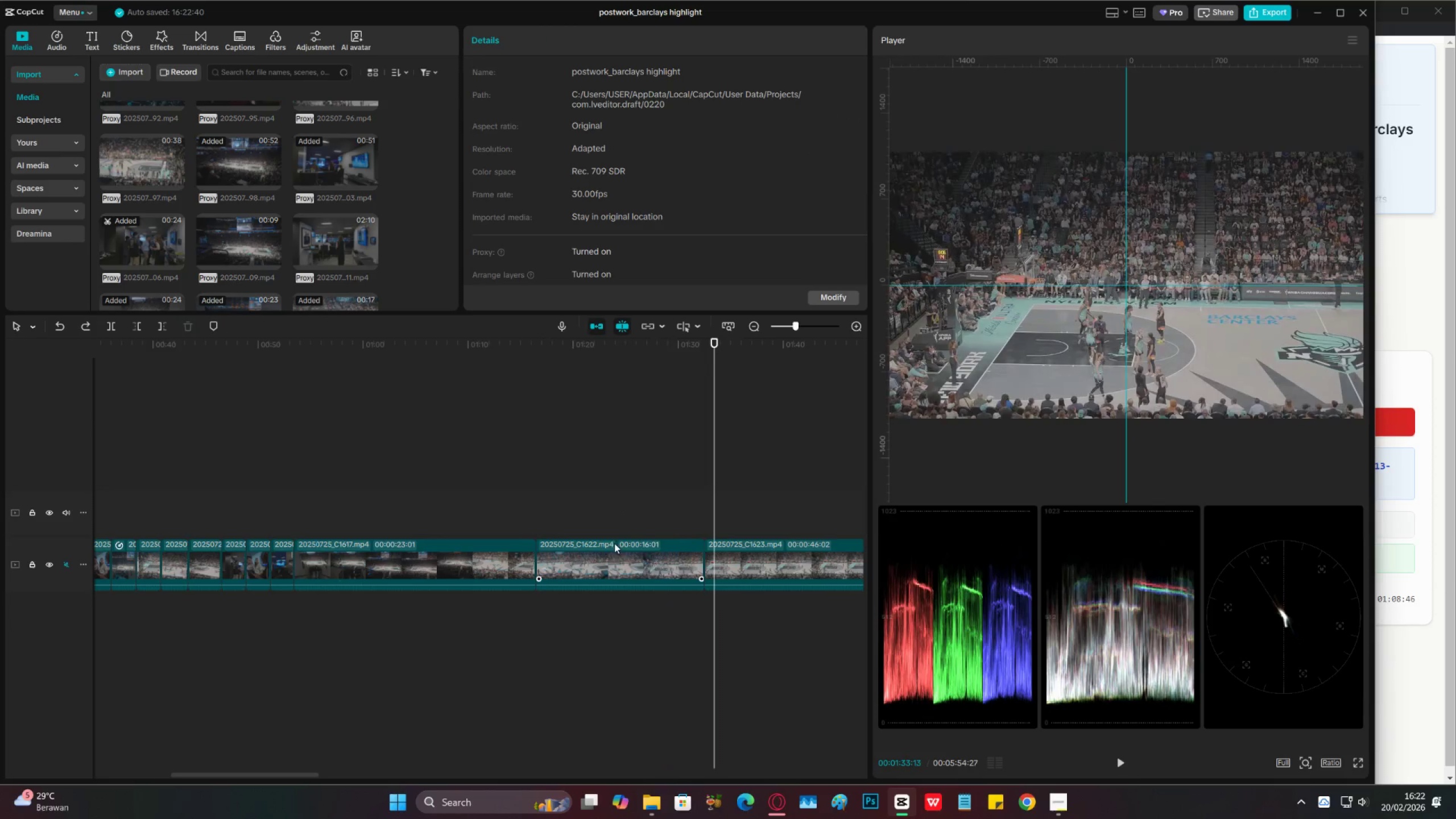 
key(X)
 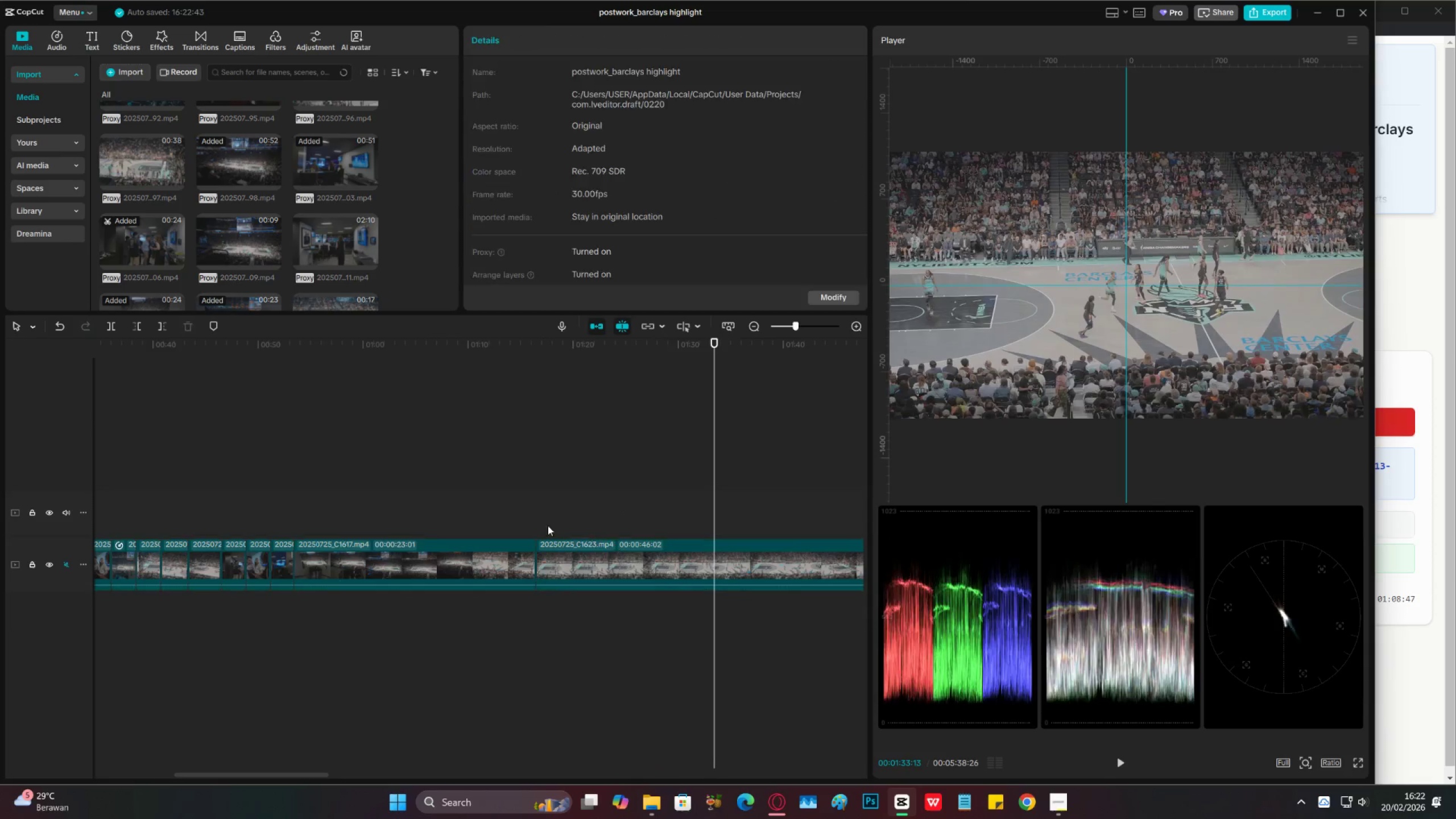 
left_click([545, 523])
 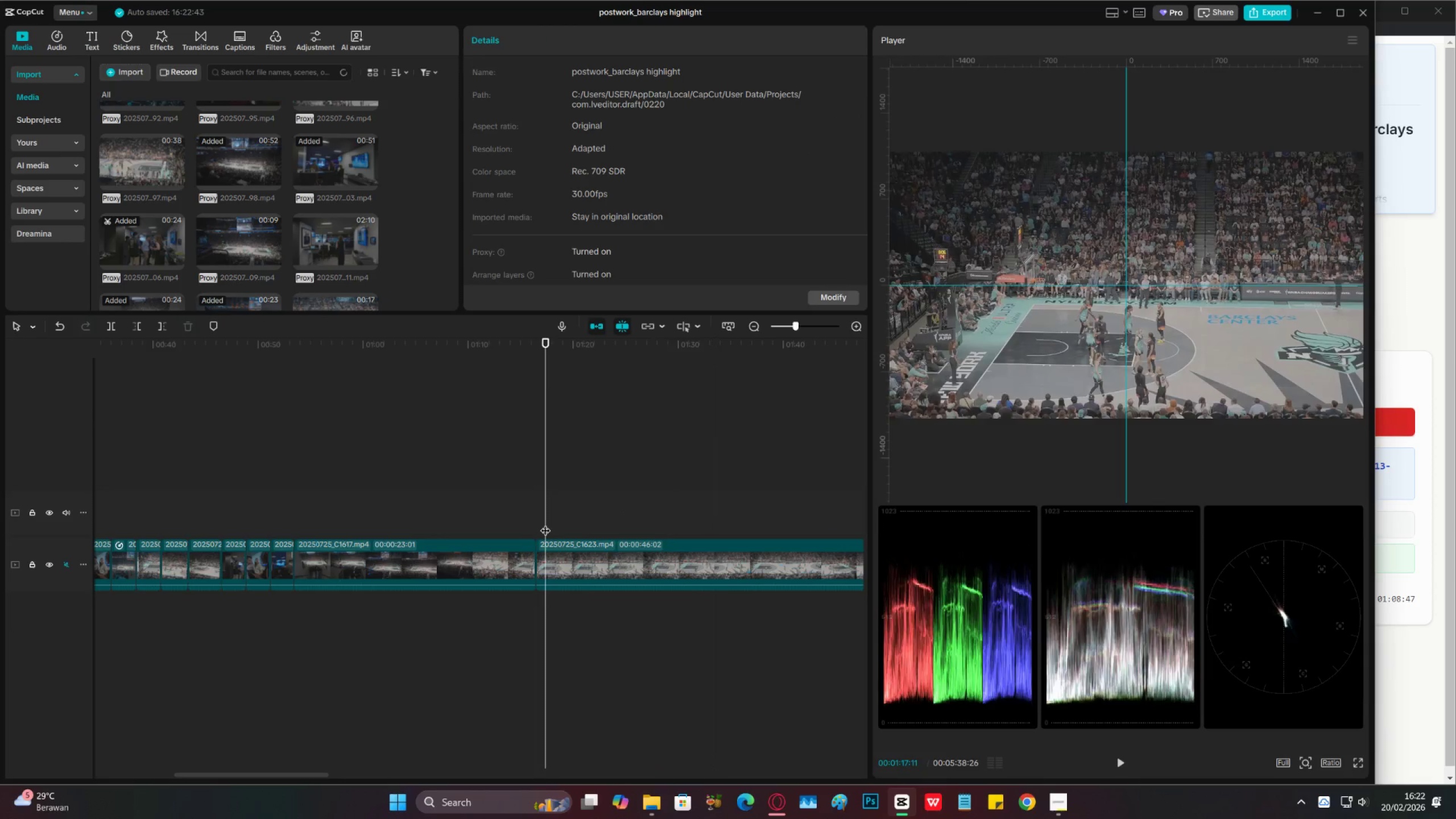 
left_click_drag(start_coordinate=[545, 523], to_coordinate=[780, 506])
 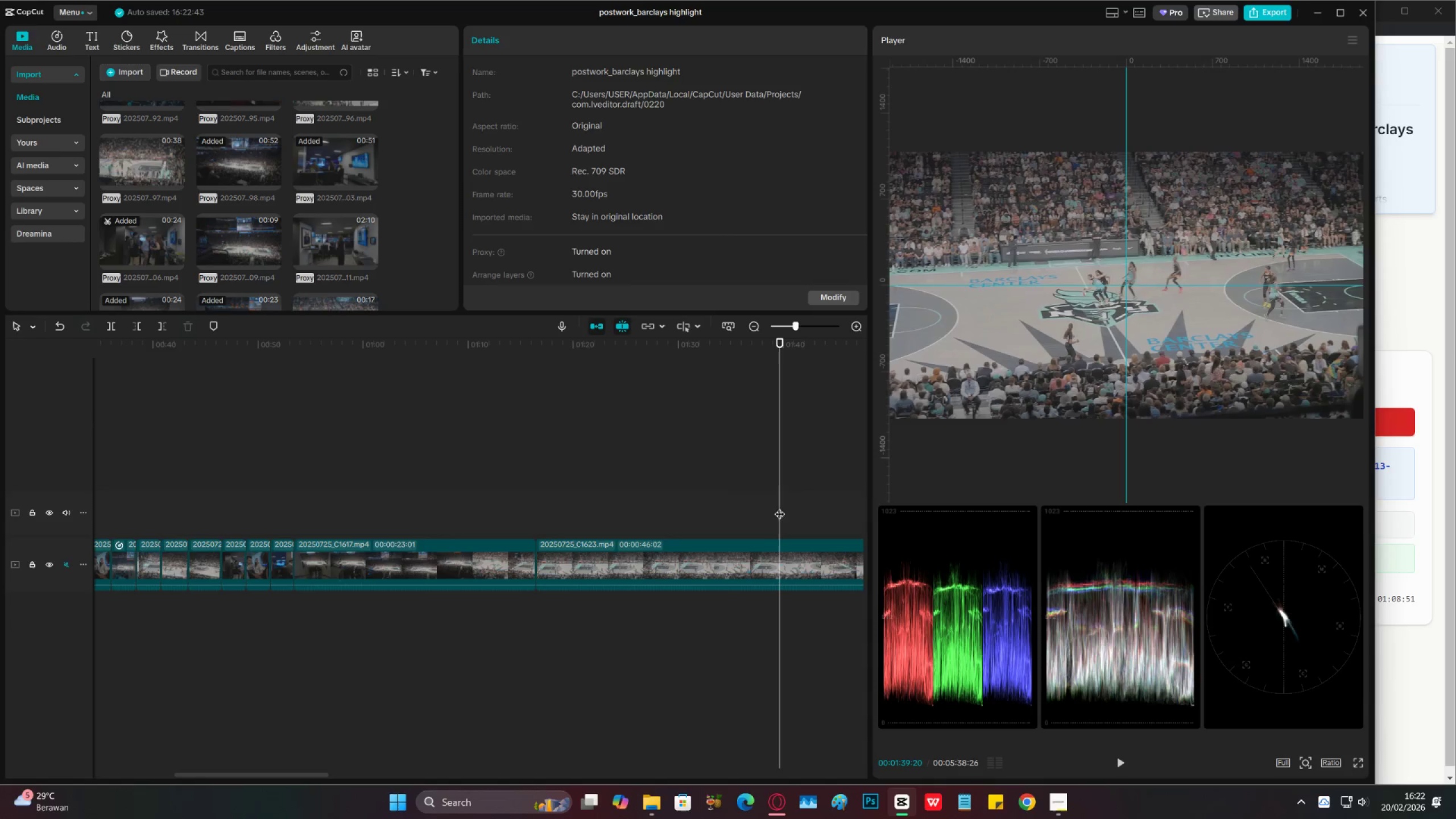 
key(C)
 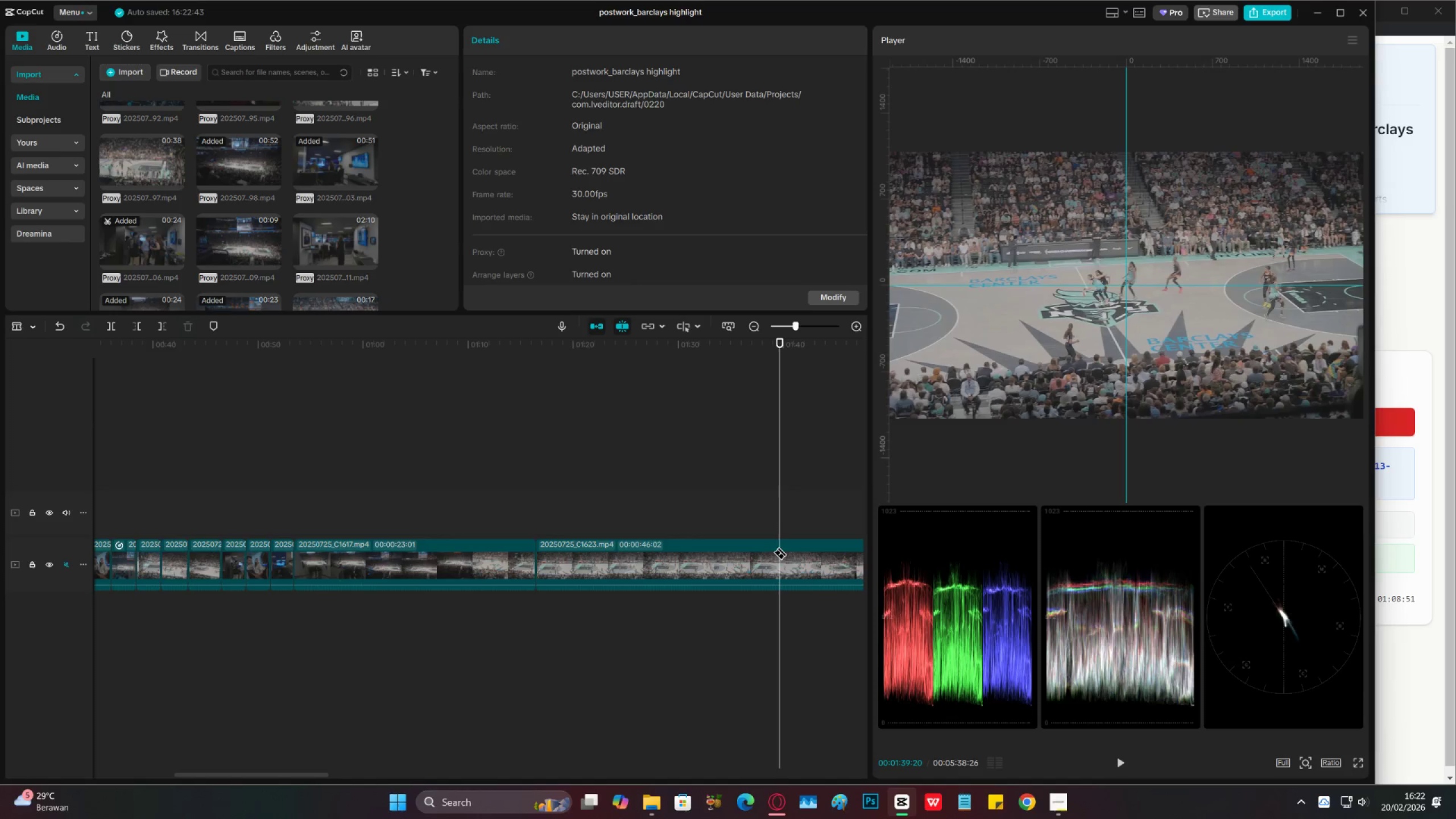 
left_click([781, 552])
 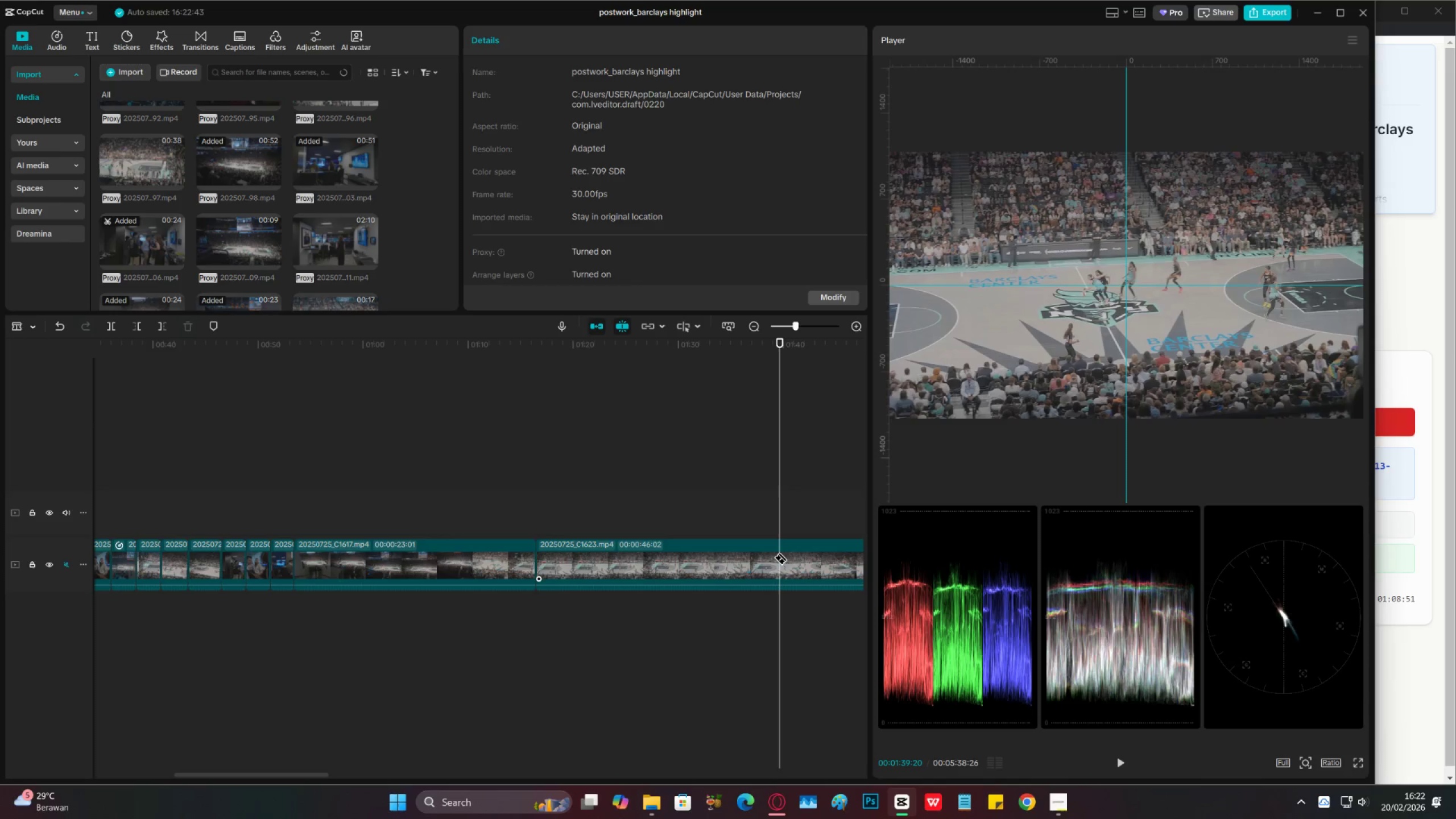 
key(V)
 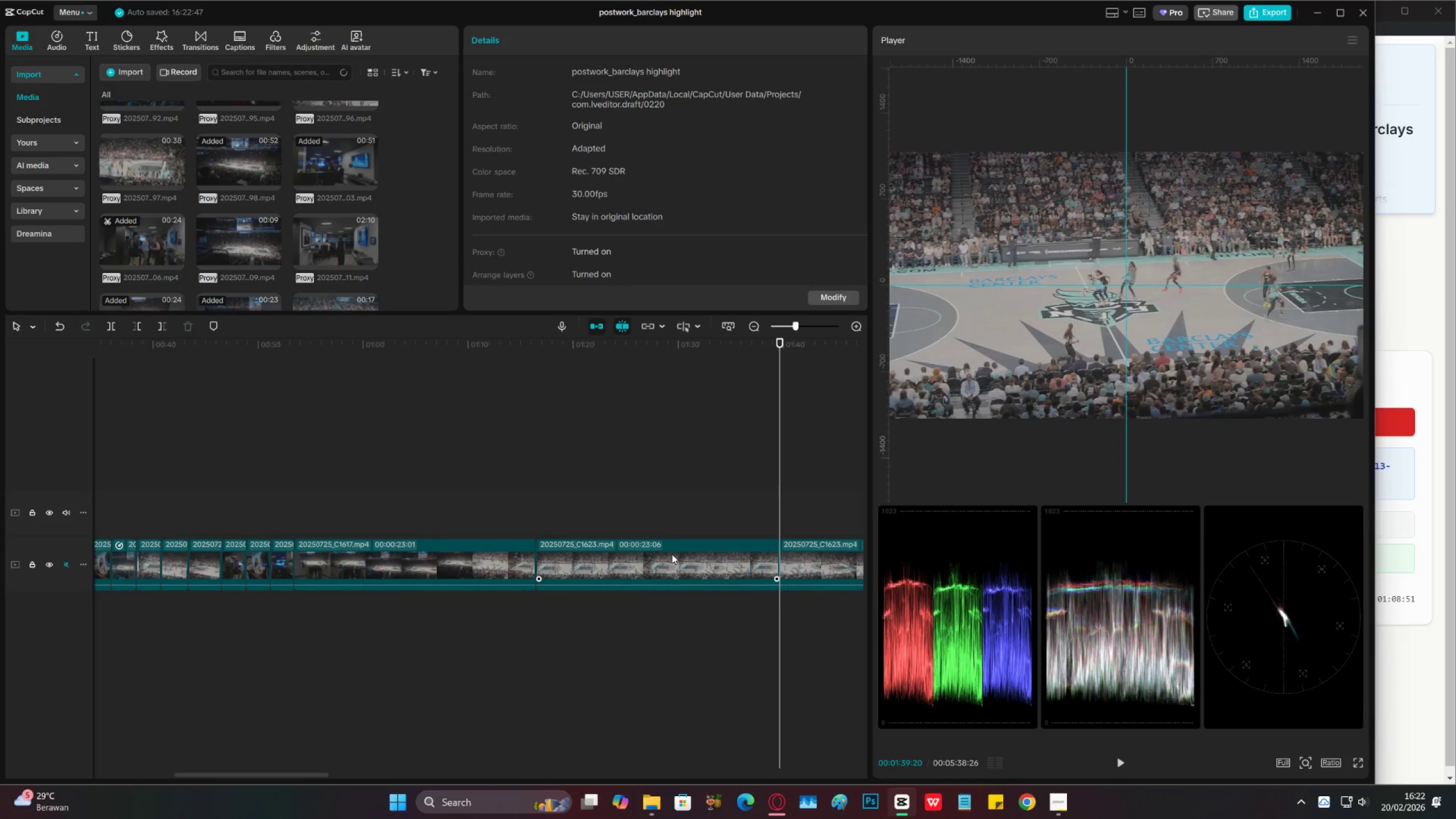 
double_click([671, 555])
 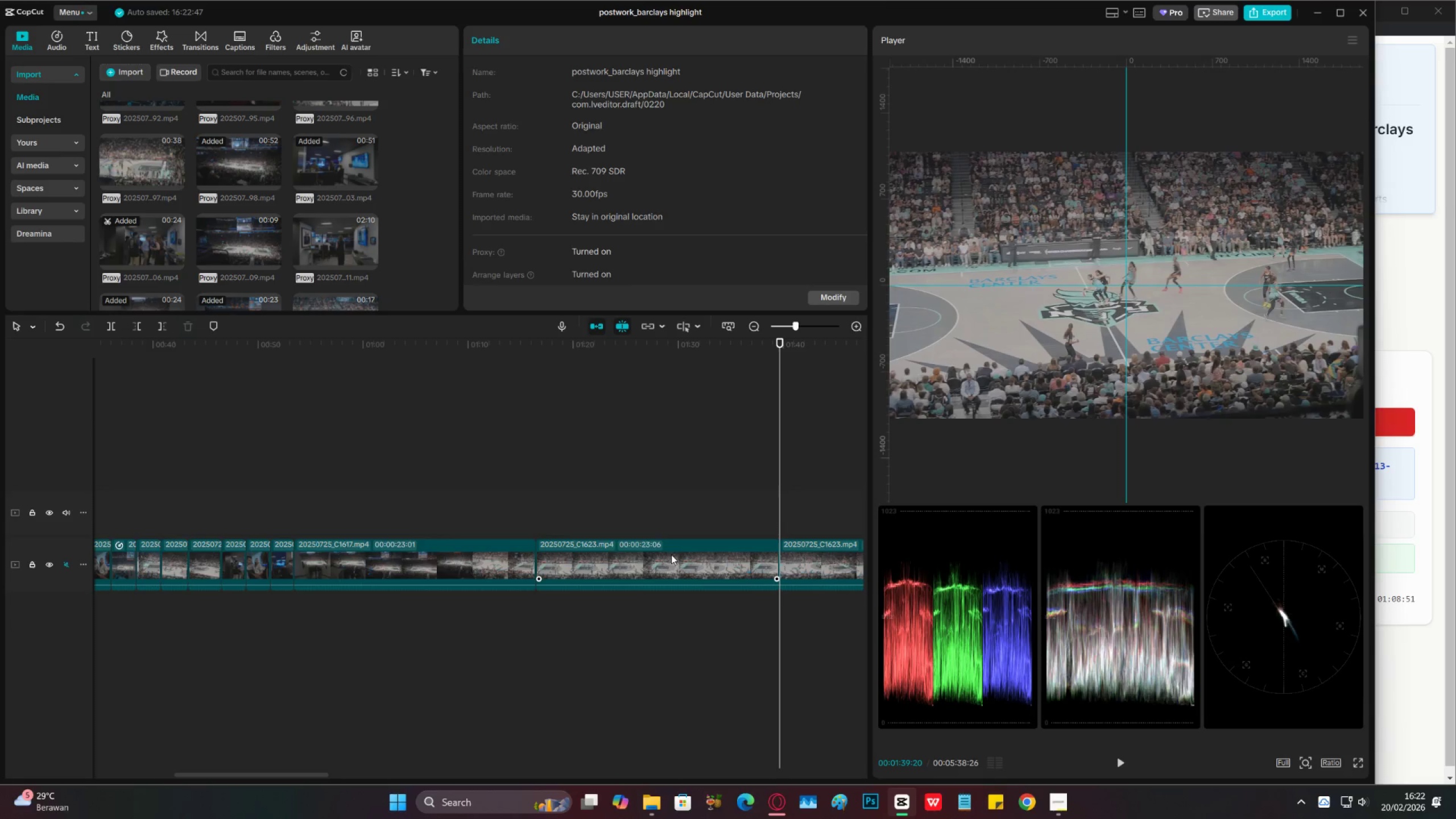 
key(X)
 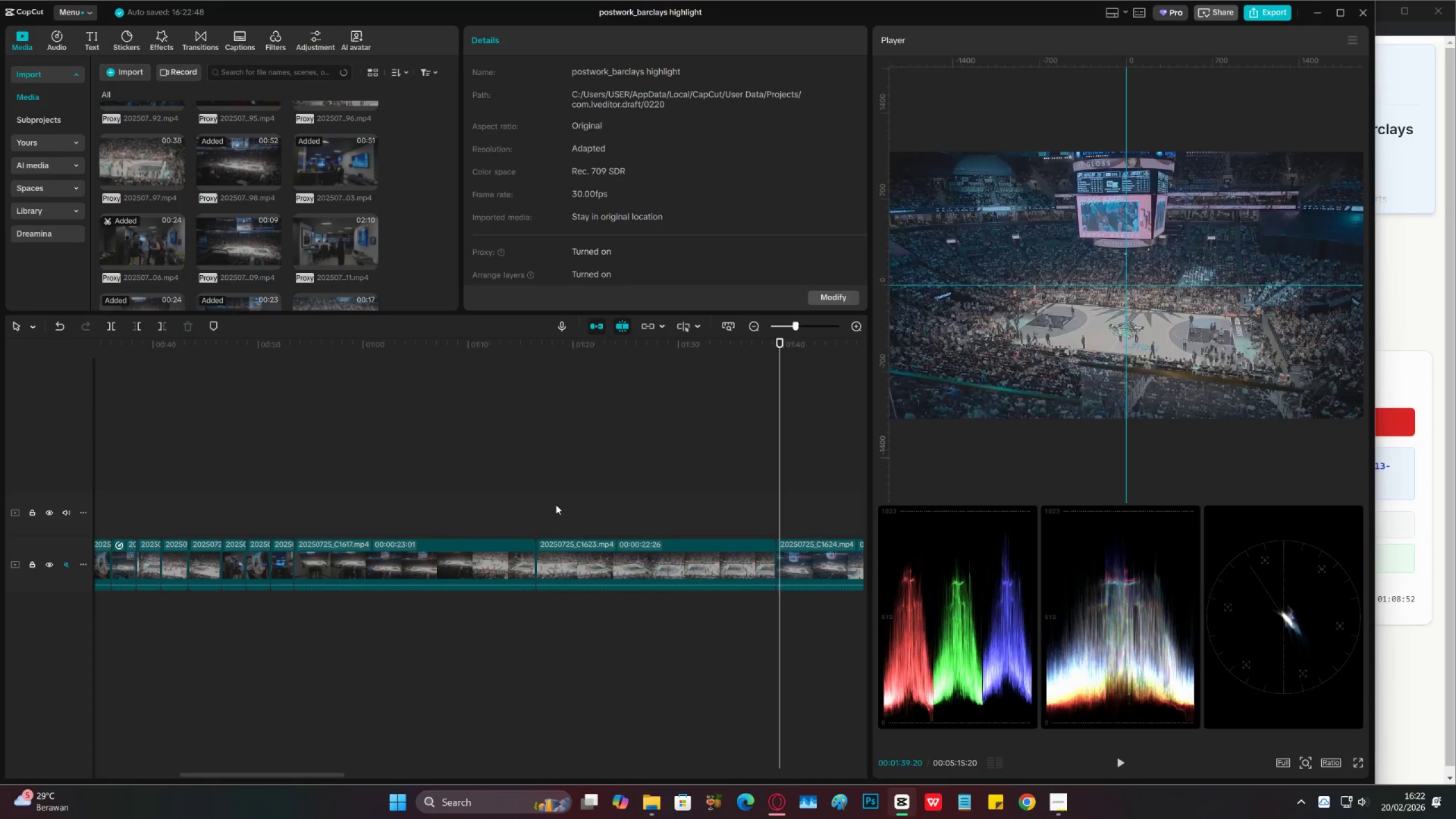 
double_click([544, 504])
 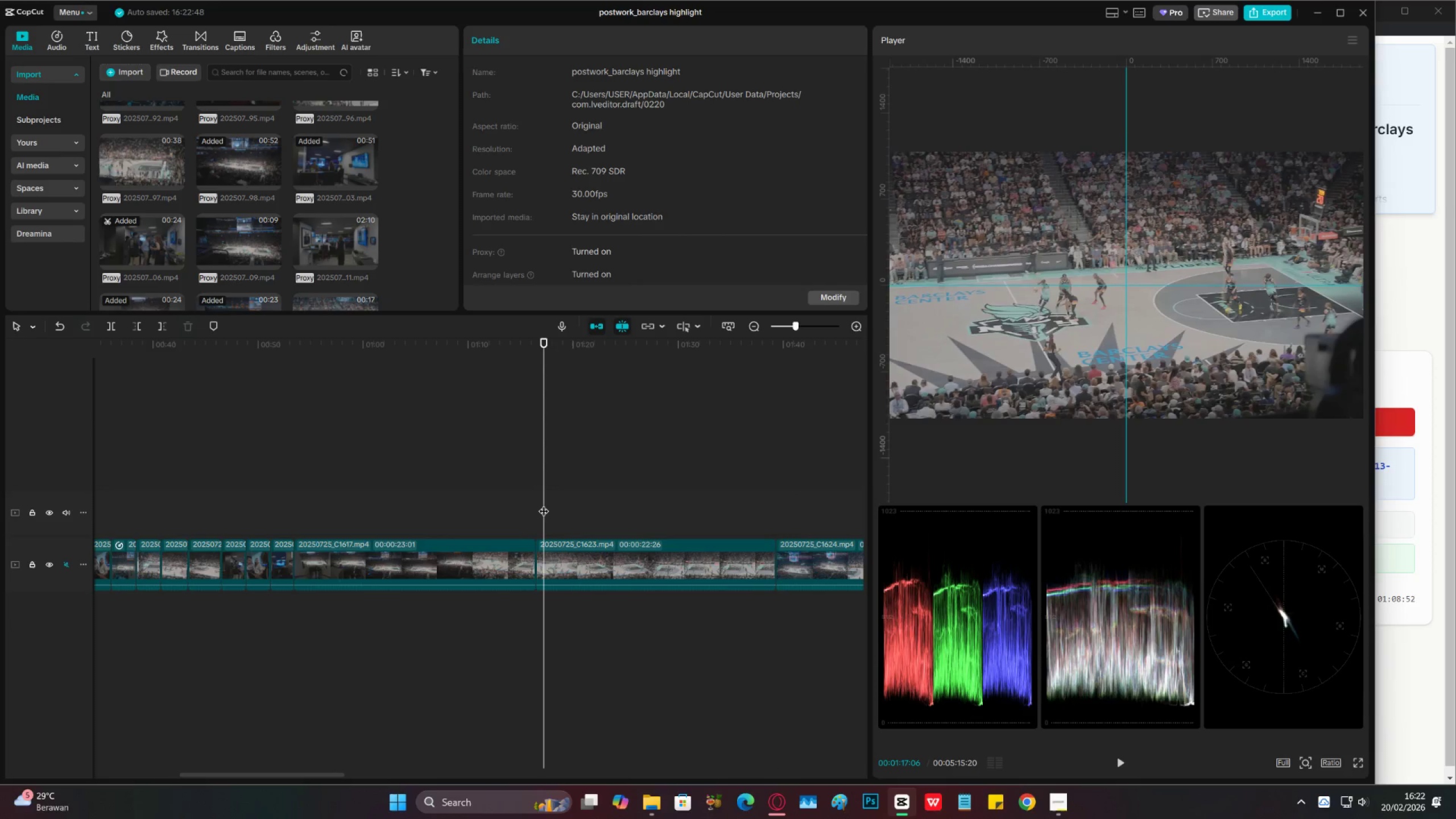 
left_click_drag(start_coordinate=[544, 504], to_coordinate=[602, 507])
 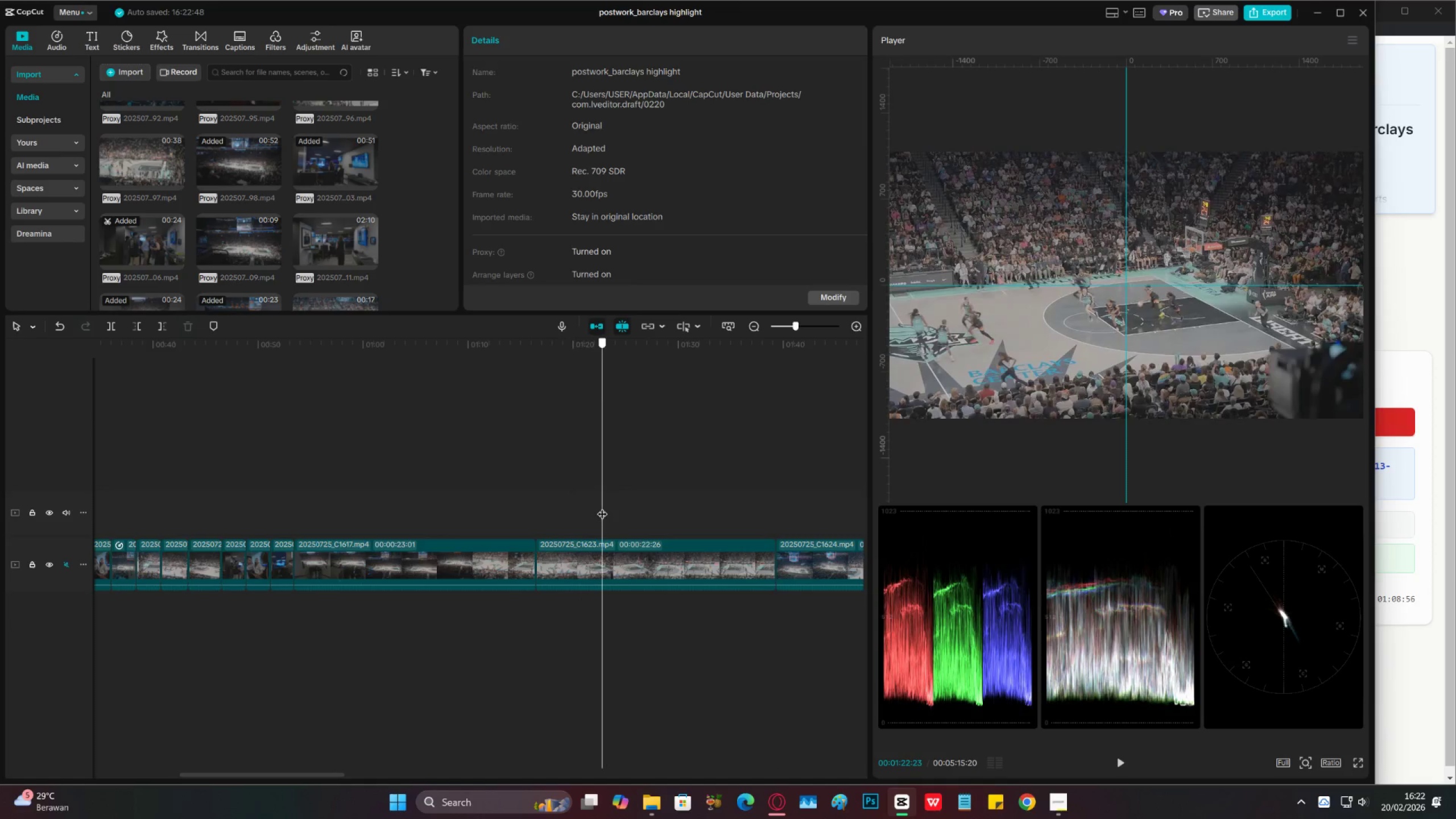 
key(C)
 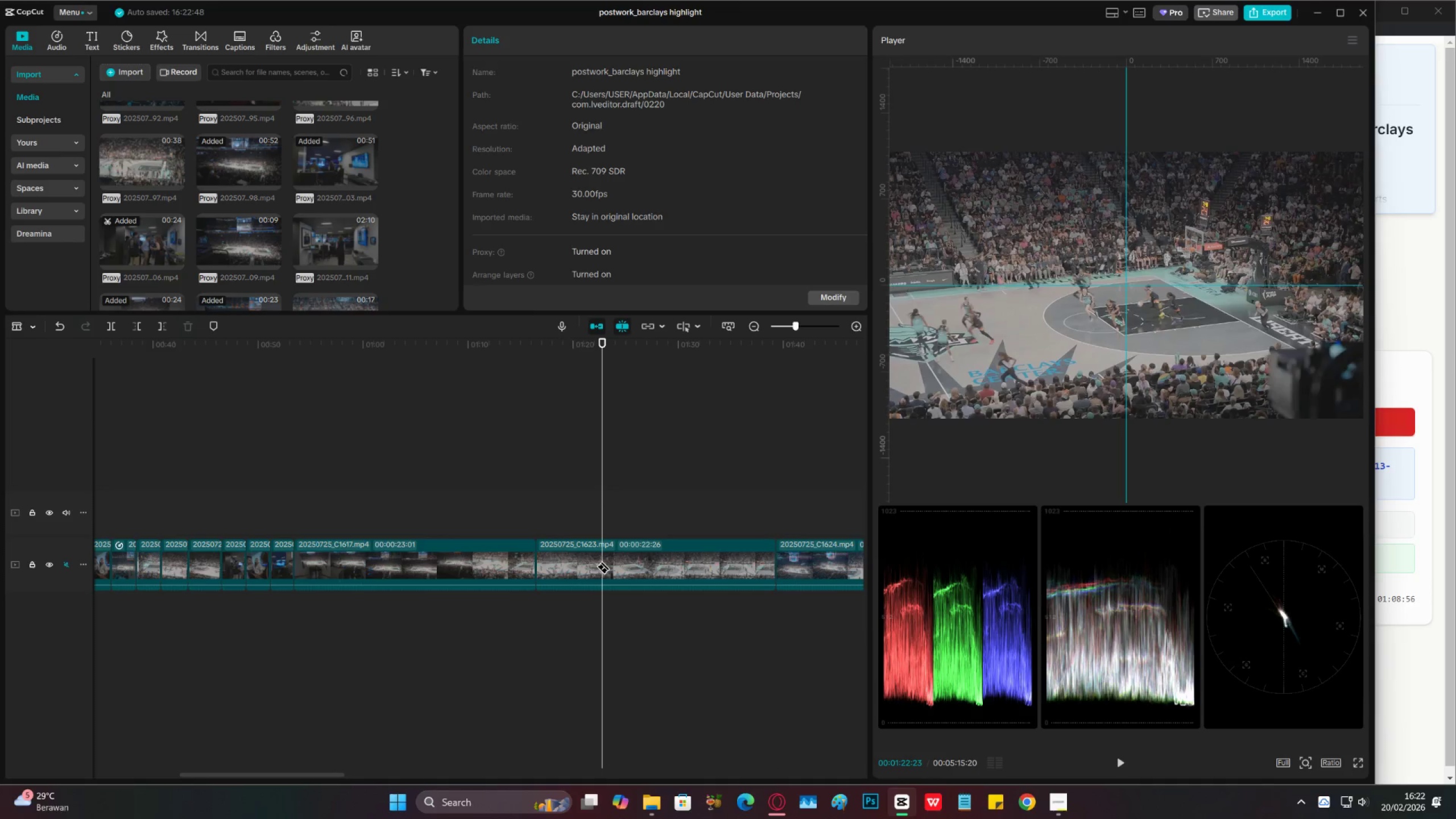 
left_click([612, 562])
 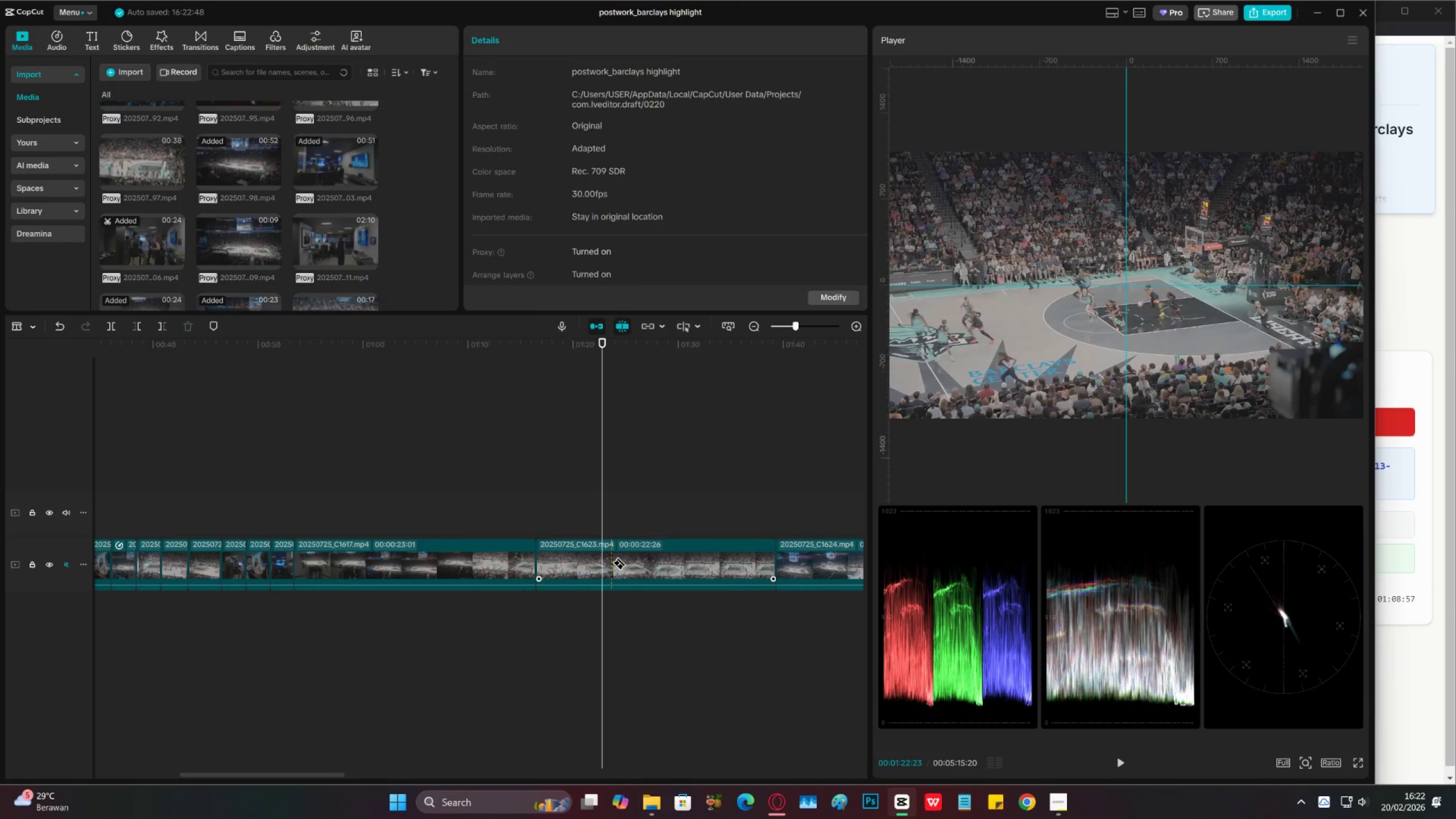 
key(V)
 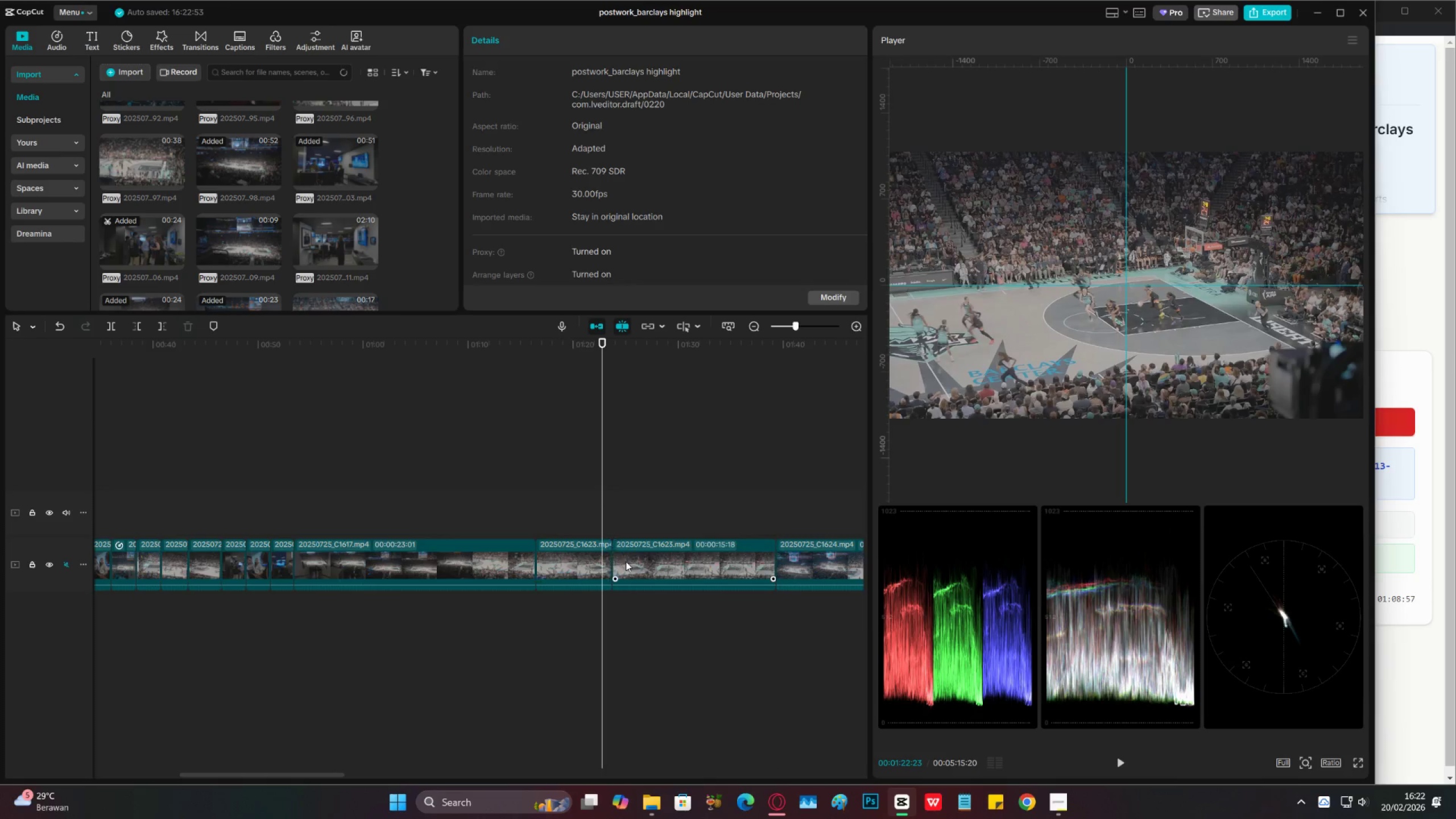 
double_click([631, 561])
 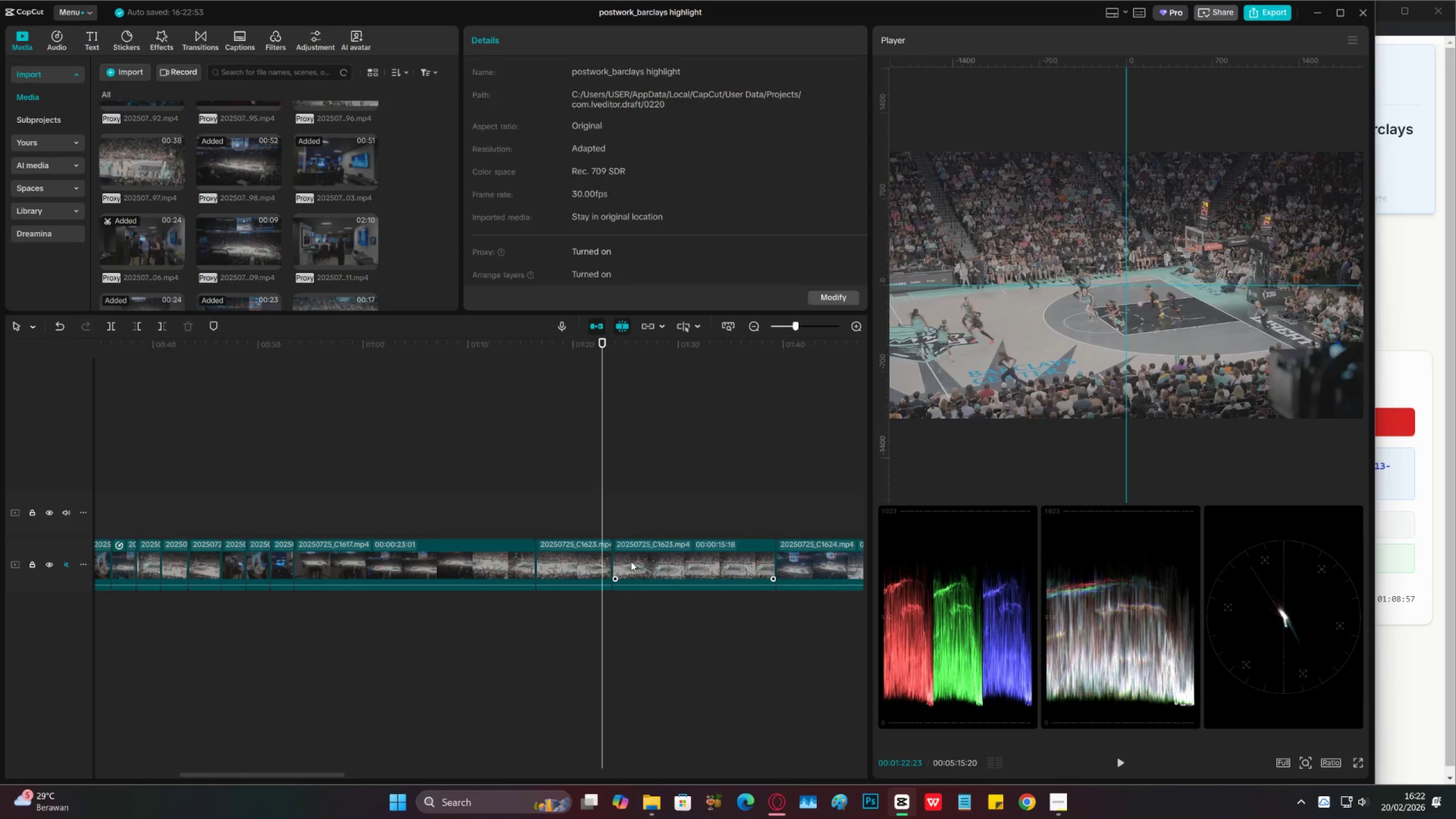 
key(X)
 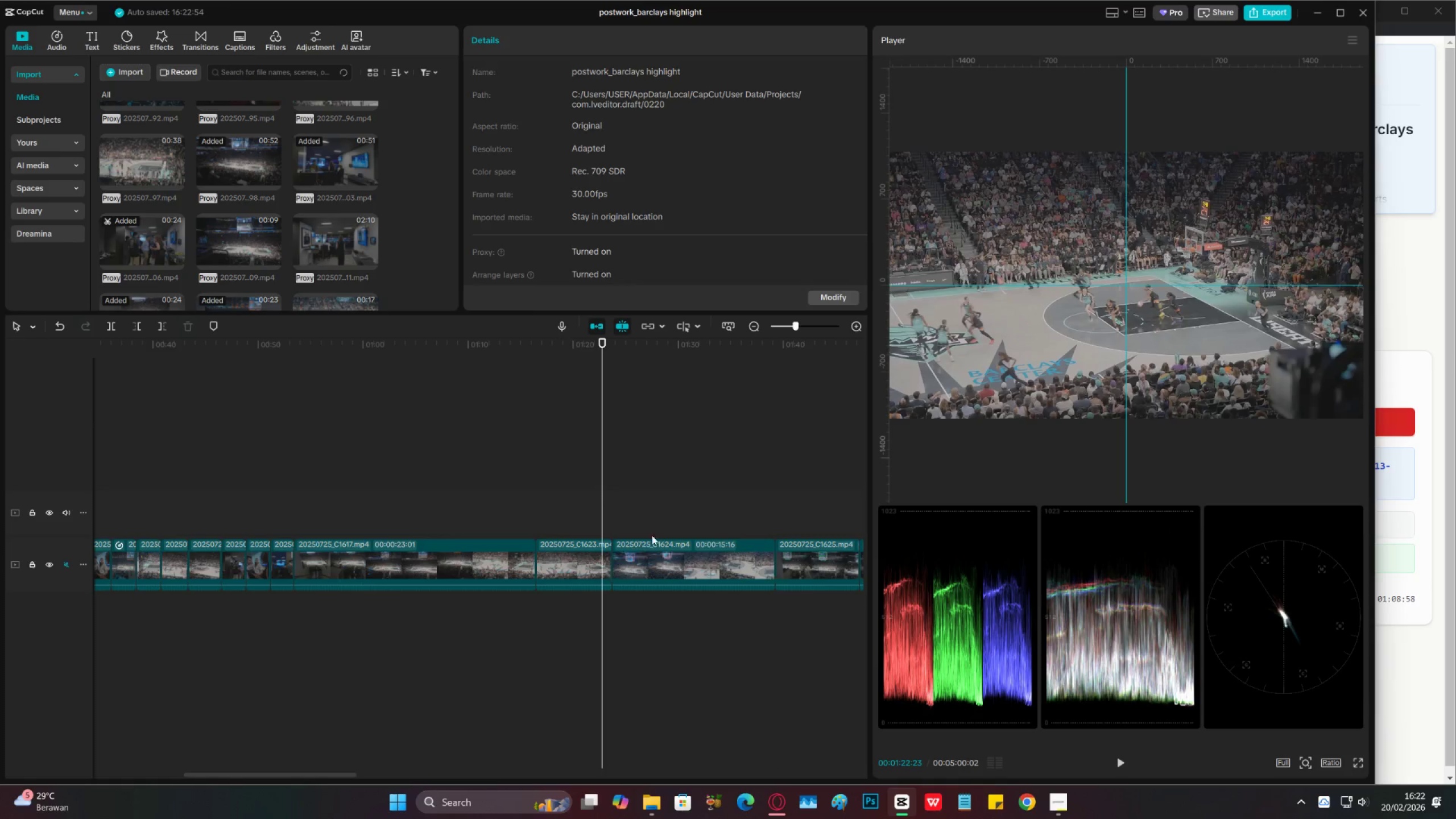 
left_click([660, 530])
 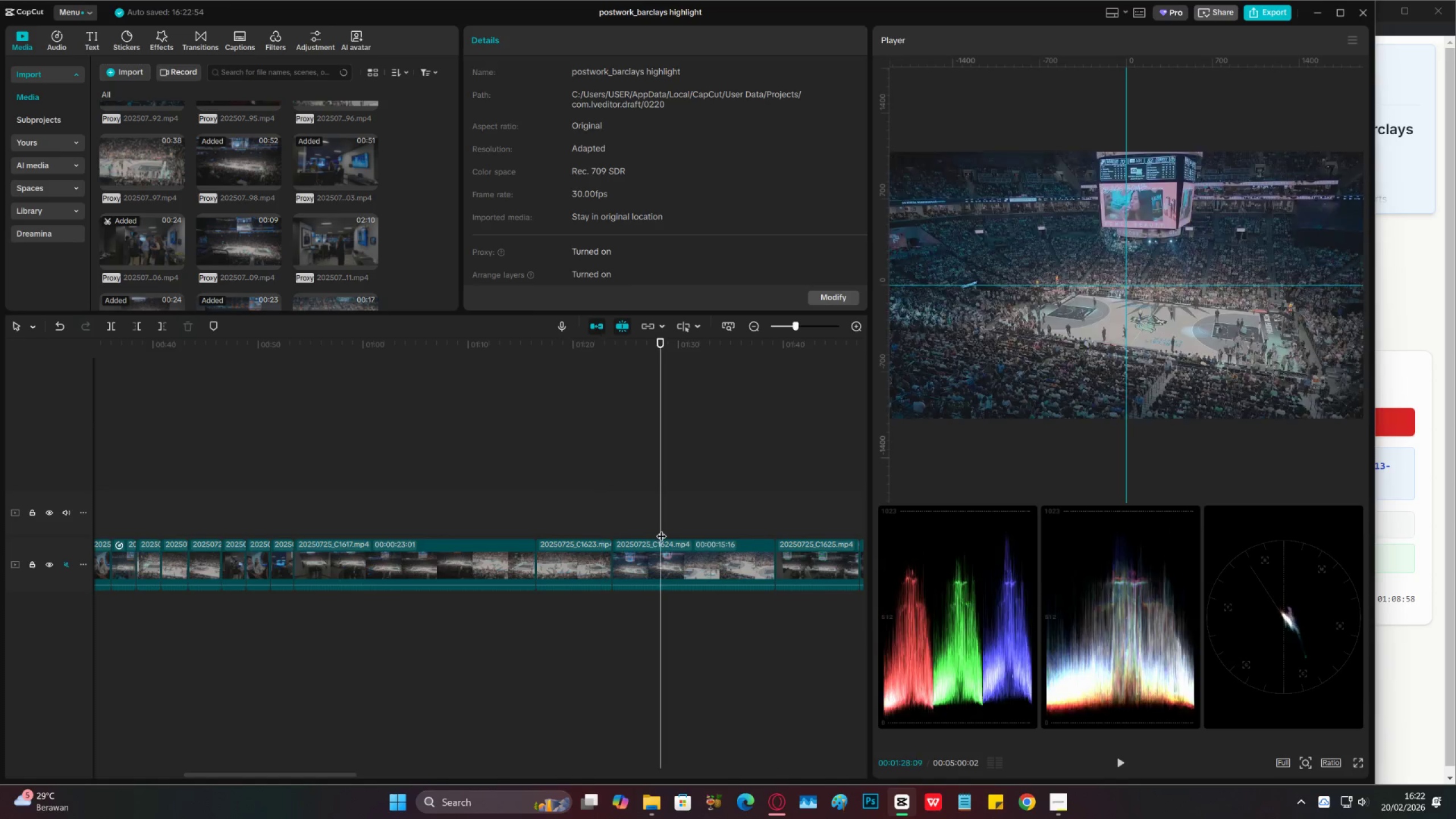 
left_click_drag(start_coordinate=[662, 529], to_coordinate=[713, 525])
 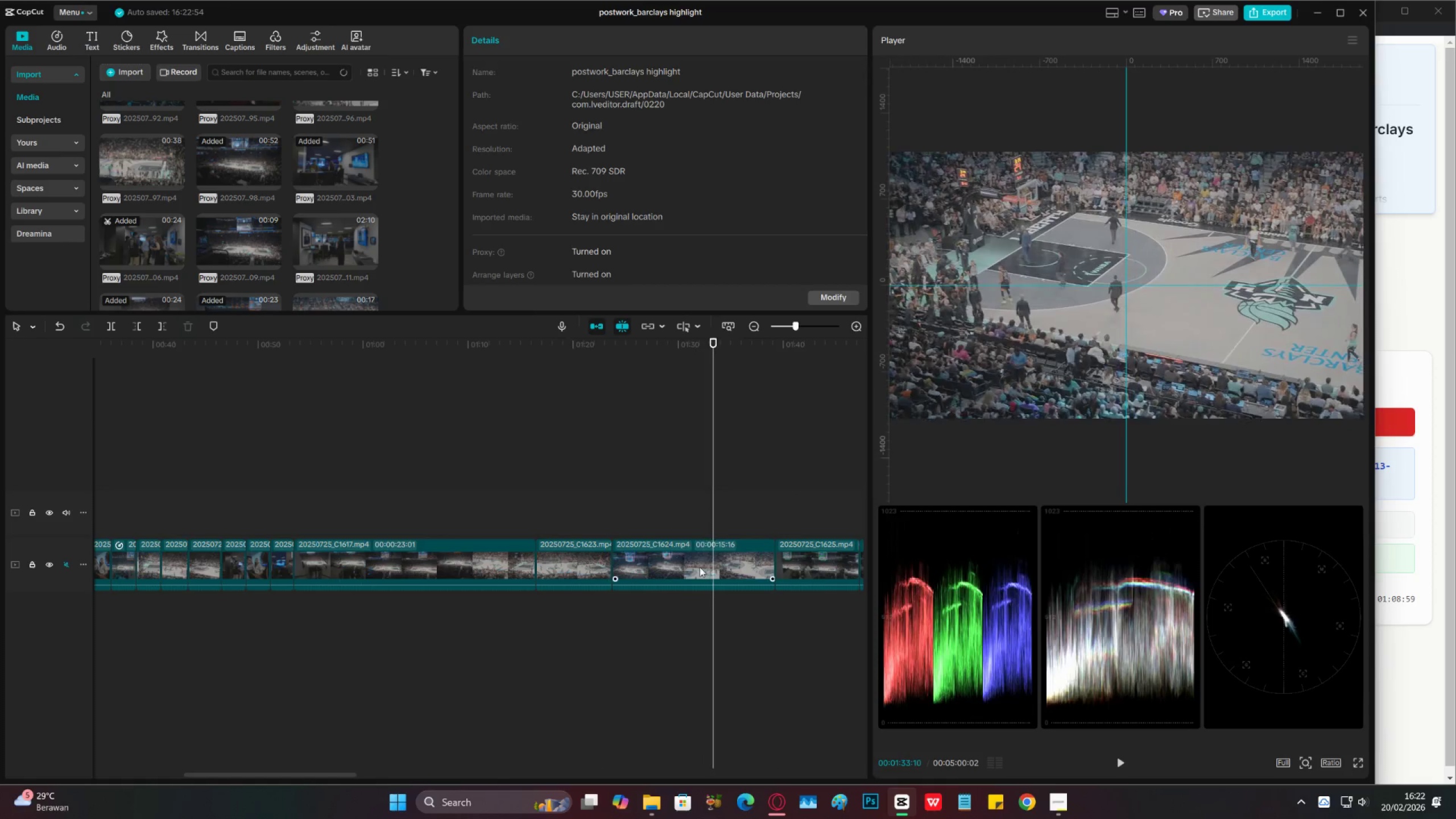 
left_click([700, 569])
 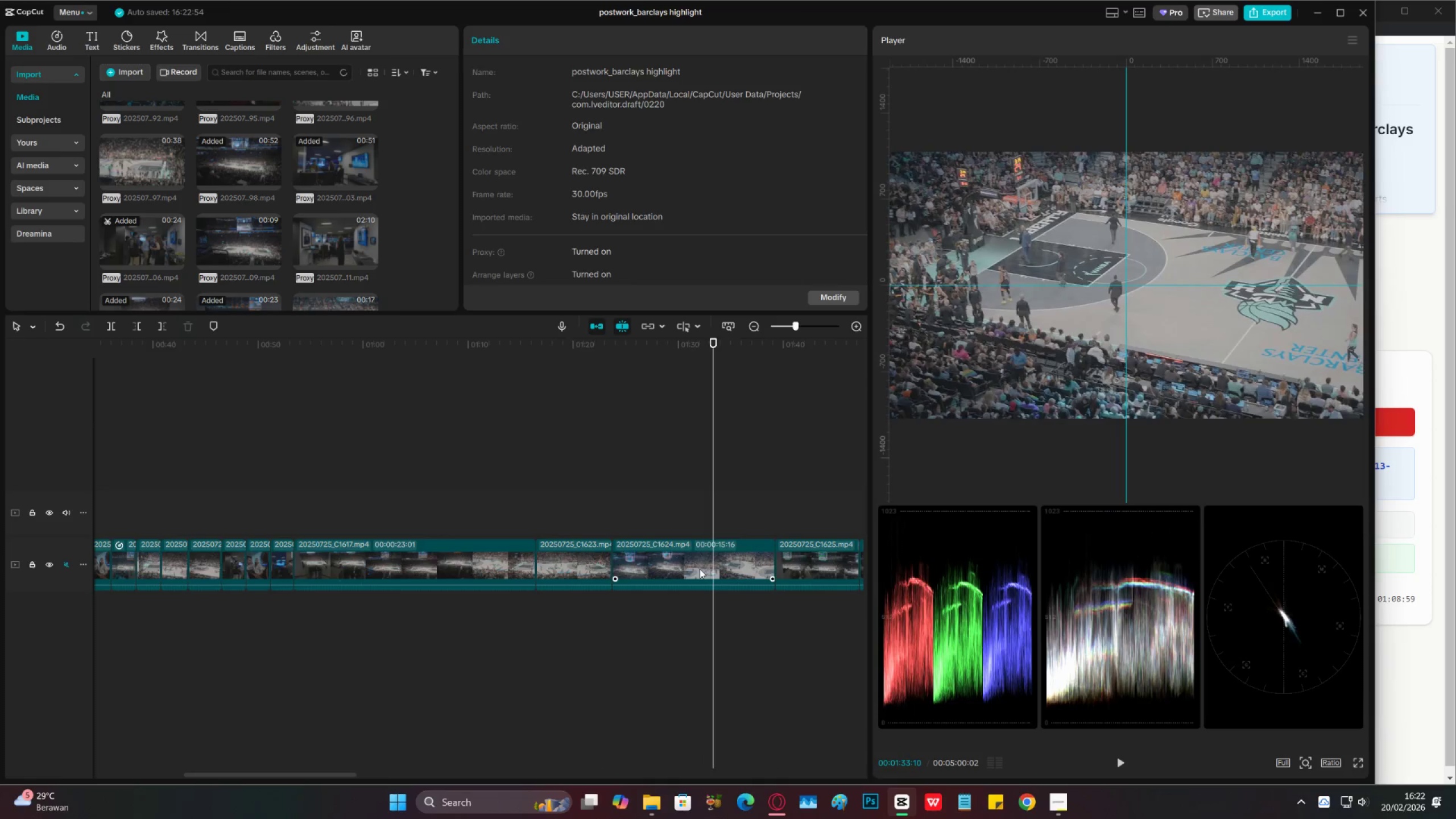 
key(X)
 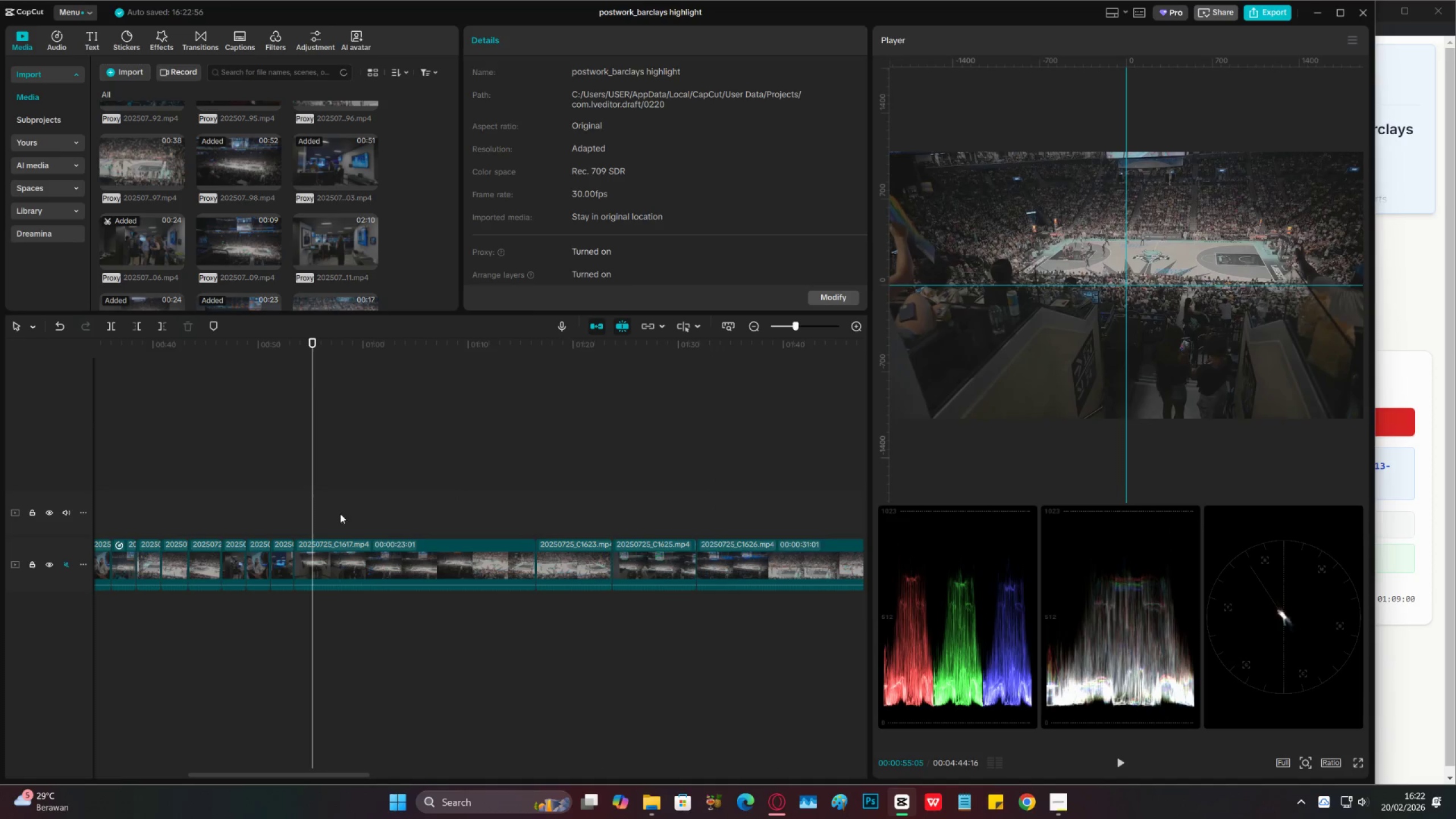 
left_click([381, 546])
 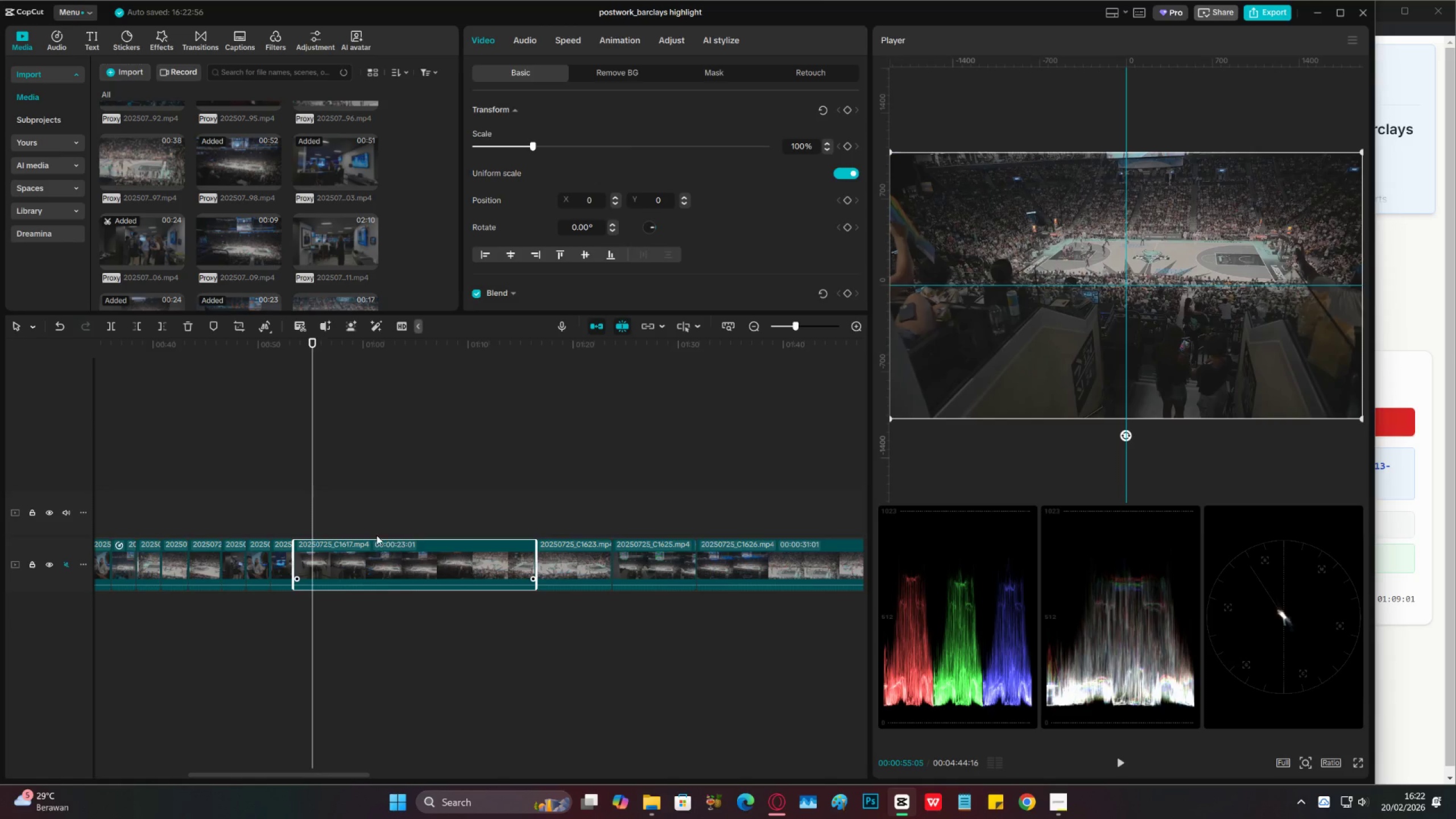 
key(X)
 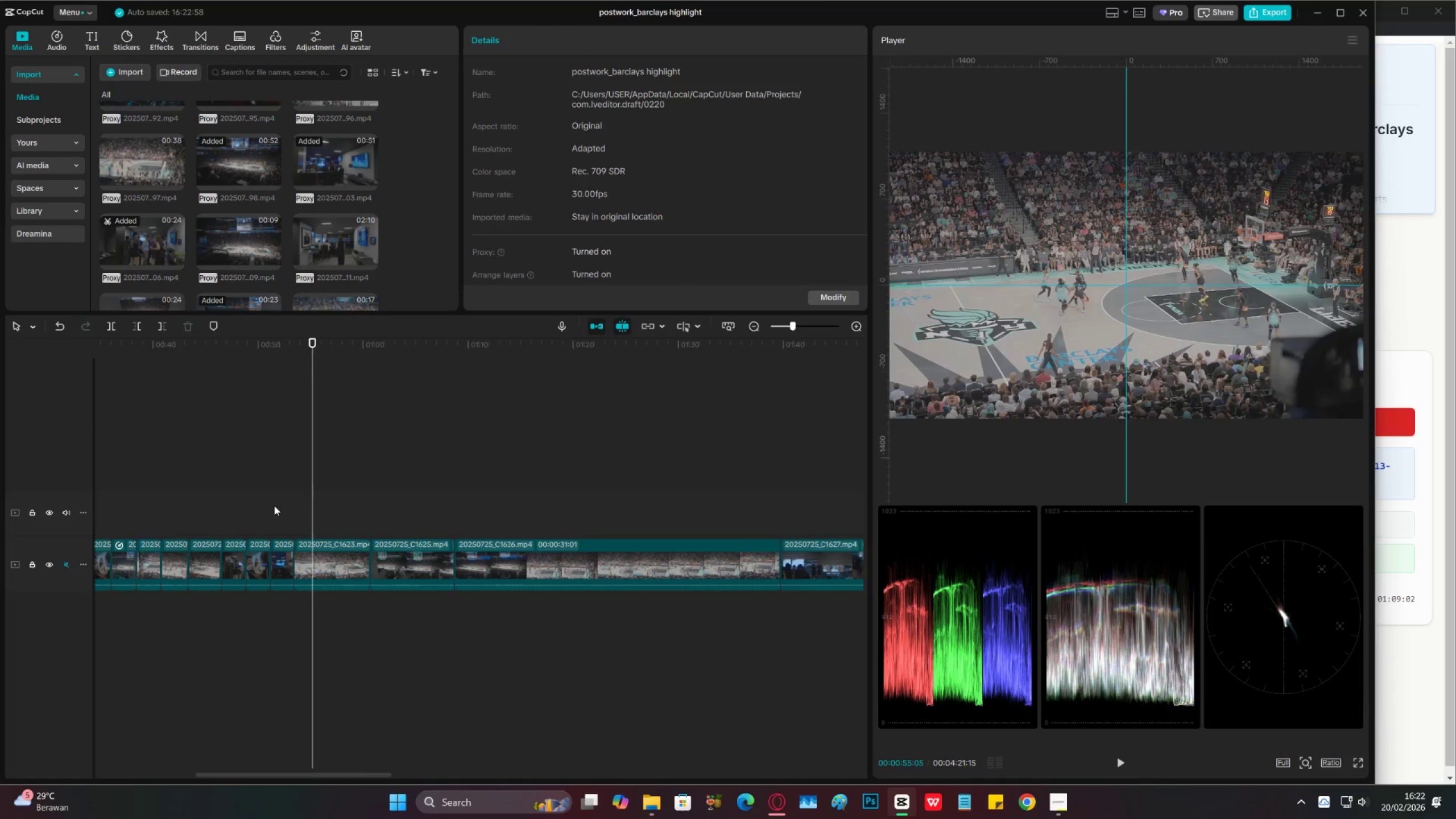 
double_click([186, 495])
 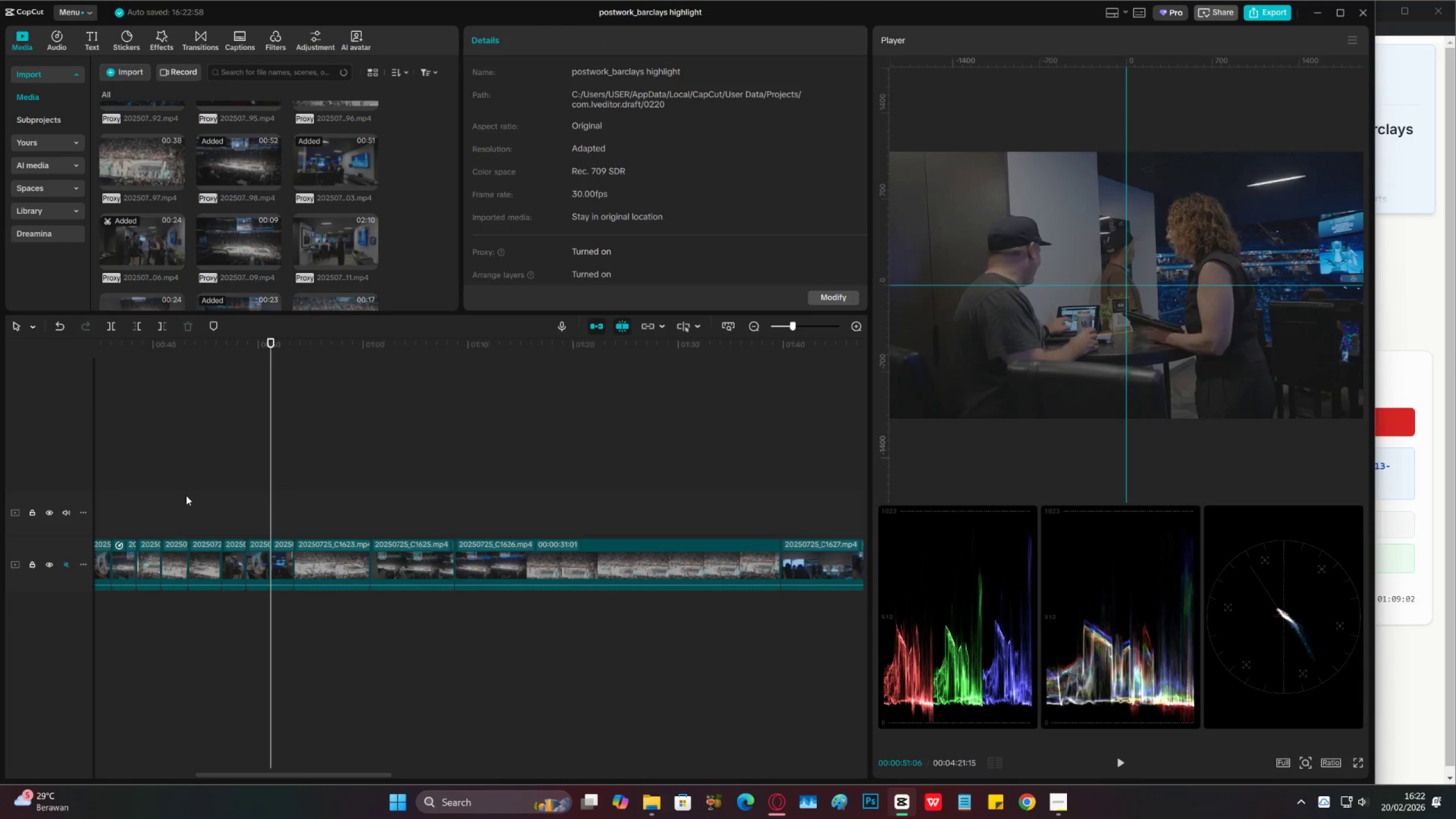 
key(Control+S)
 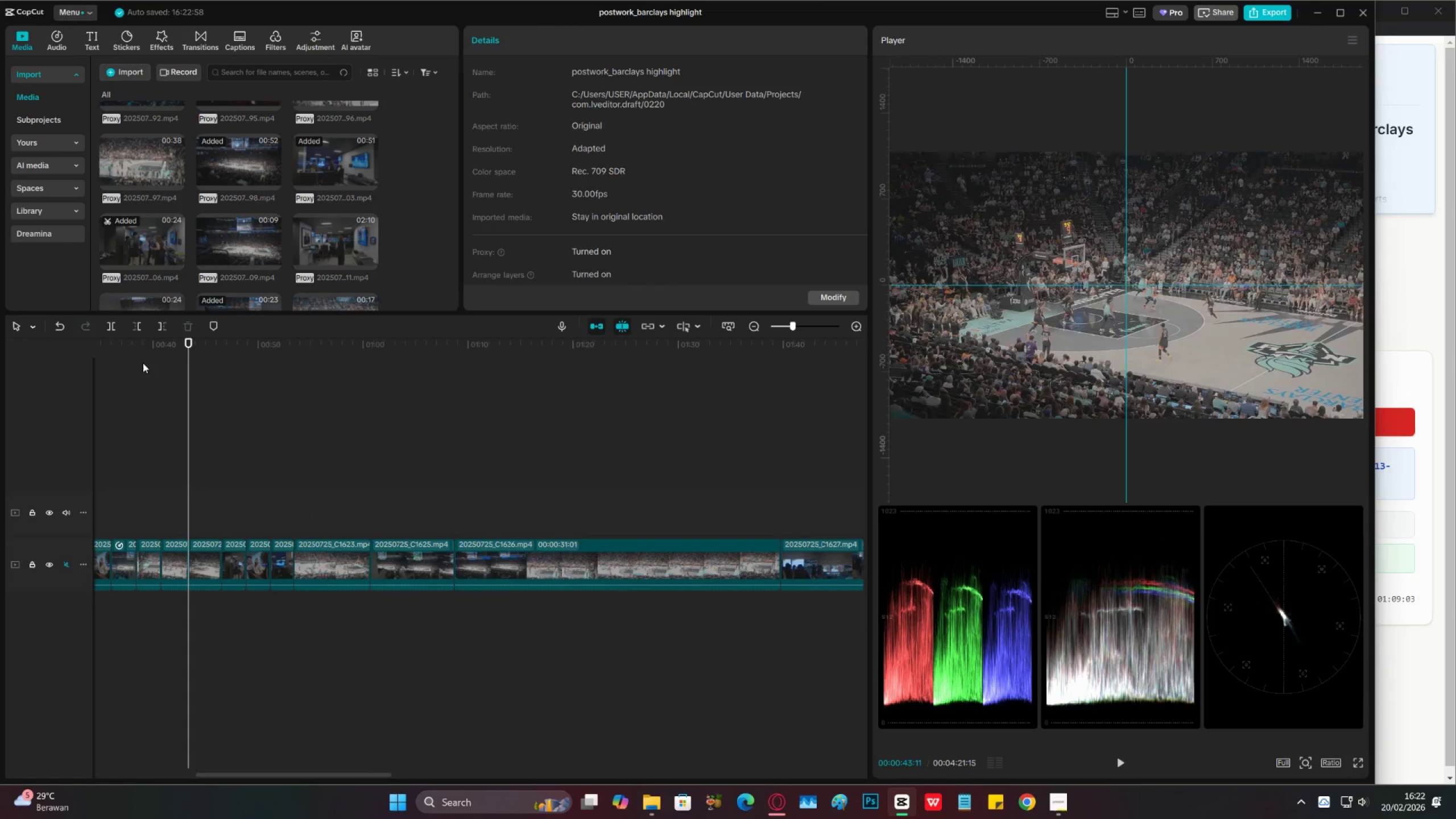 
left_click_drag(start_coordinate=[138, 353], to_coordinate=[0, 389])
 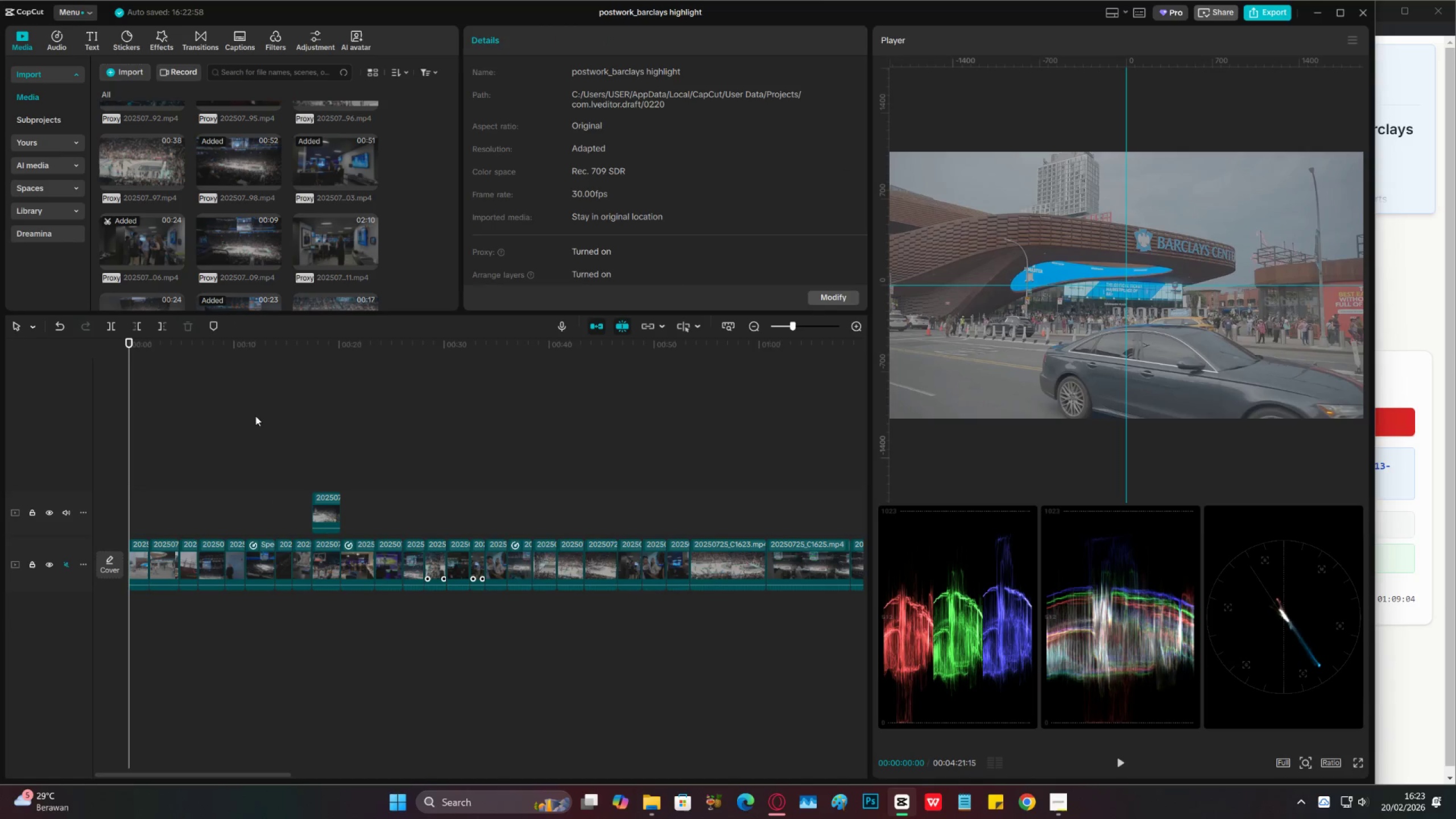 
key(Space)
 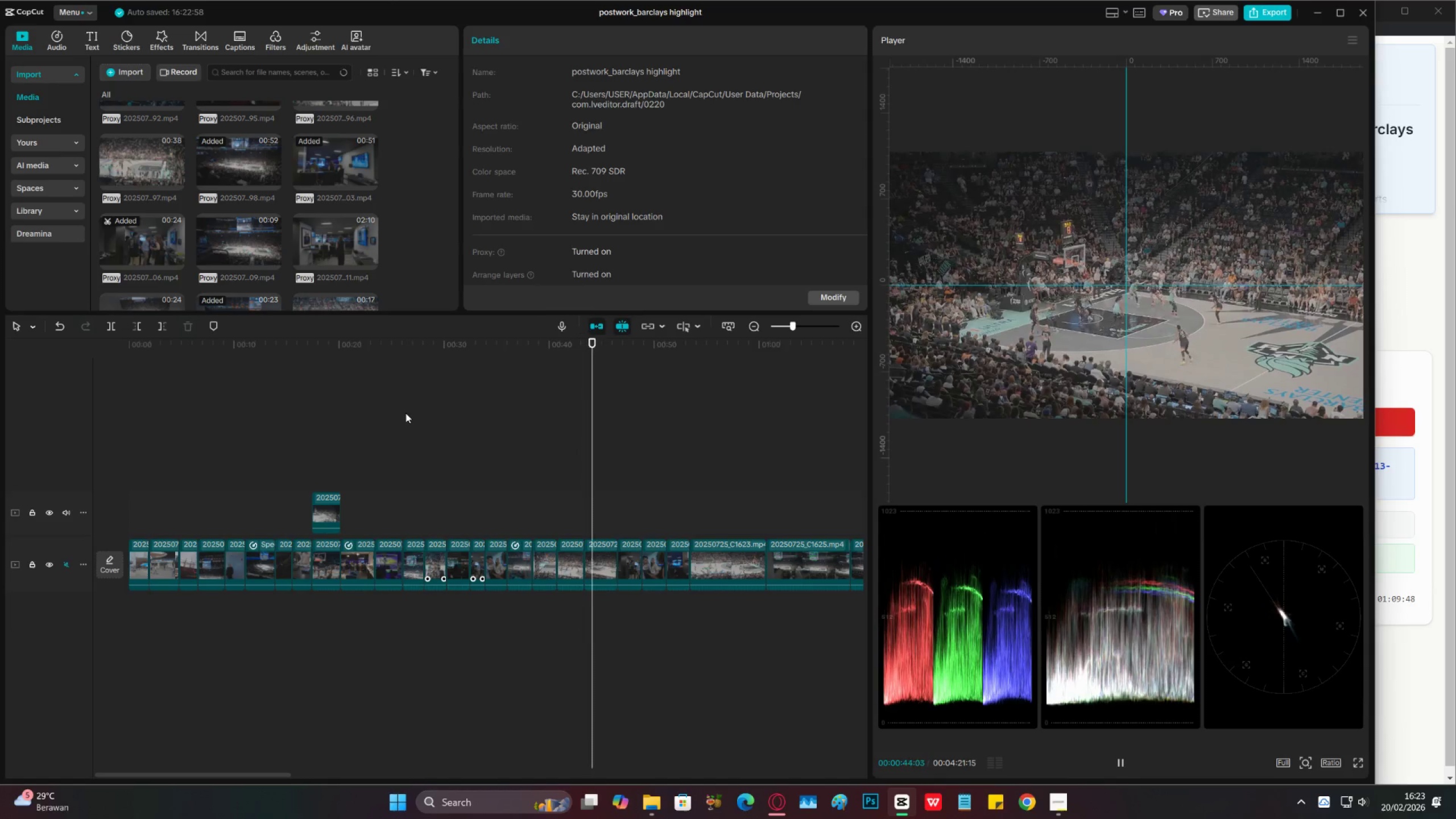 
wait(49.16)
 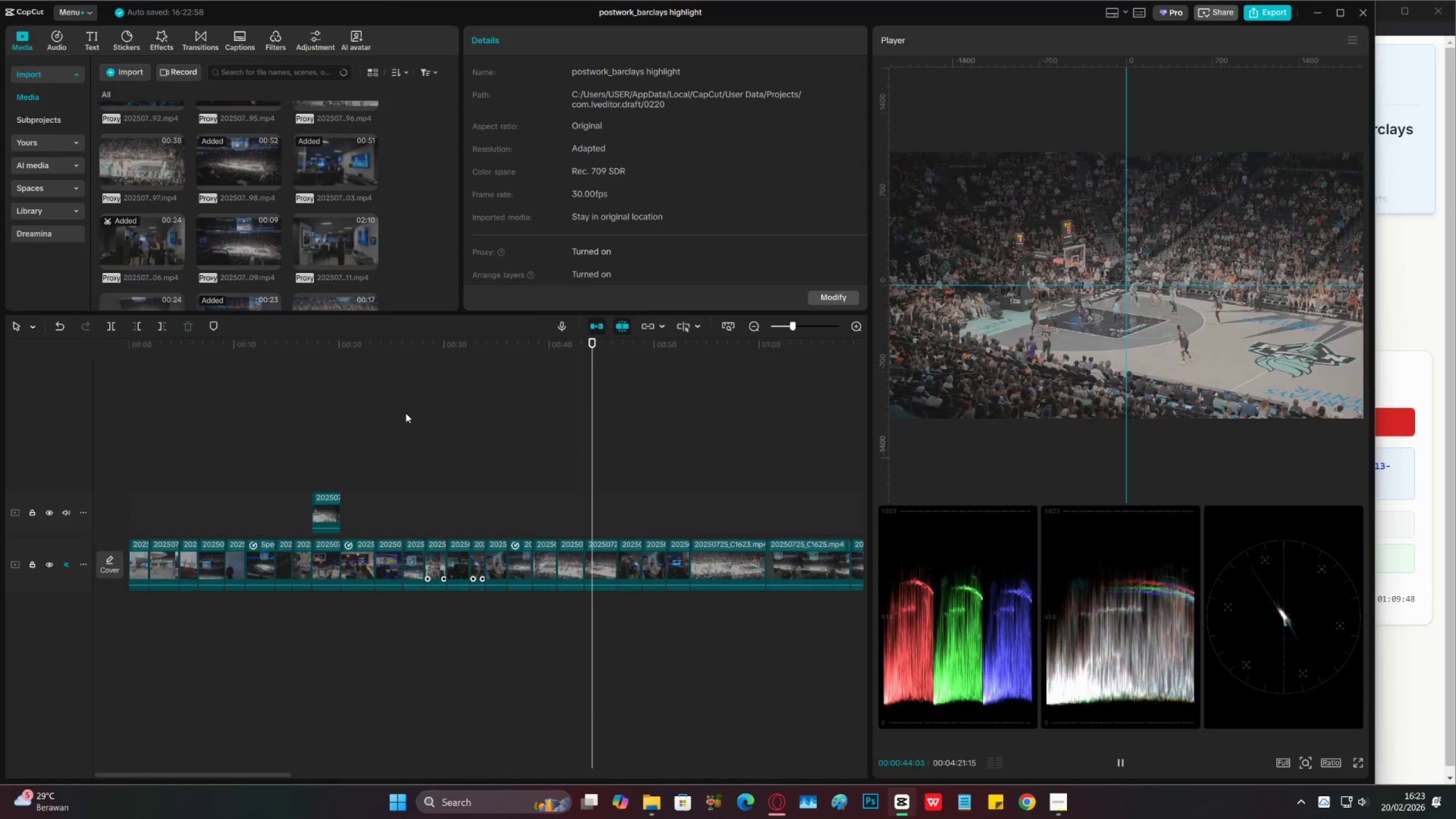 
key(Space)
 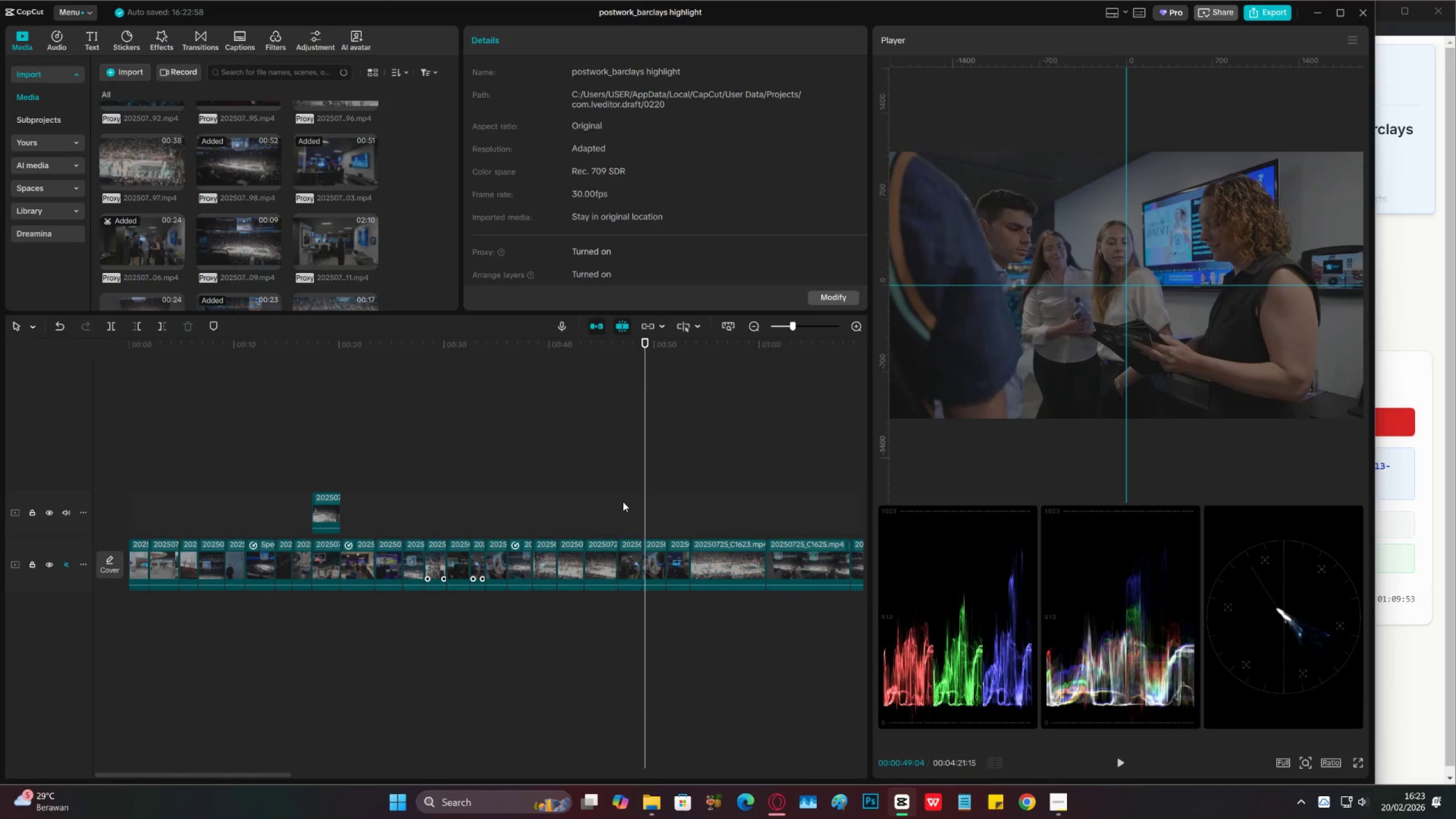 
left_click_drag(start_coordinate=[623, 502], to_coordinate=[673, 564])
 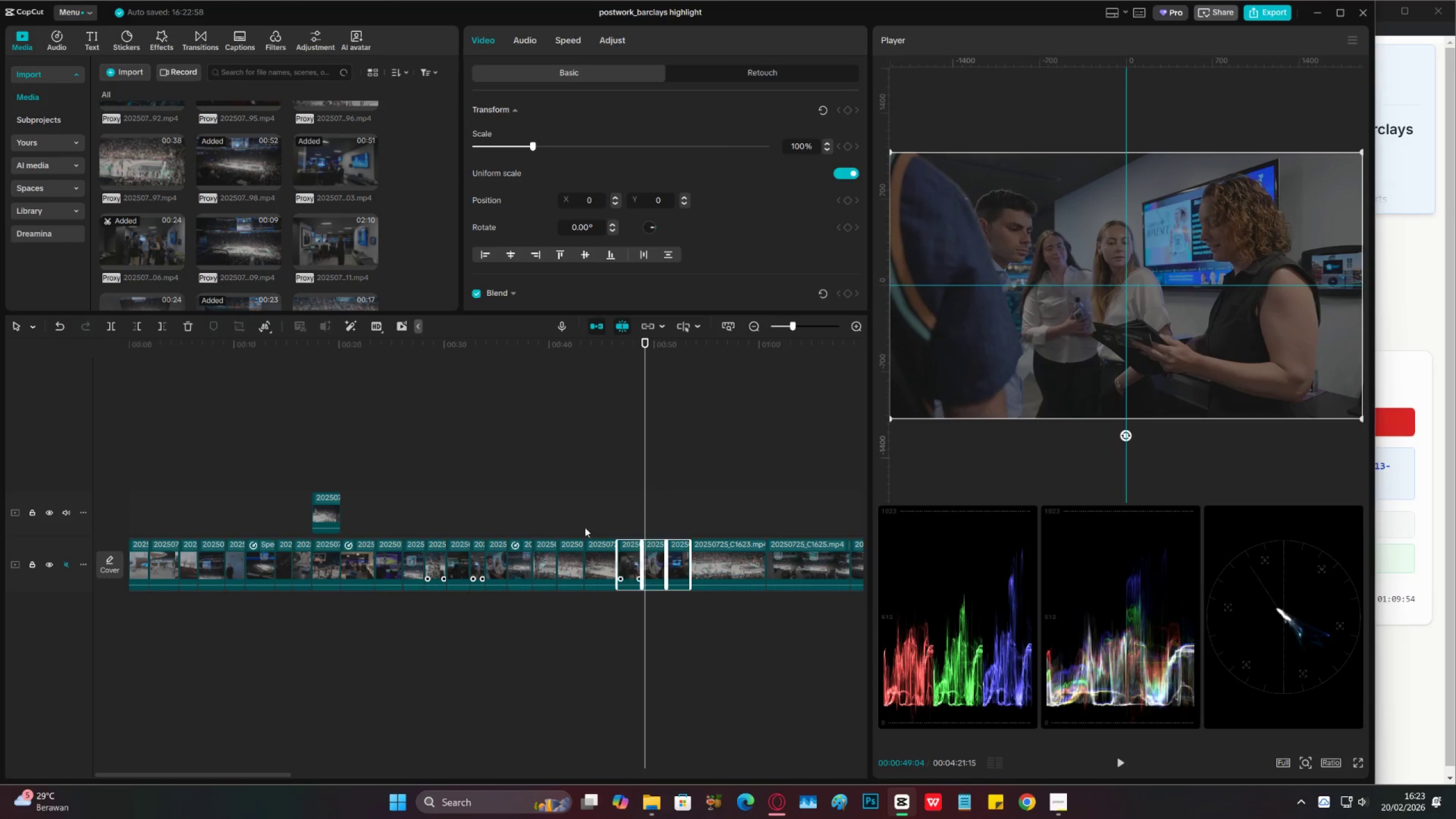 
left_click([477, 491])
 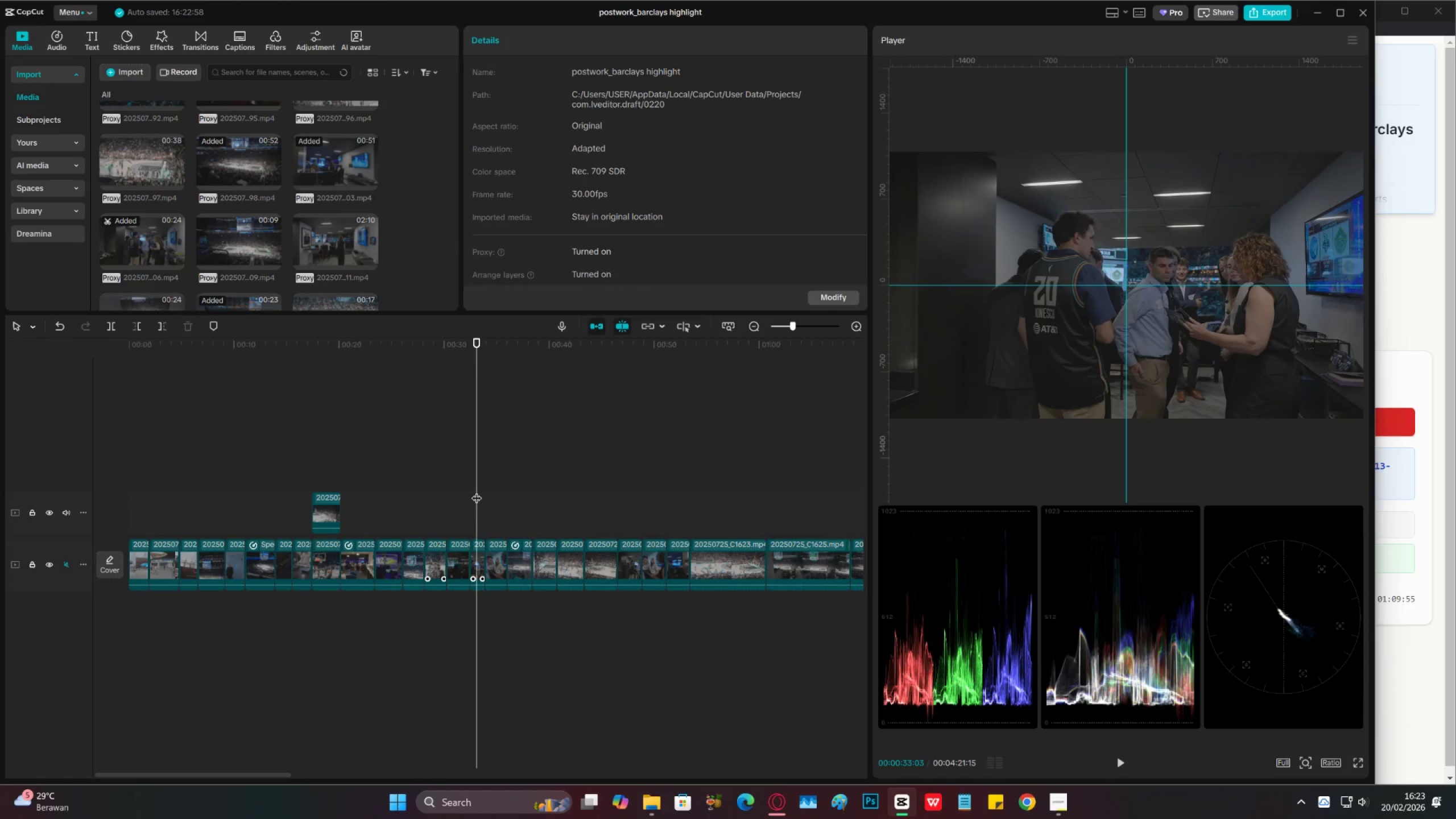 
left_click_drag(start_coordinate=[477, 491], to_coordinate=[456, 507])
 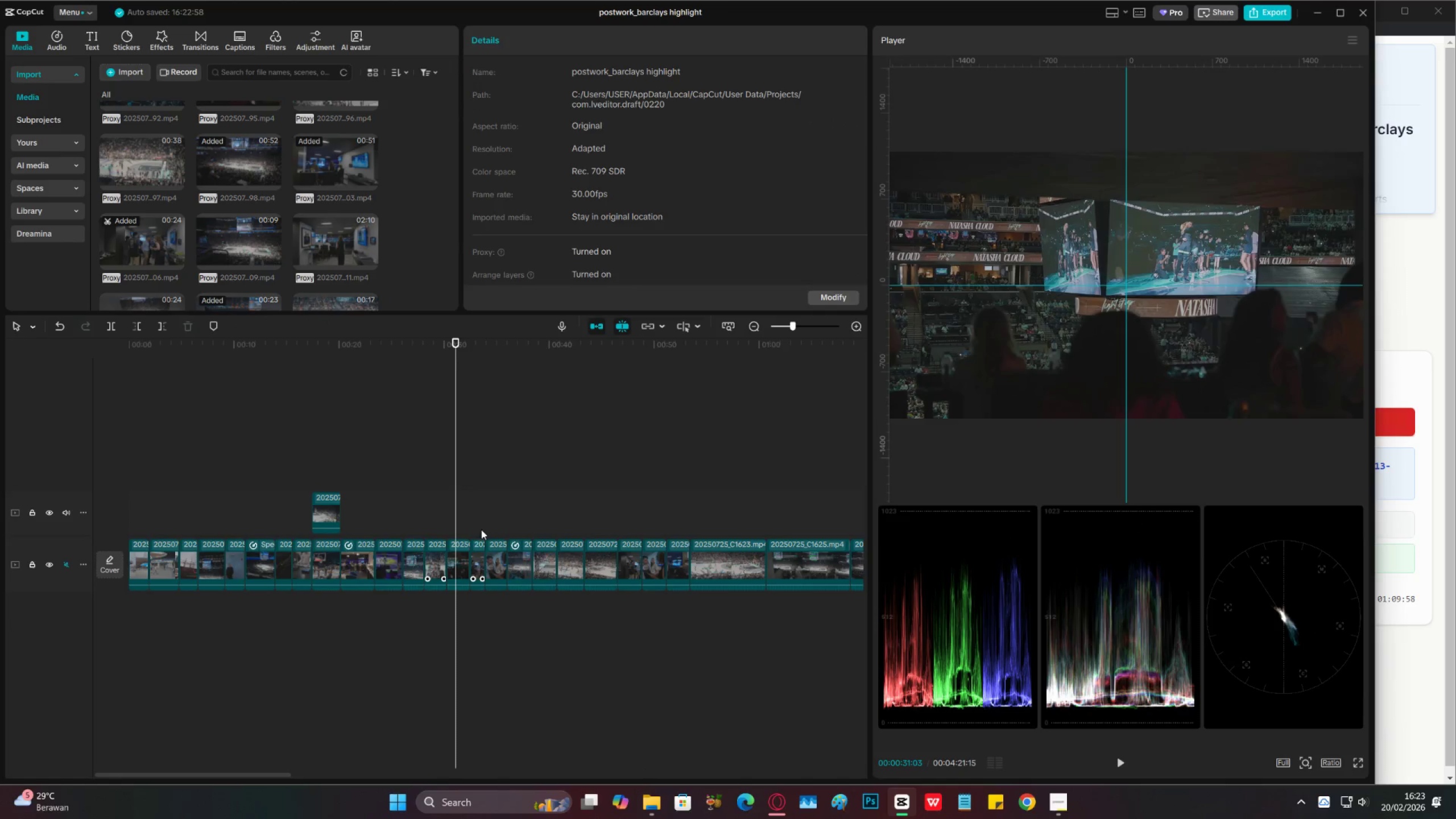 
left_click_drag(start_coordinate=[481, 528], to_coordinate=[496, 560])
 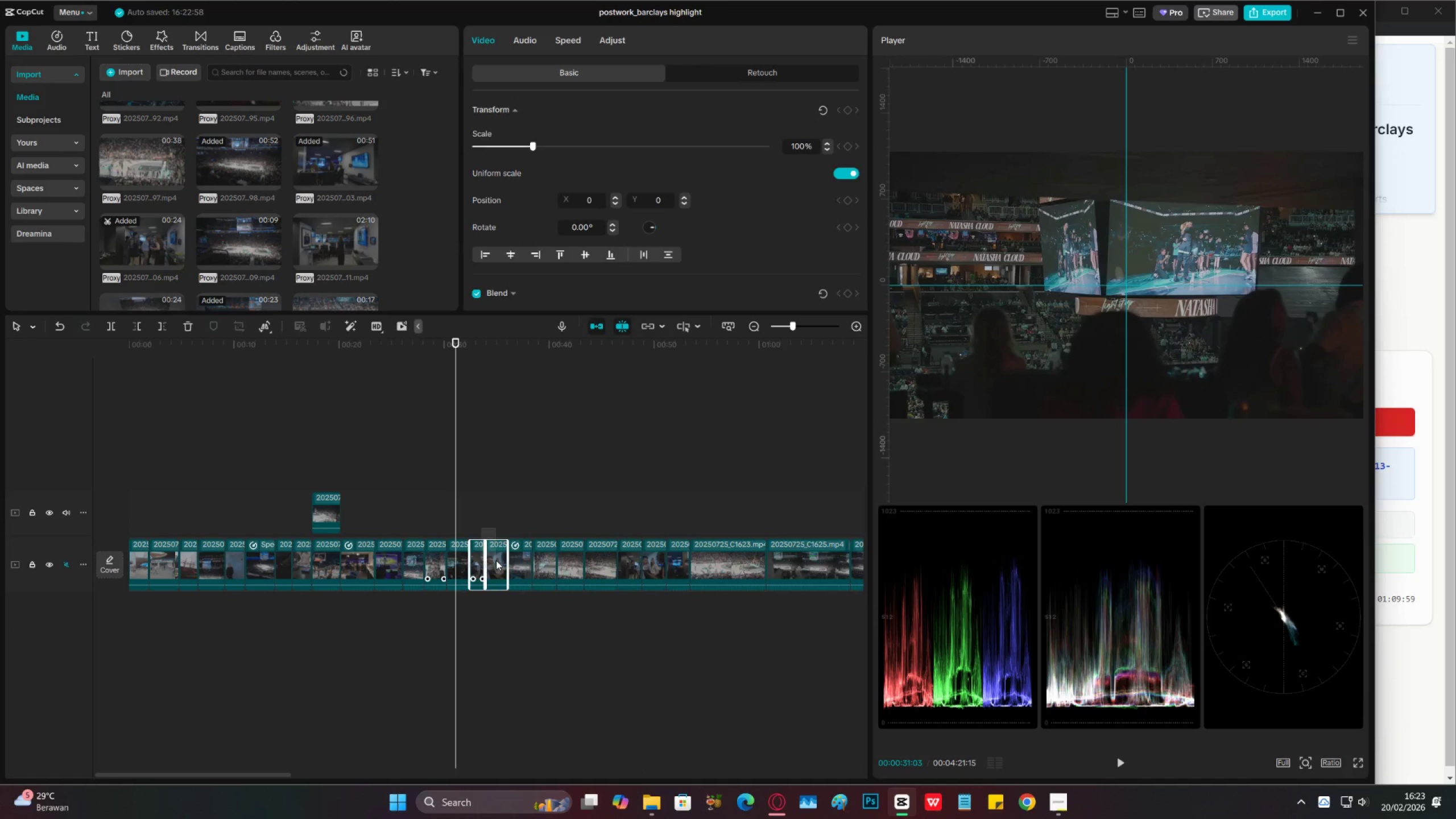 
key(X)
 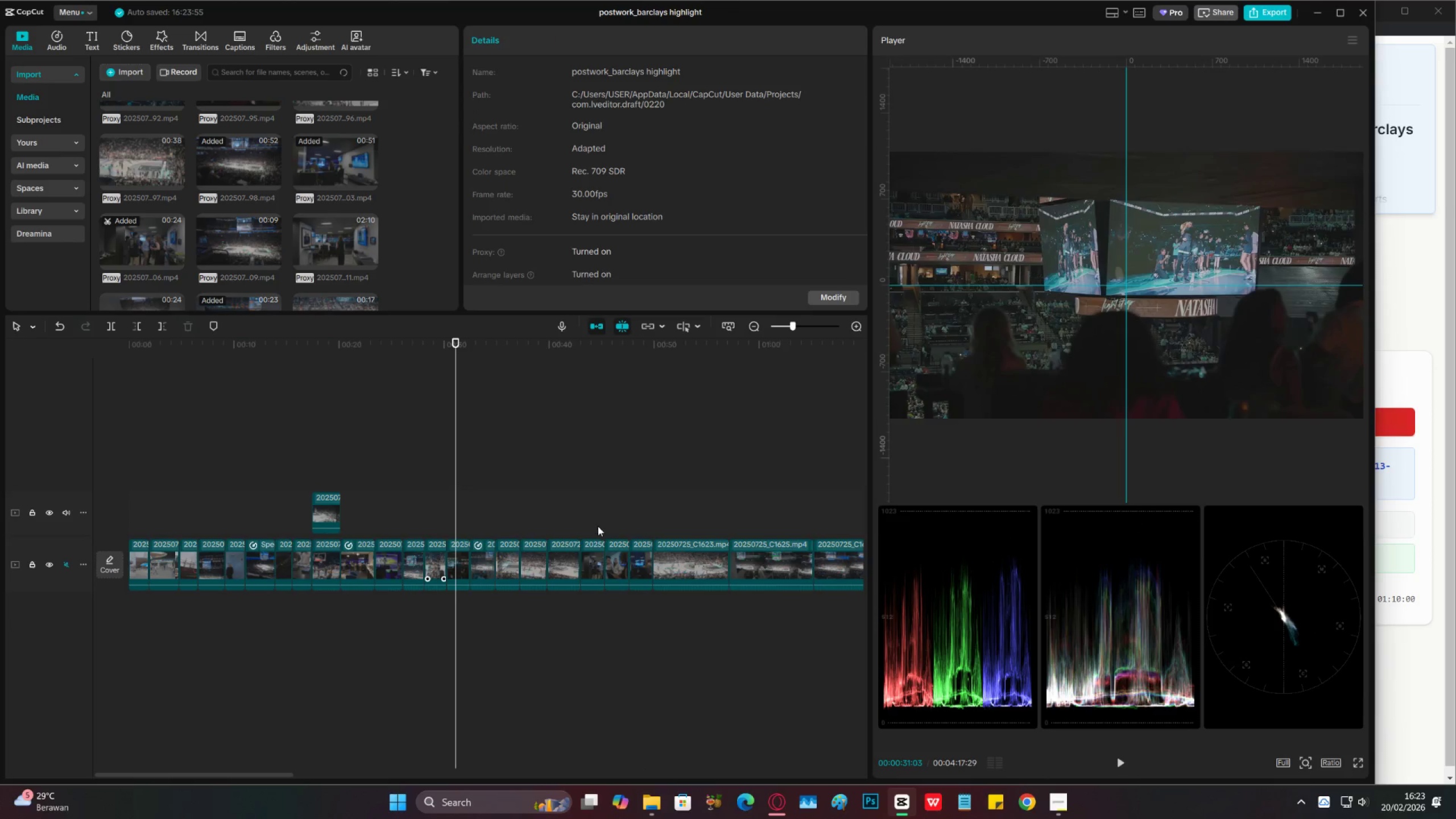 
left_click_drag(start_coordinate=[593, 523], to_coordinate=[639, 562])
 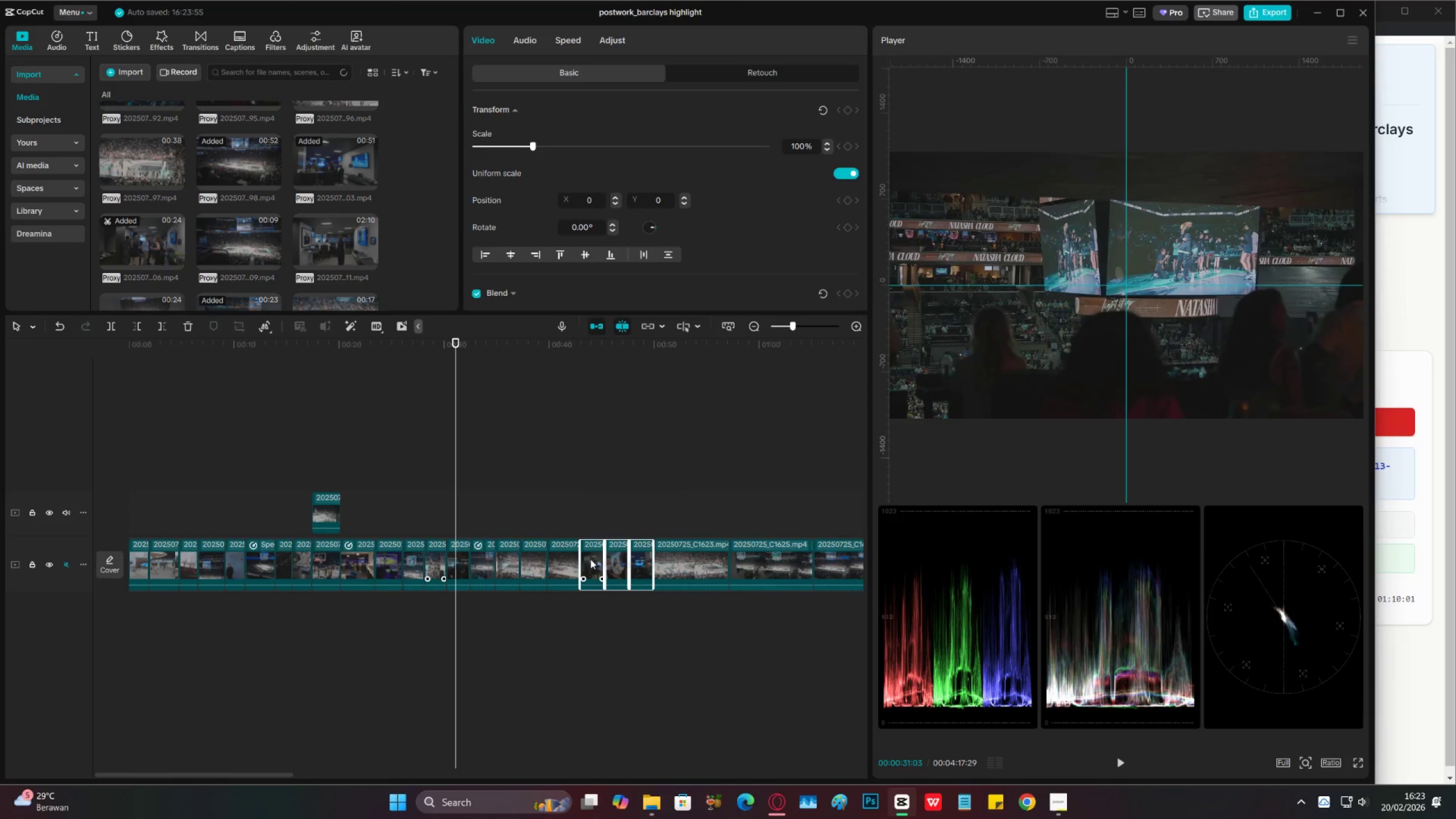 
left_click_drag(start_coordinate=[591, 559], to_coordinate=[477, 561])
 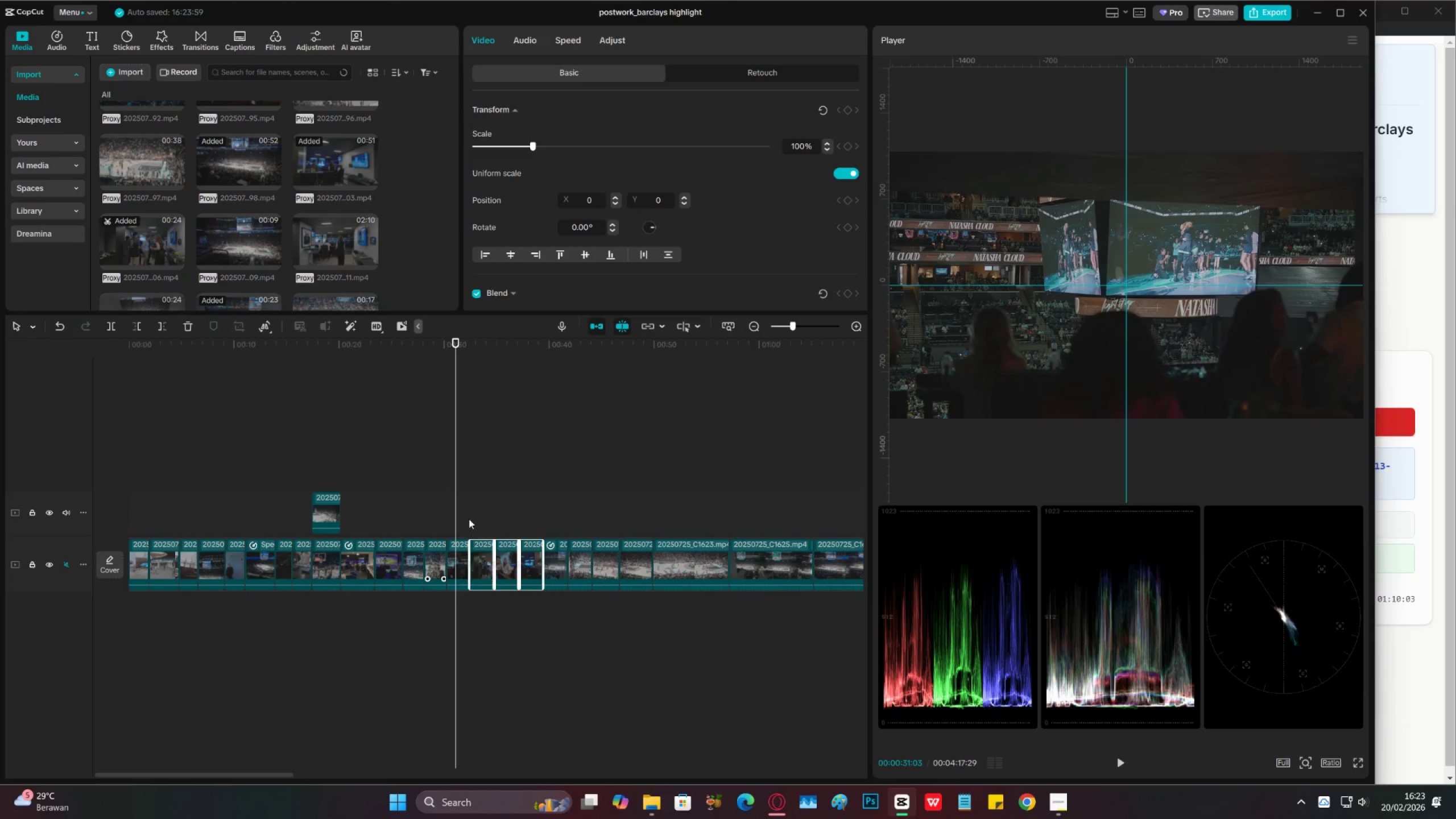 
left_click([469, 519])
 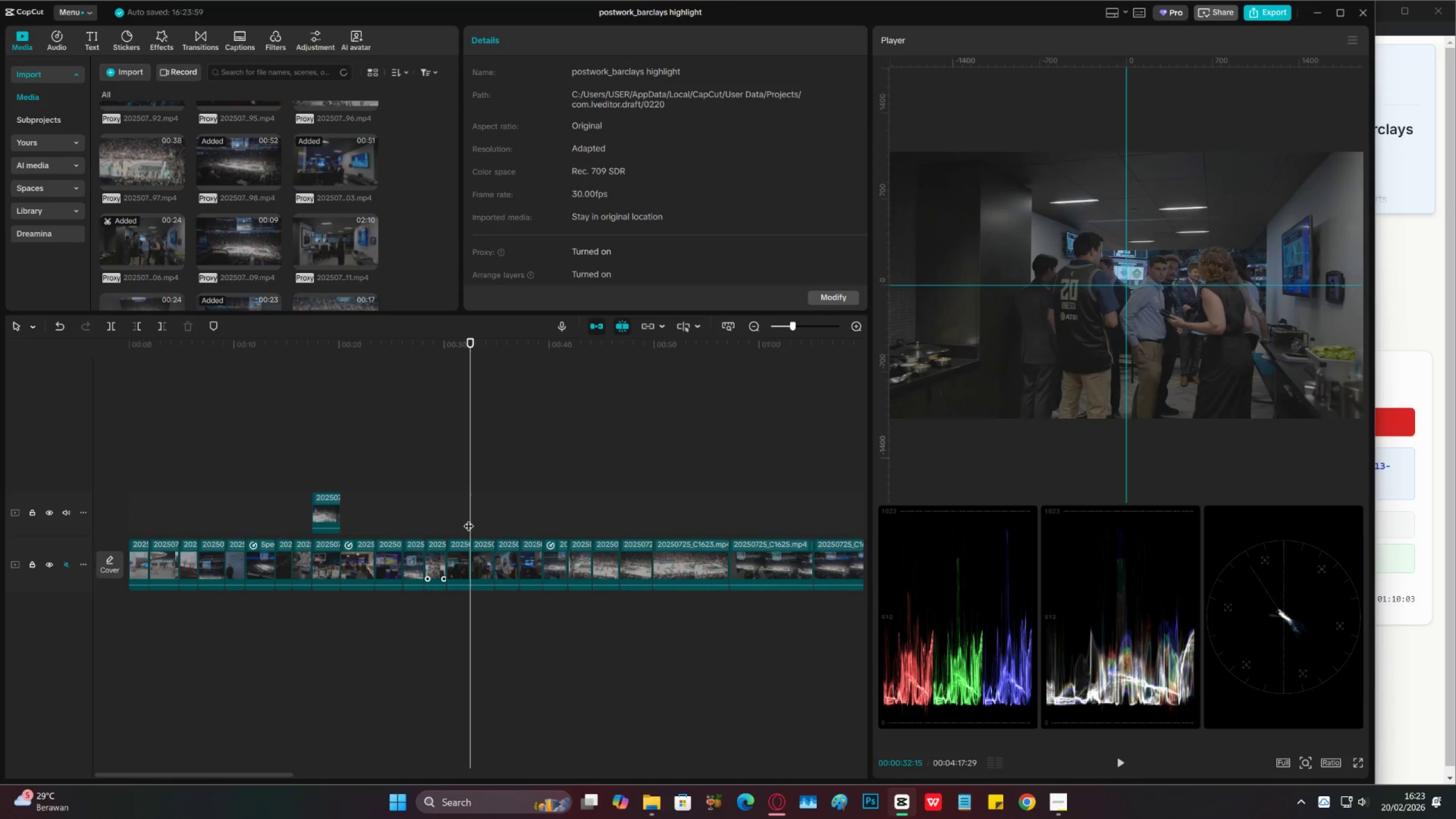 
key(Space)
 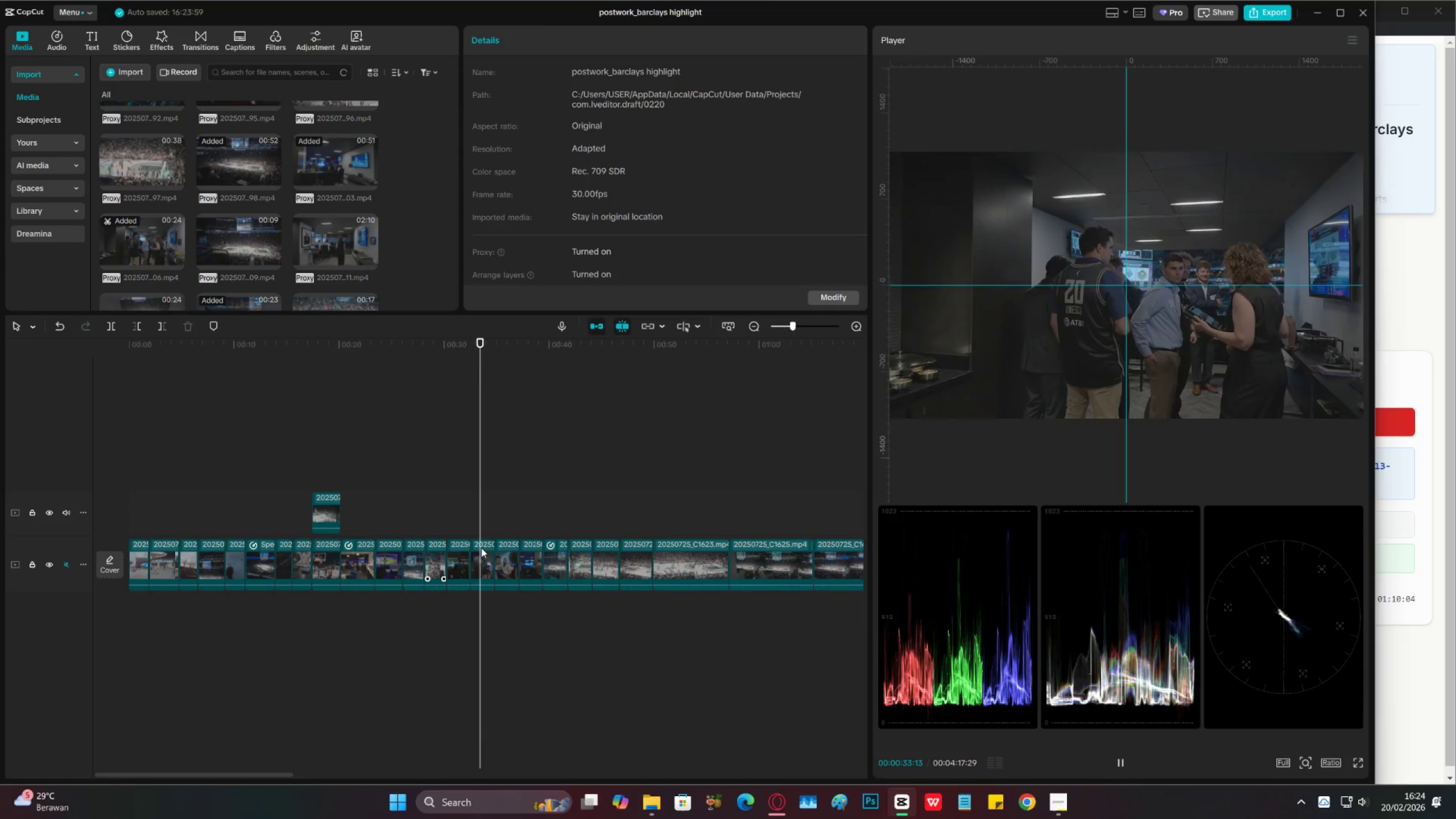 
left_click([485, 556])
 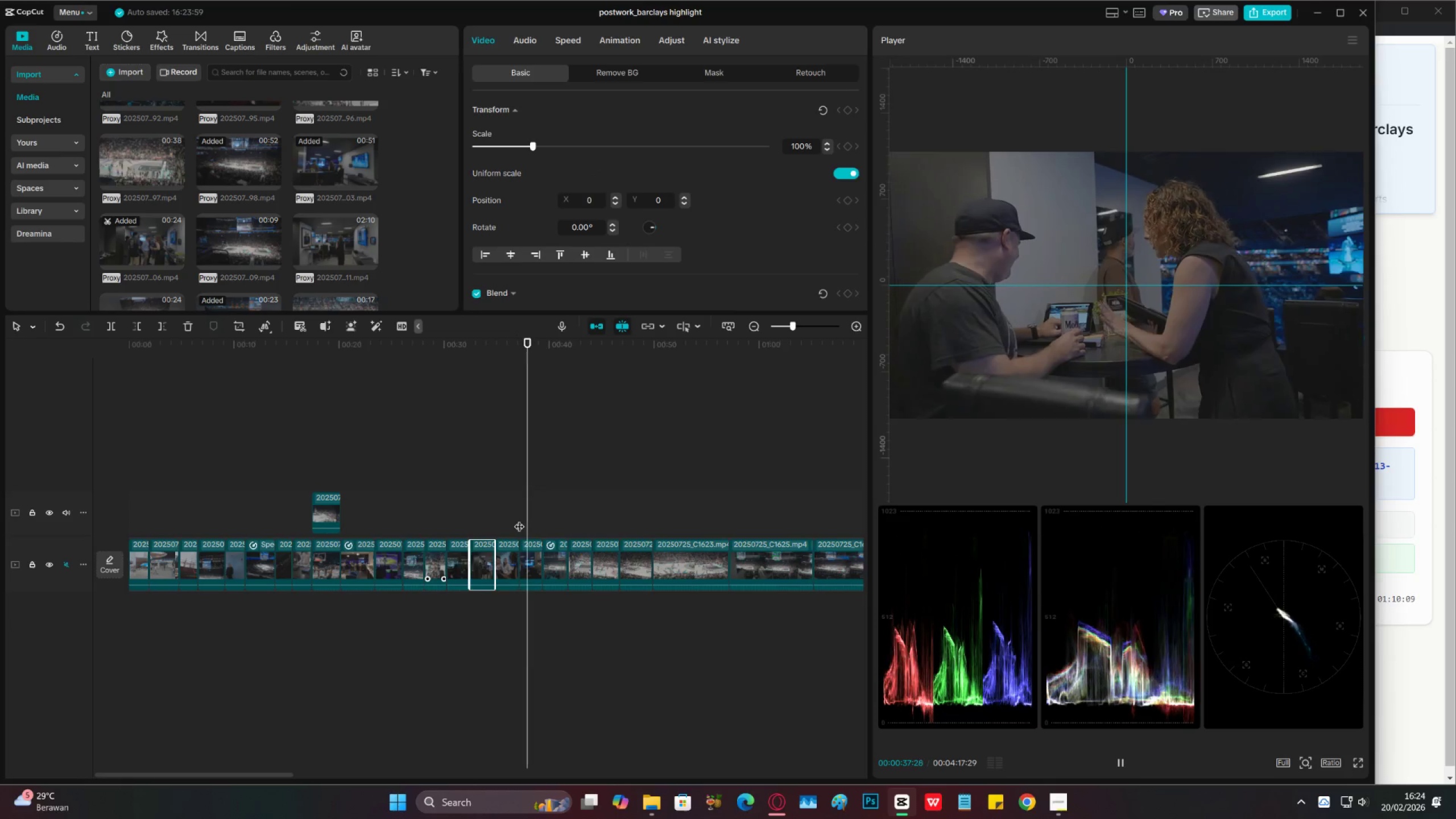 
wait(5.51)
 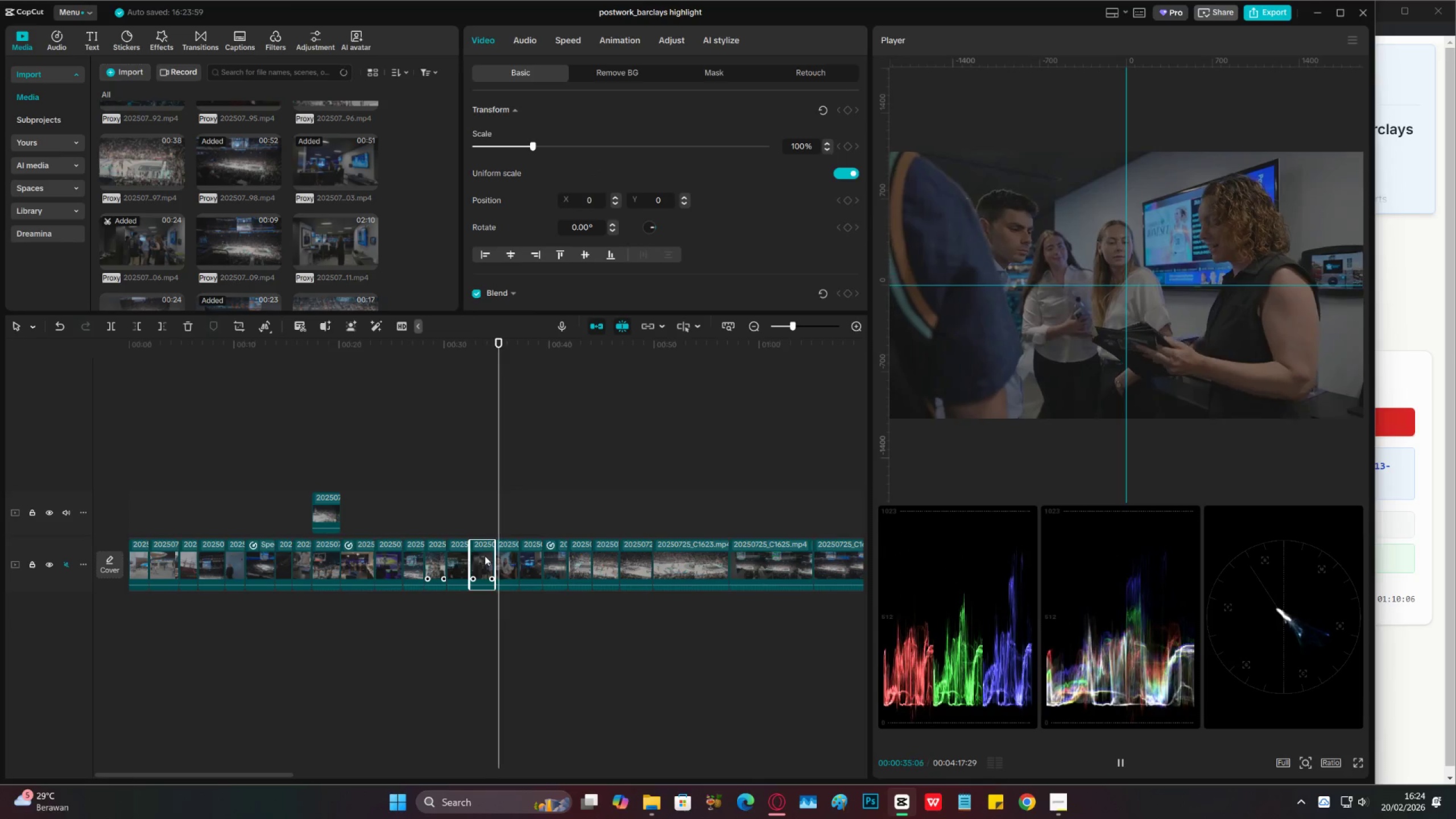 
key(Space)
 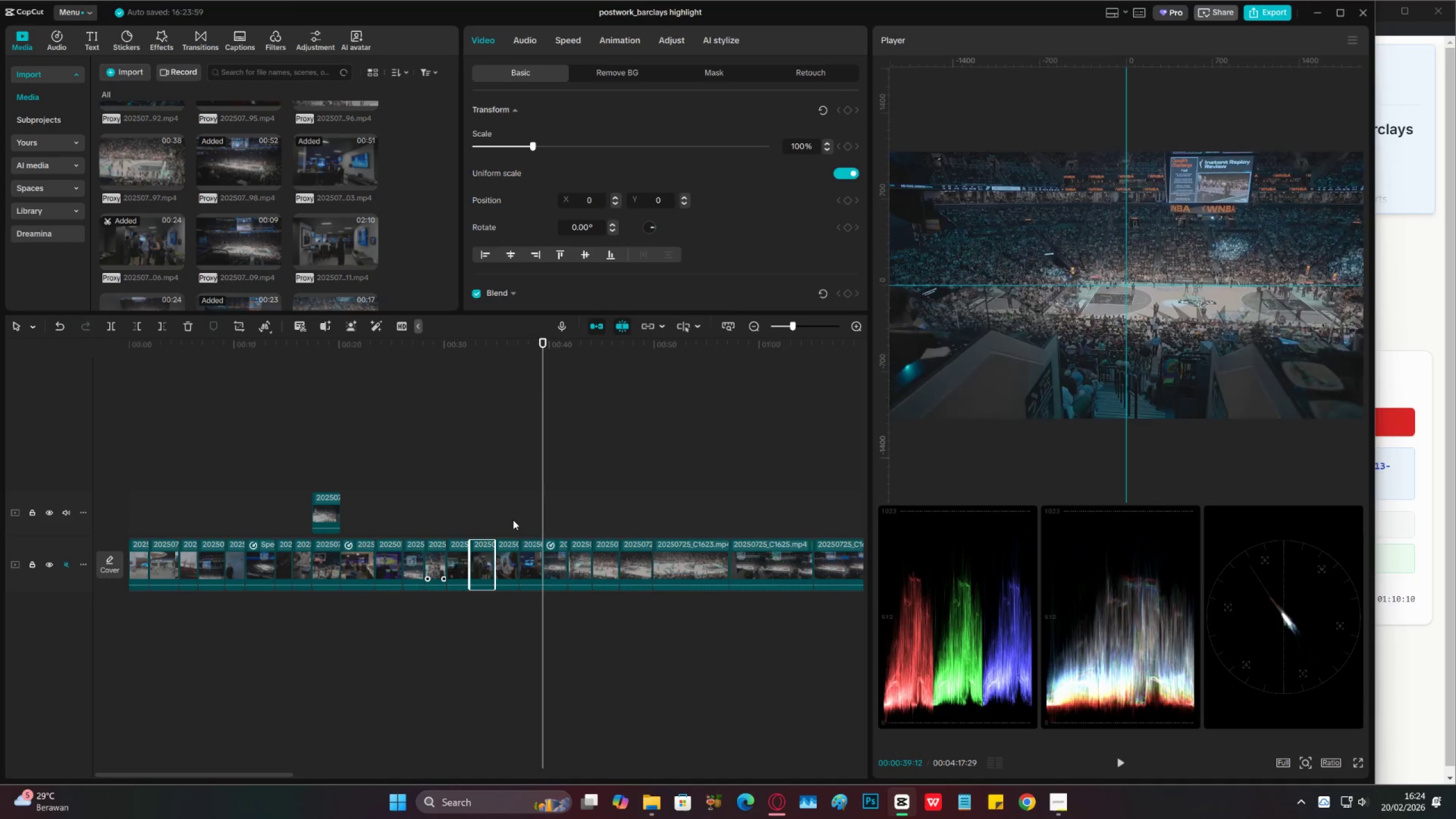 
key(Space)
 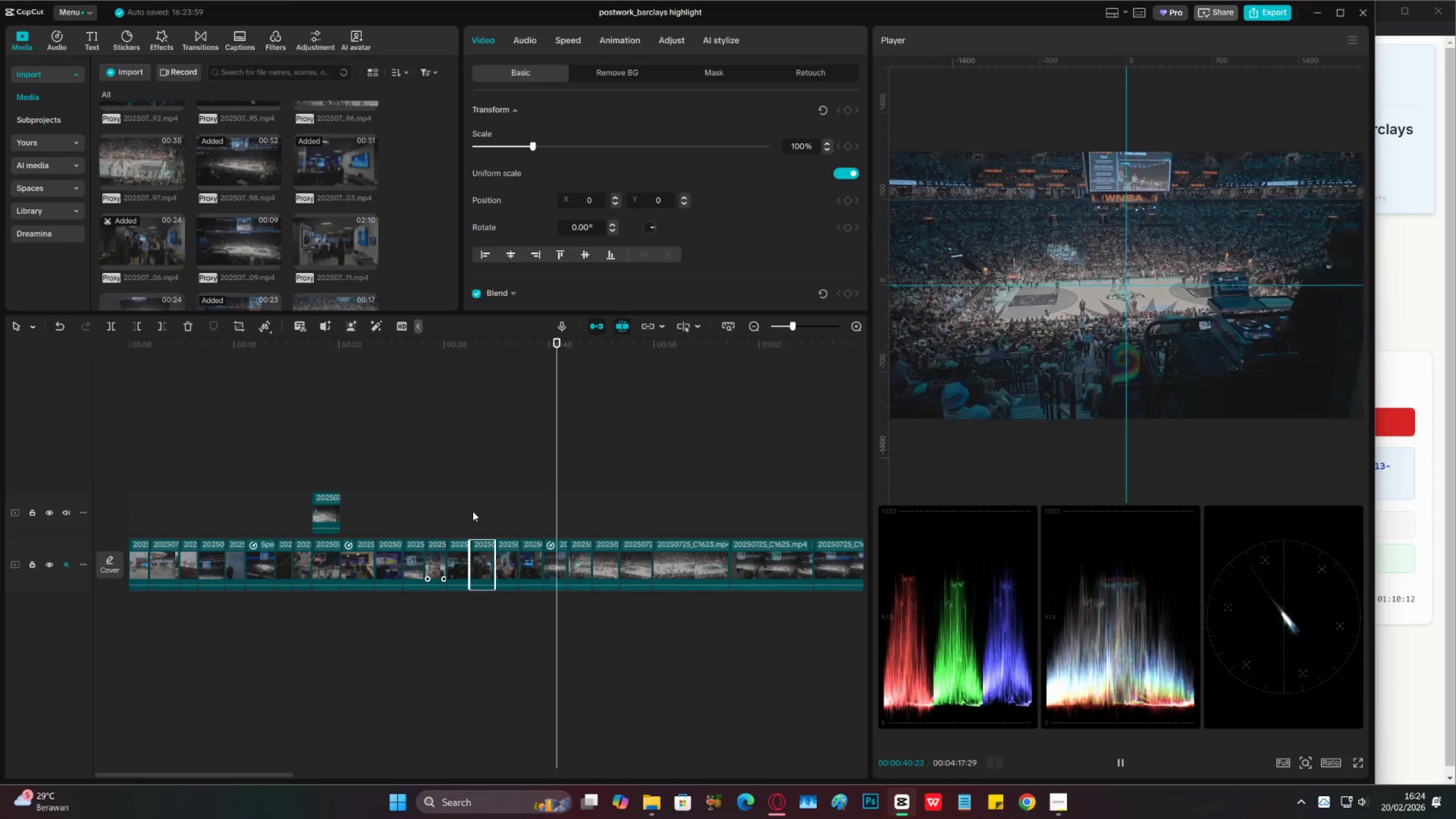 
double_click([459, 508])
 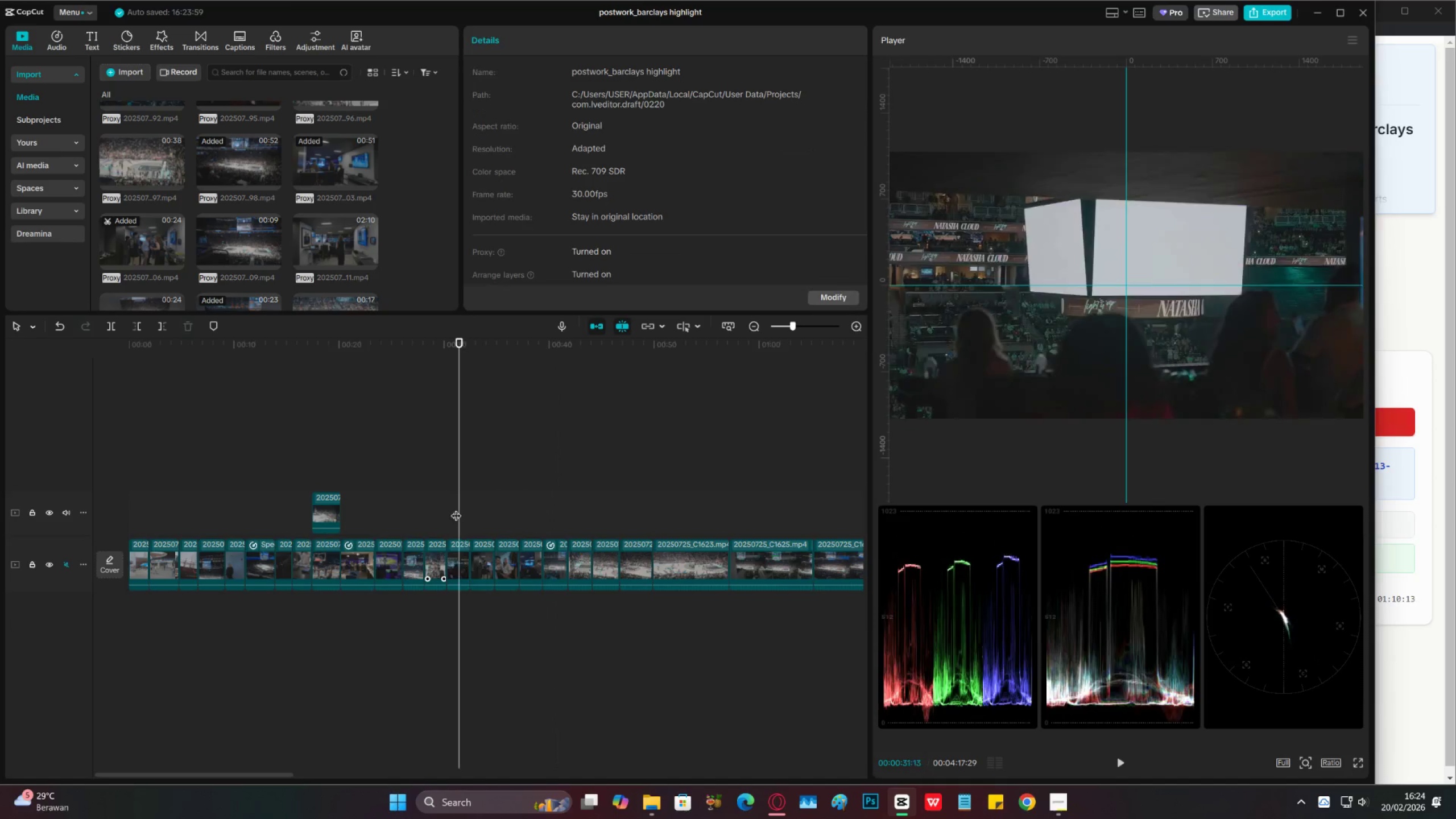 
triple_click([456, 508])
 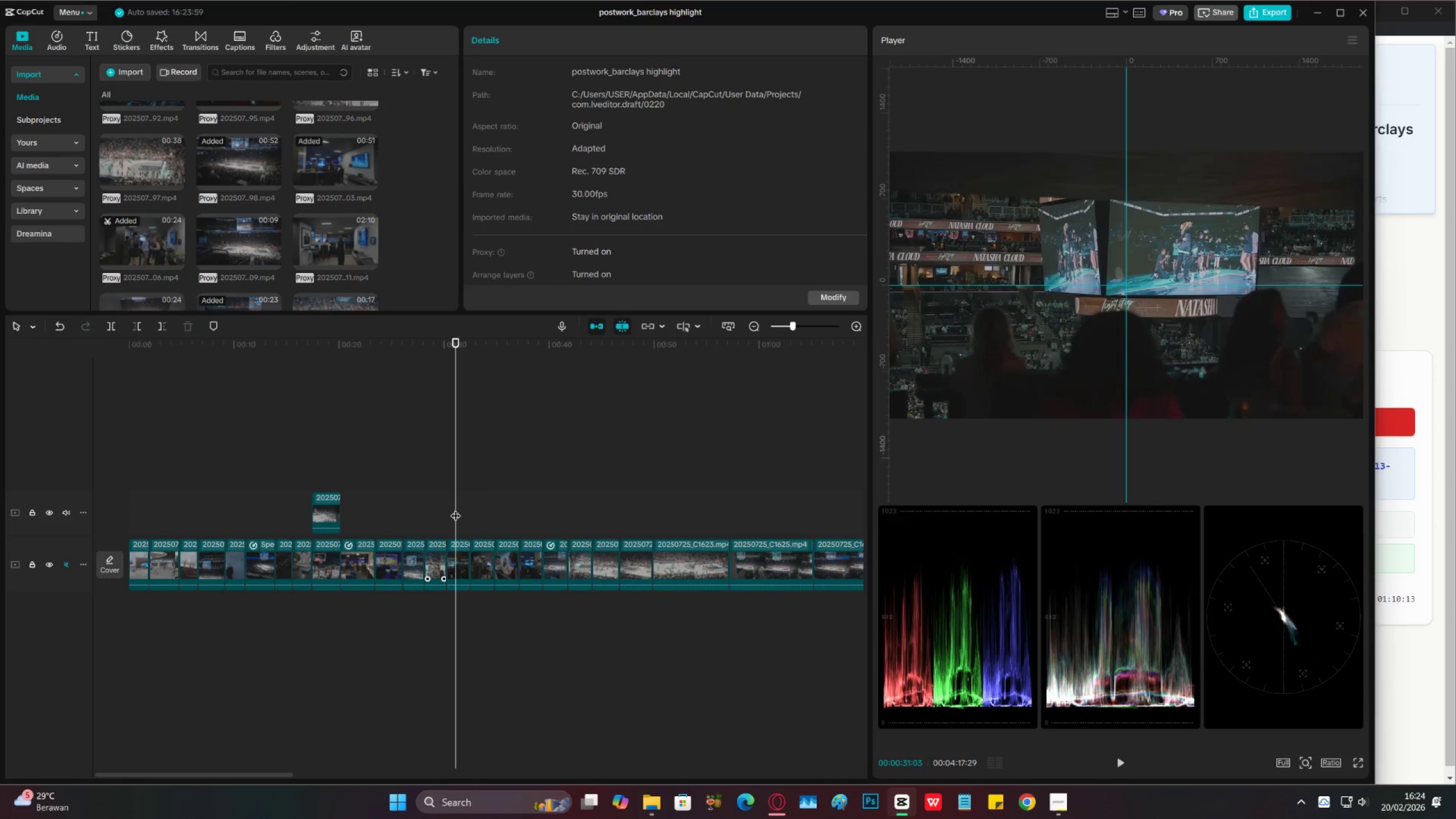 
key(Space)
 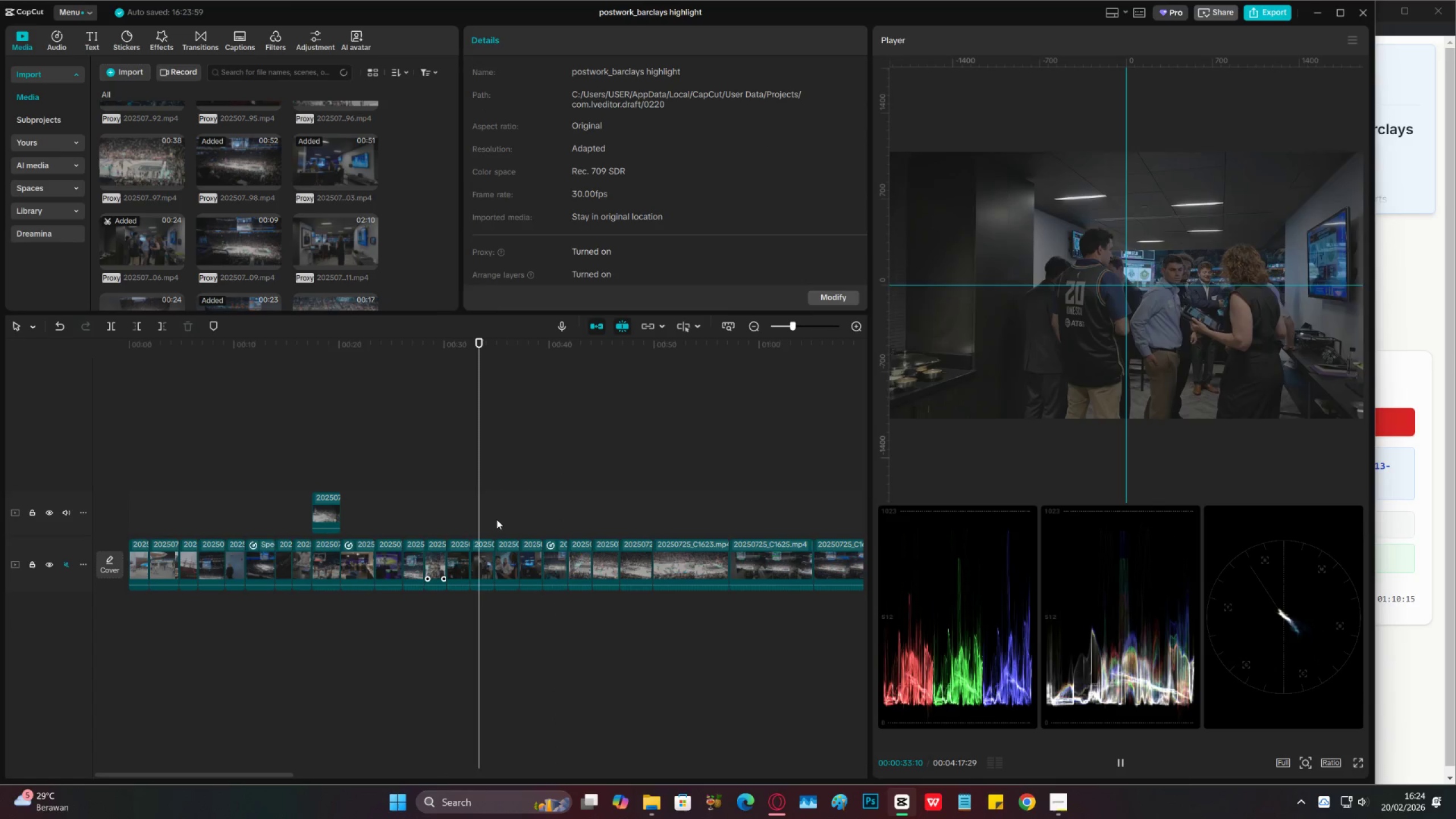 
left_click([489, 548])
 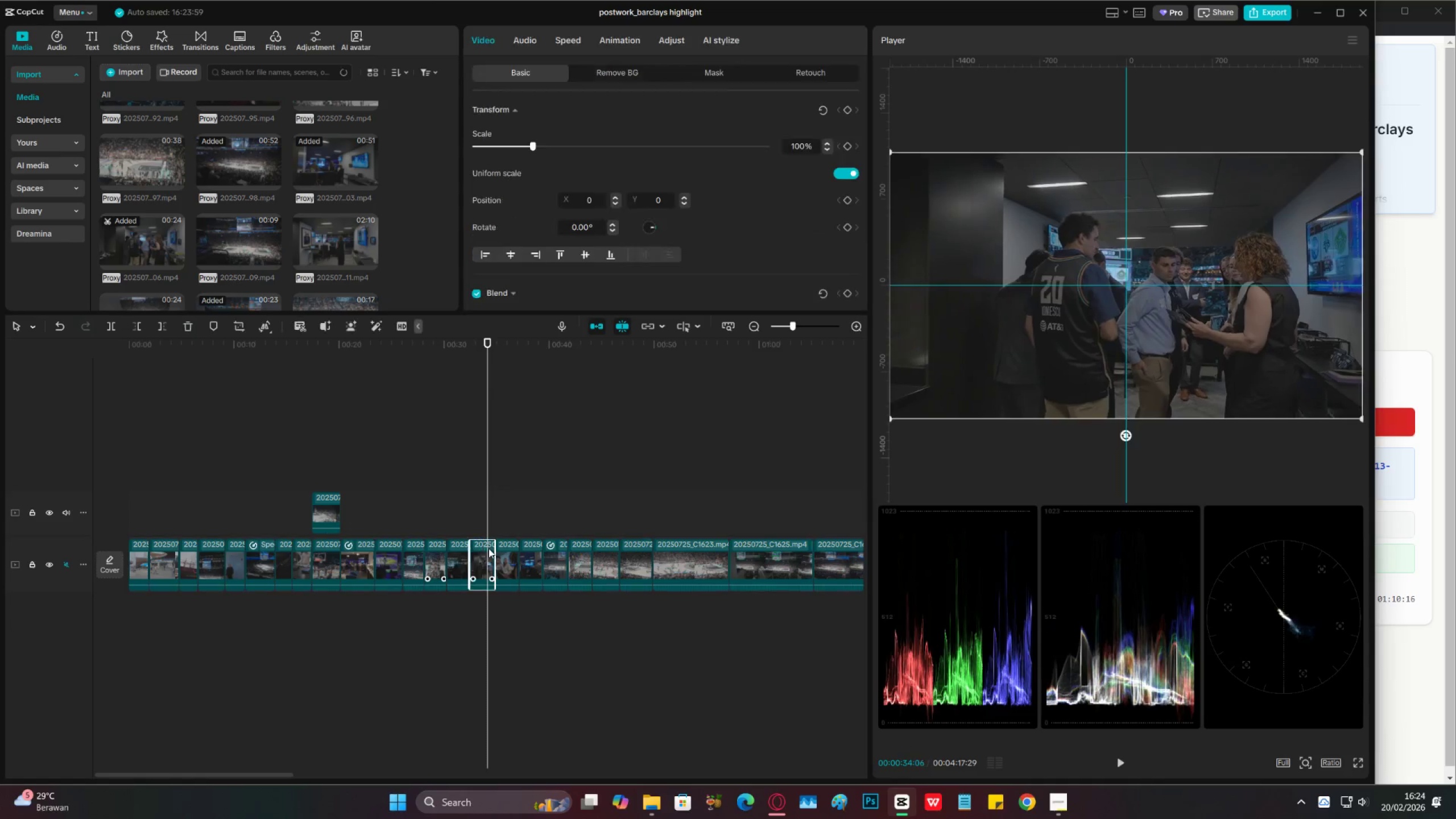 
key(Space)
 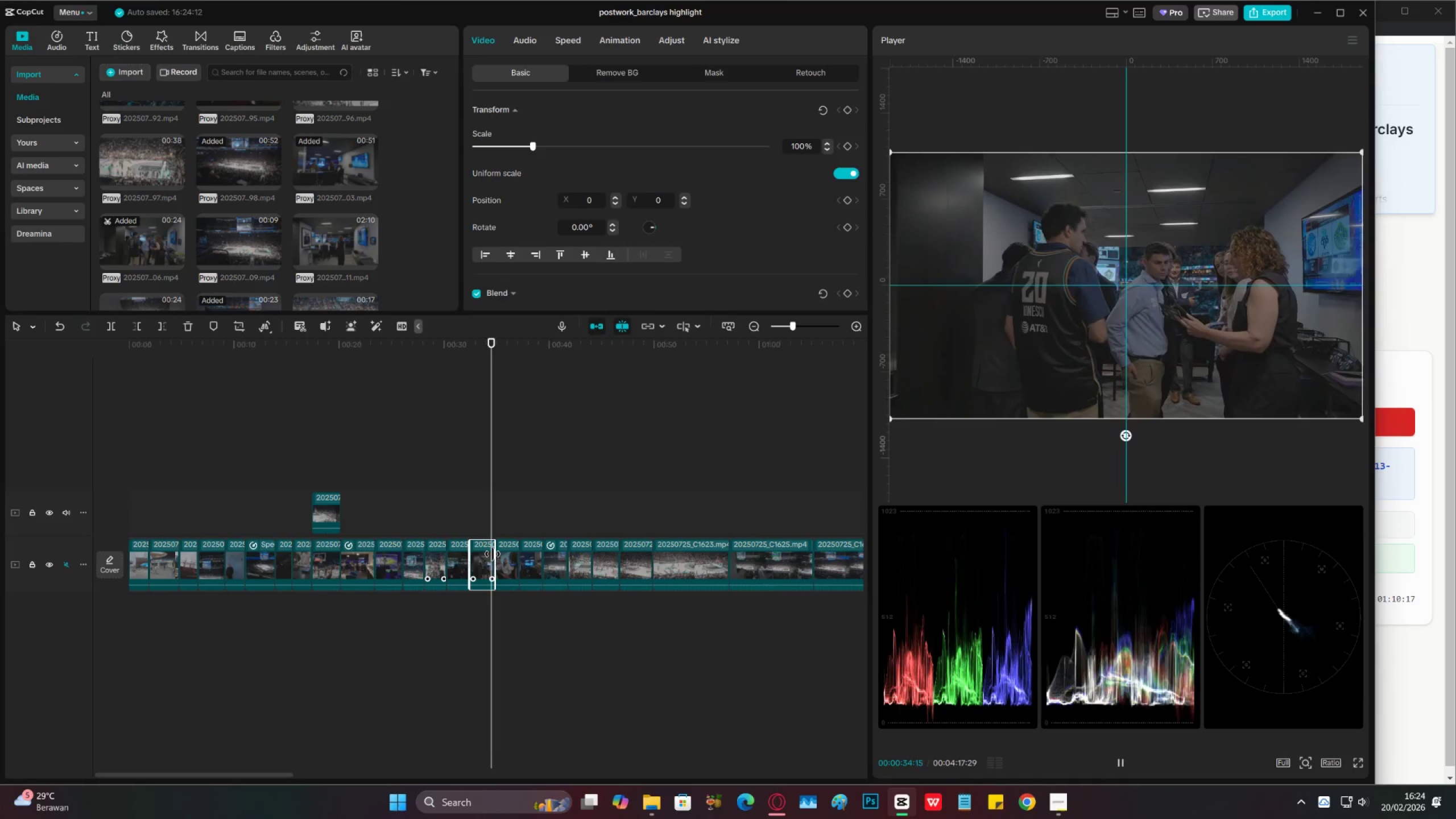 
key(Space)
 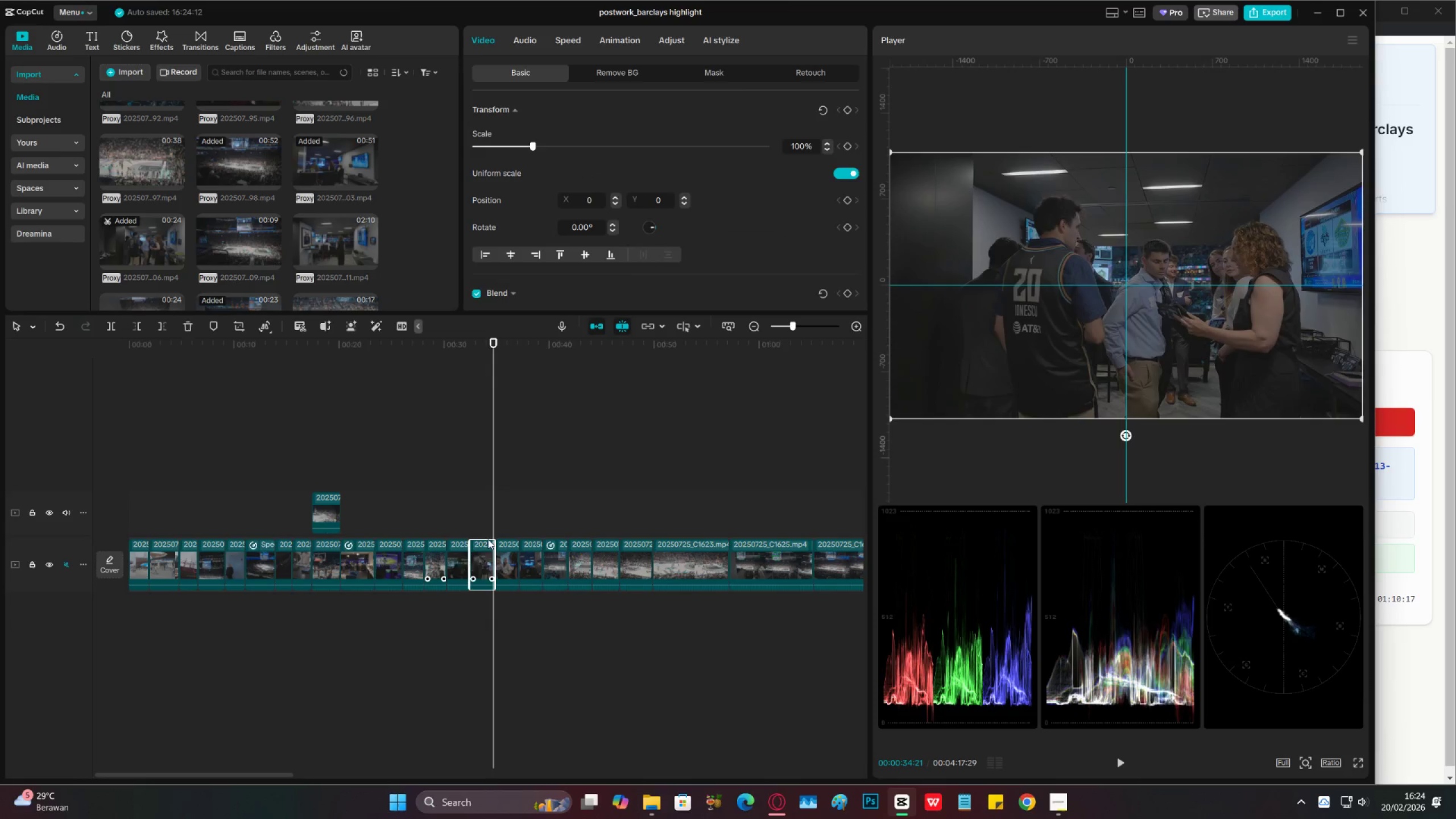 
left_click([487, 533])
 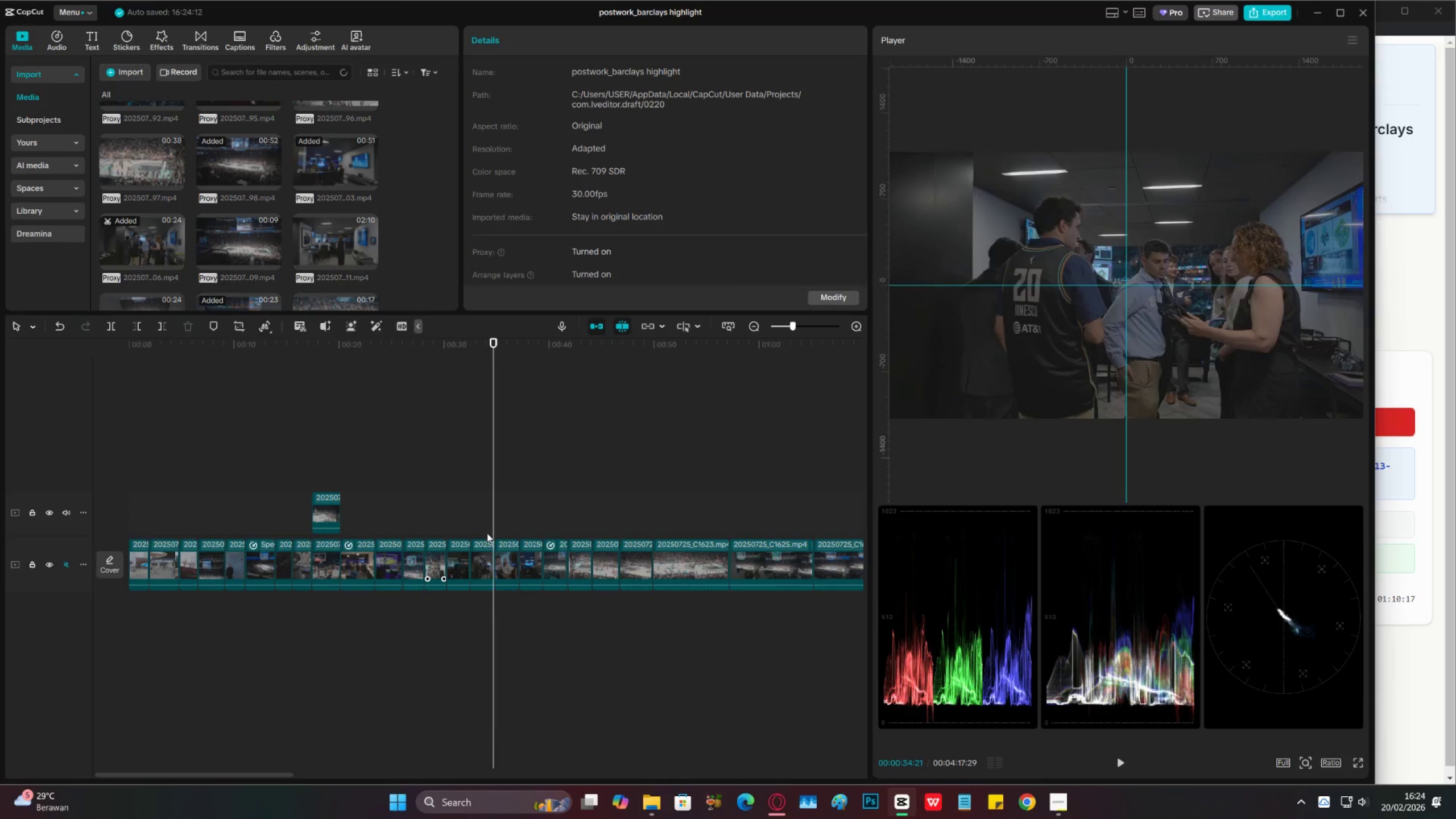 
key(Space)
 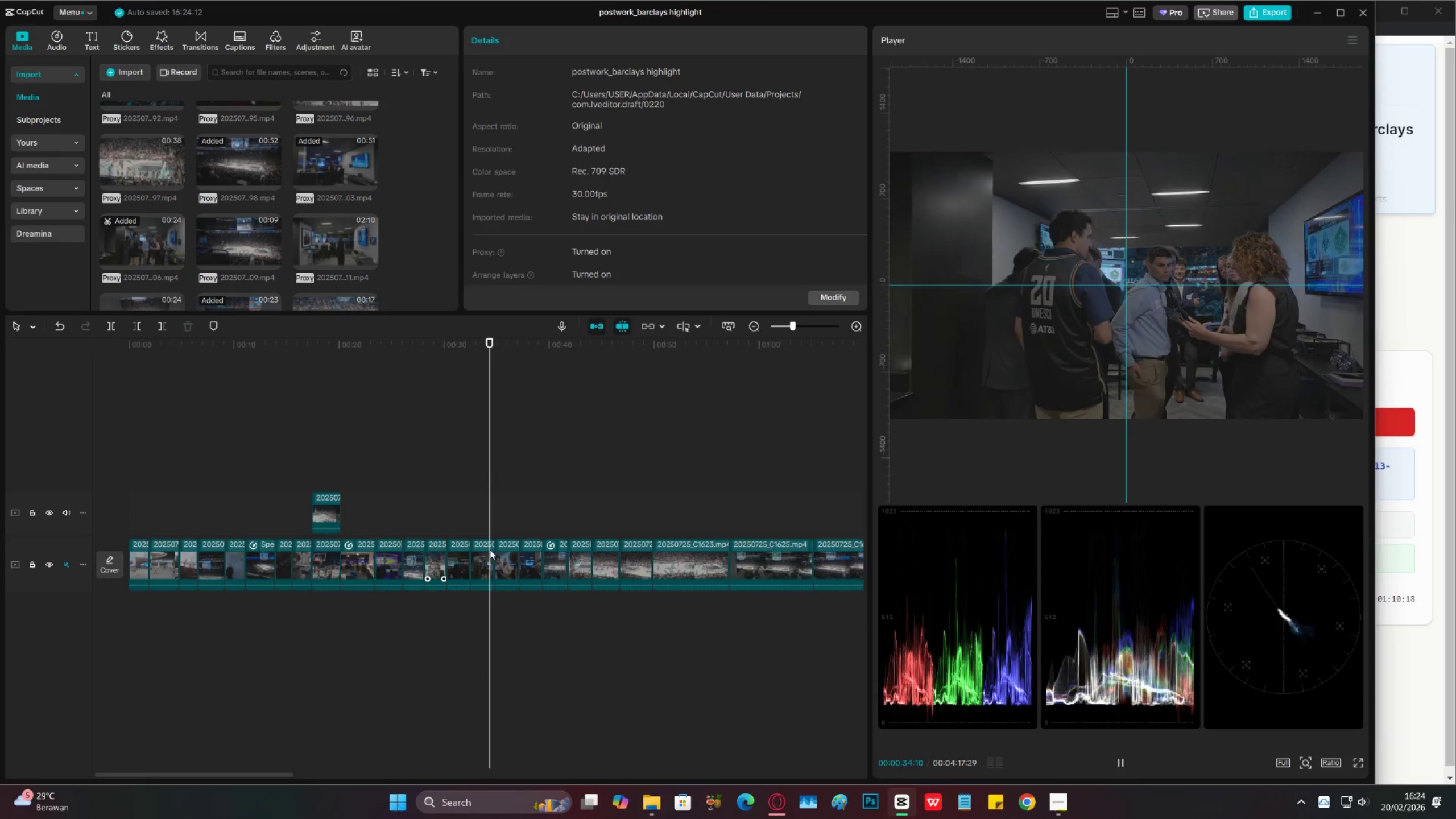 
key(Space)
 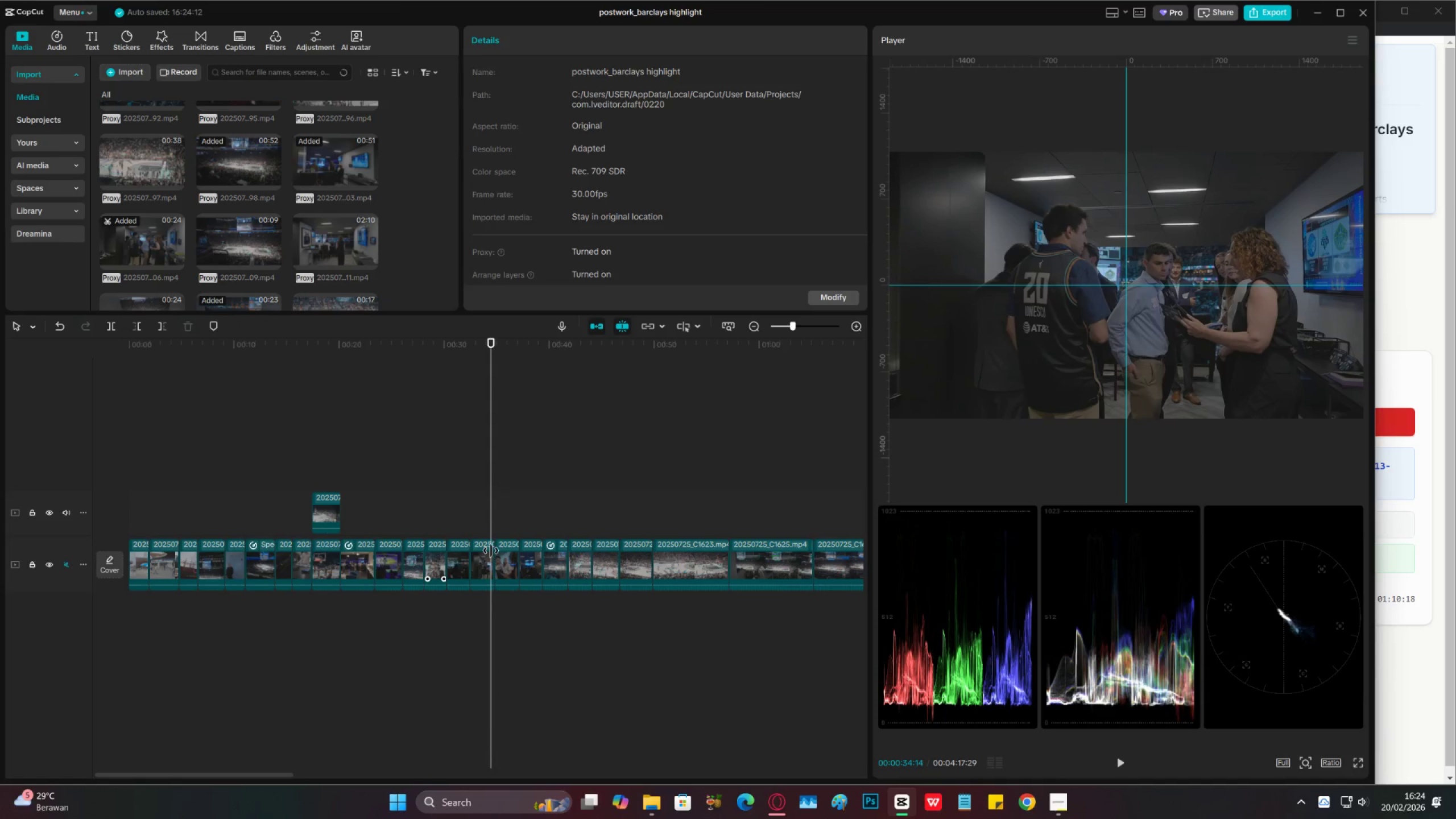 
left_click([491, 551])
 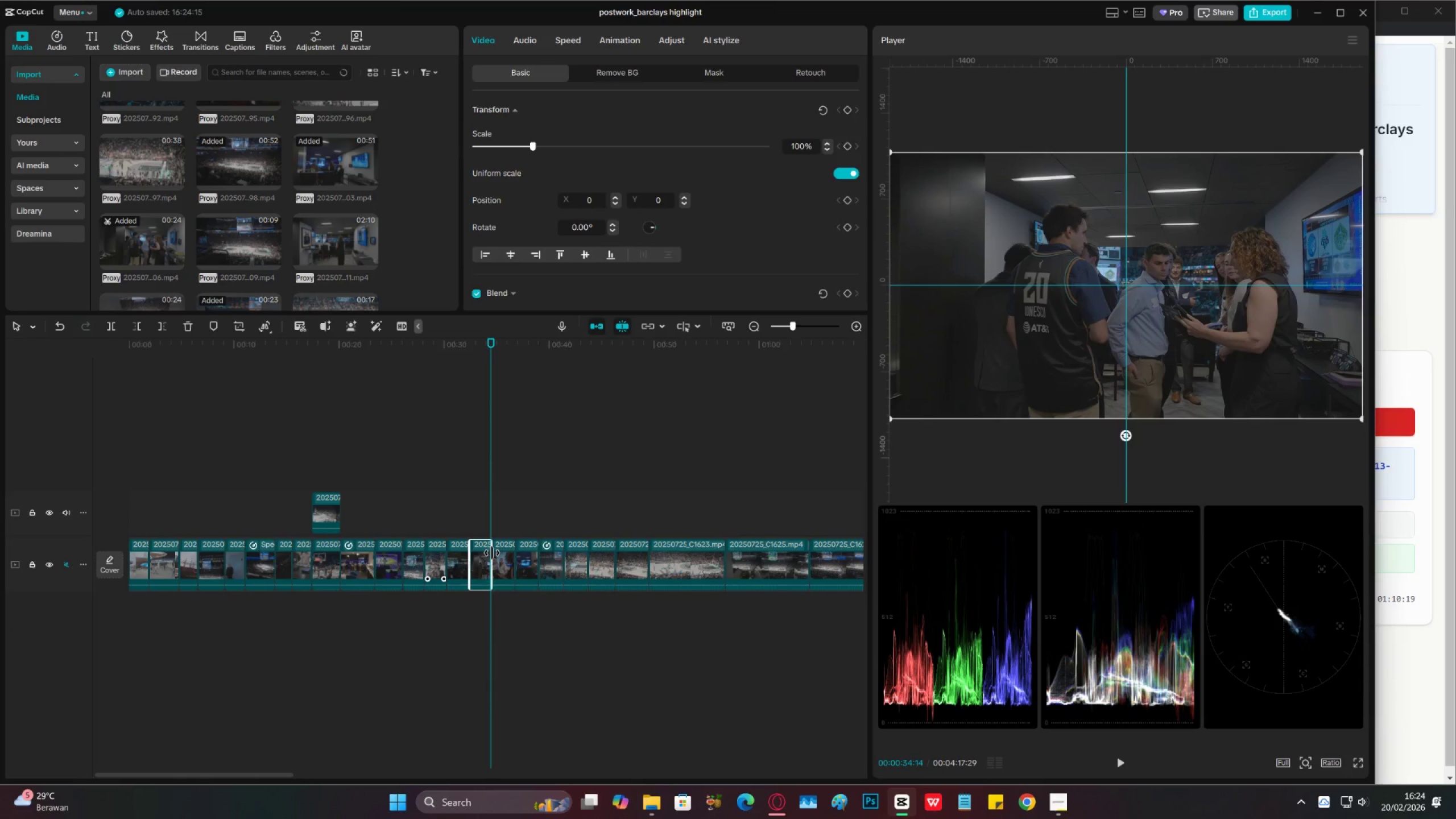 
key(Space)
 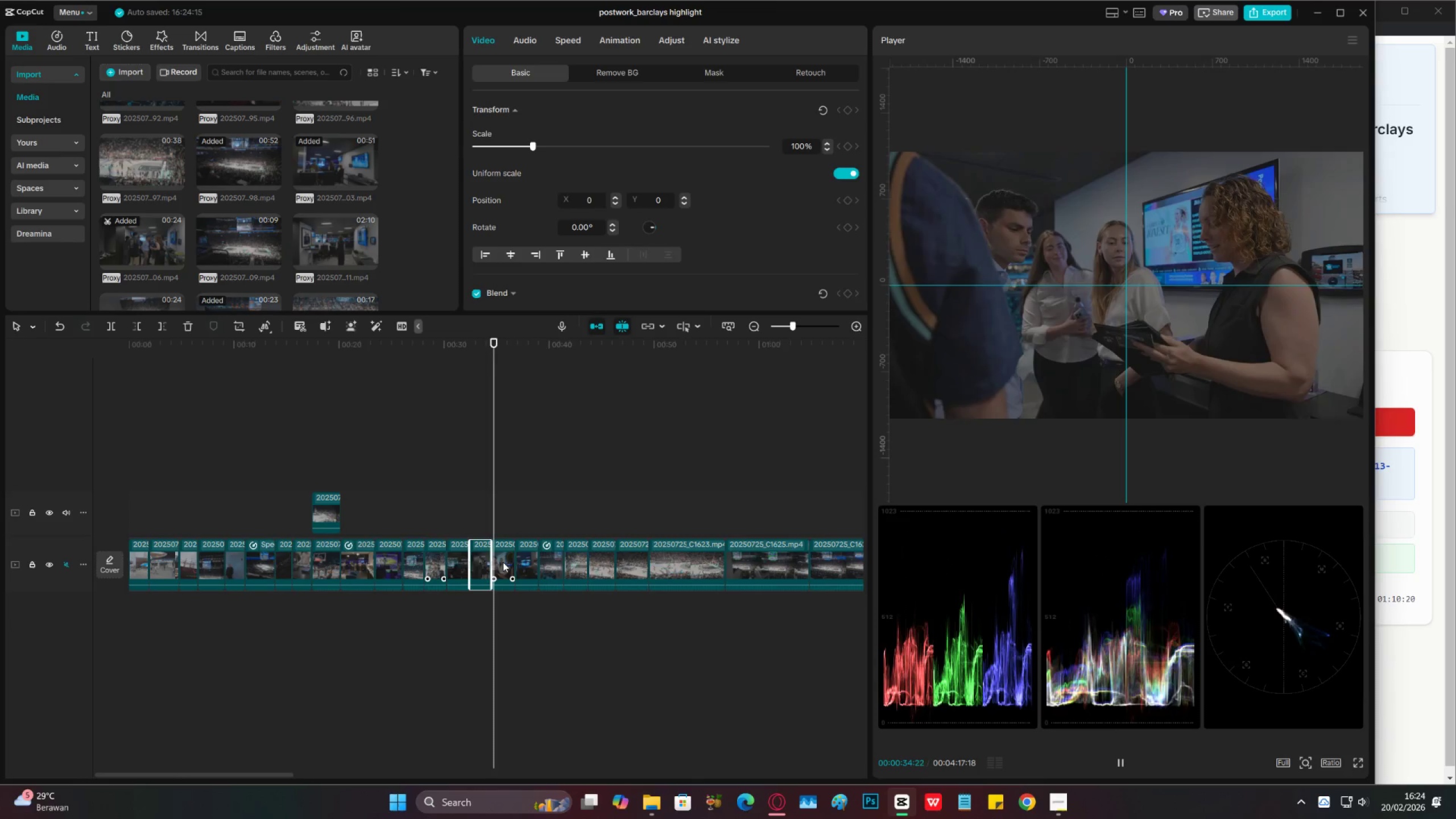 
left_click([503, 562])
 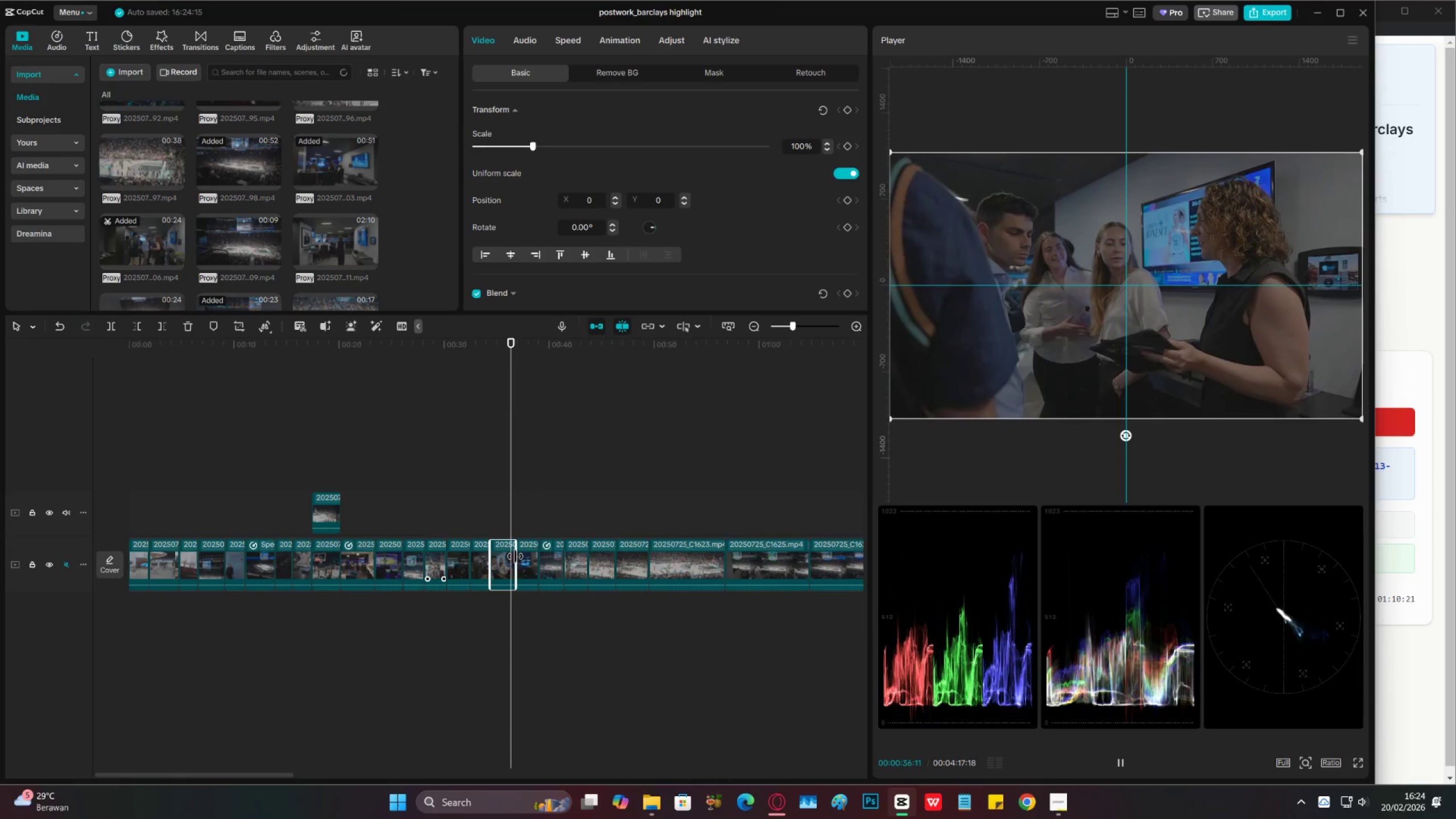 
key(Space)
 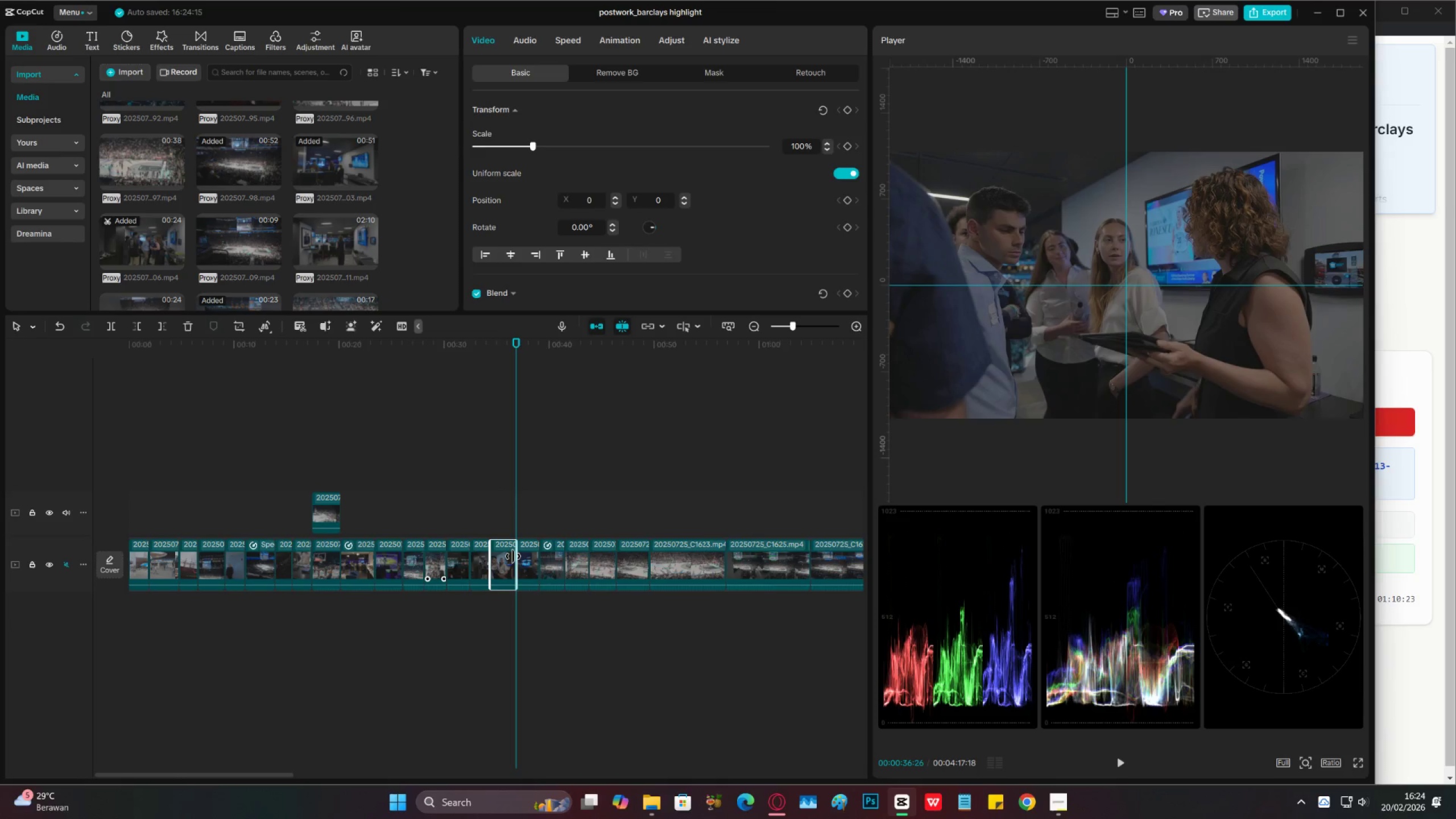 
key(Space)
 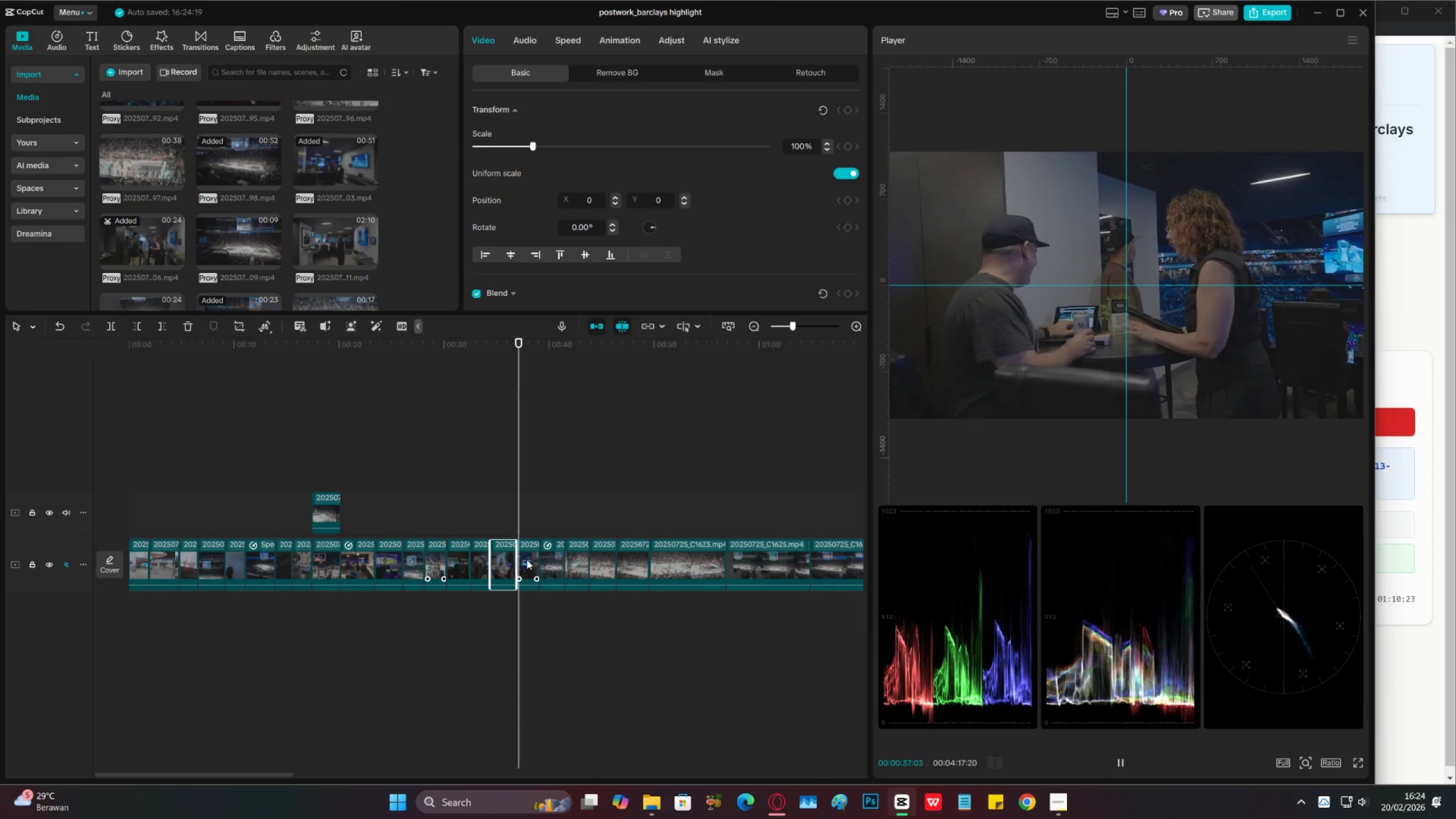 
left_click([527, 560])
 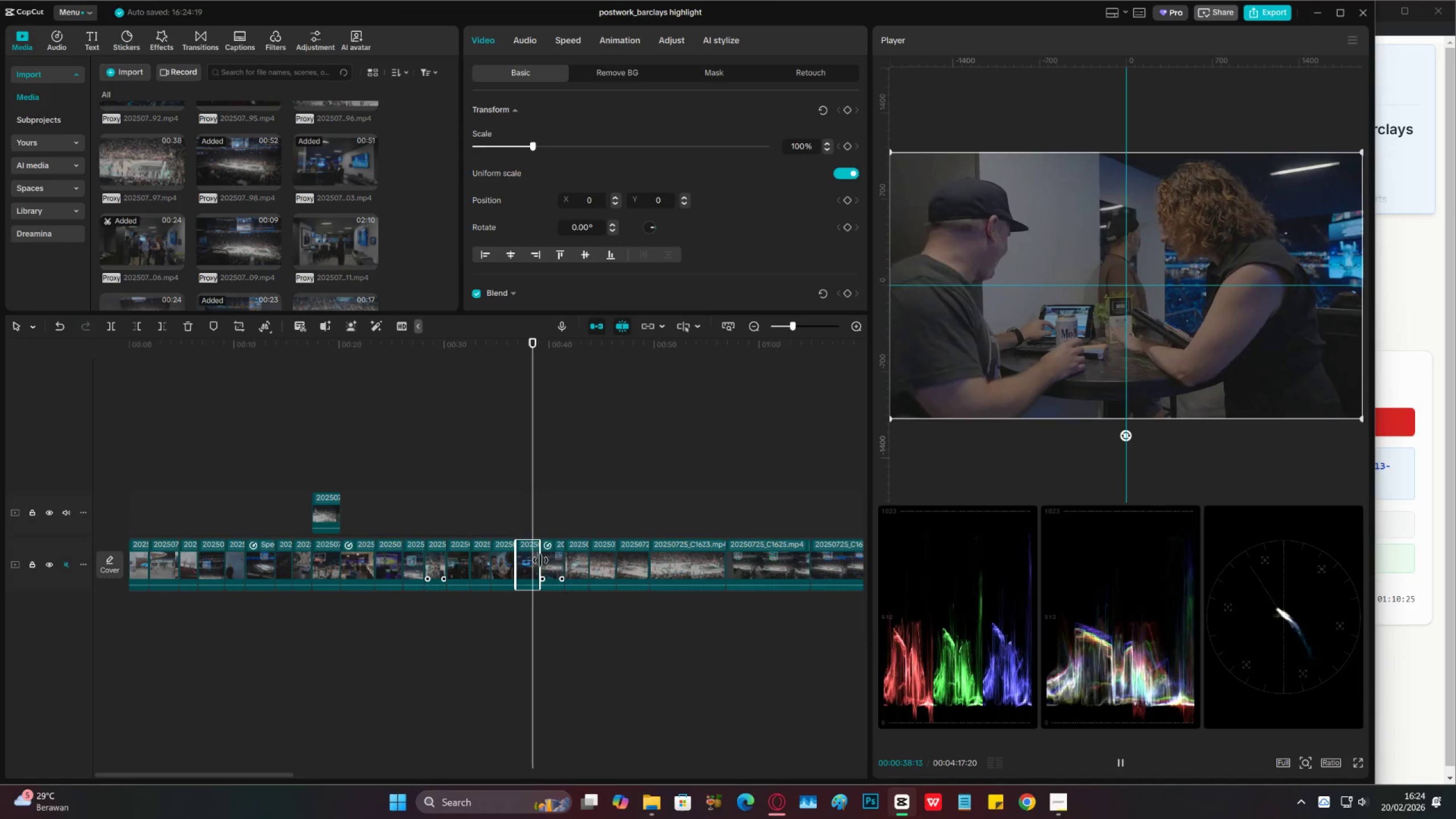 
key(Space)
 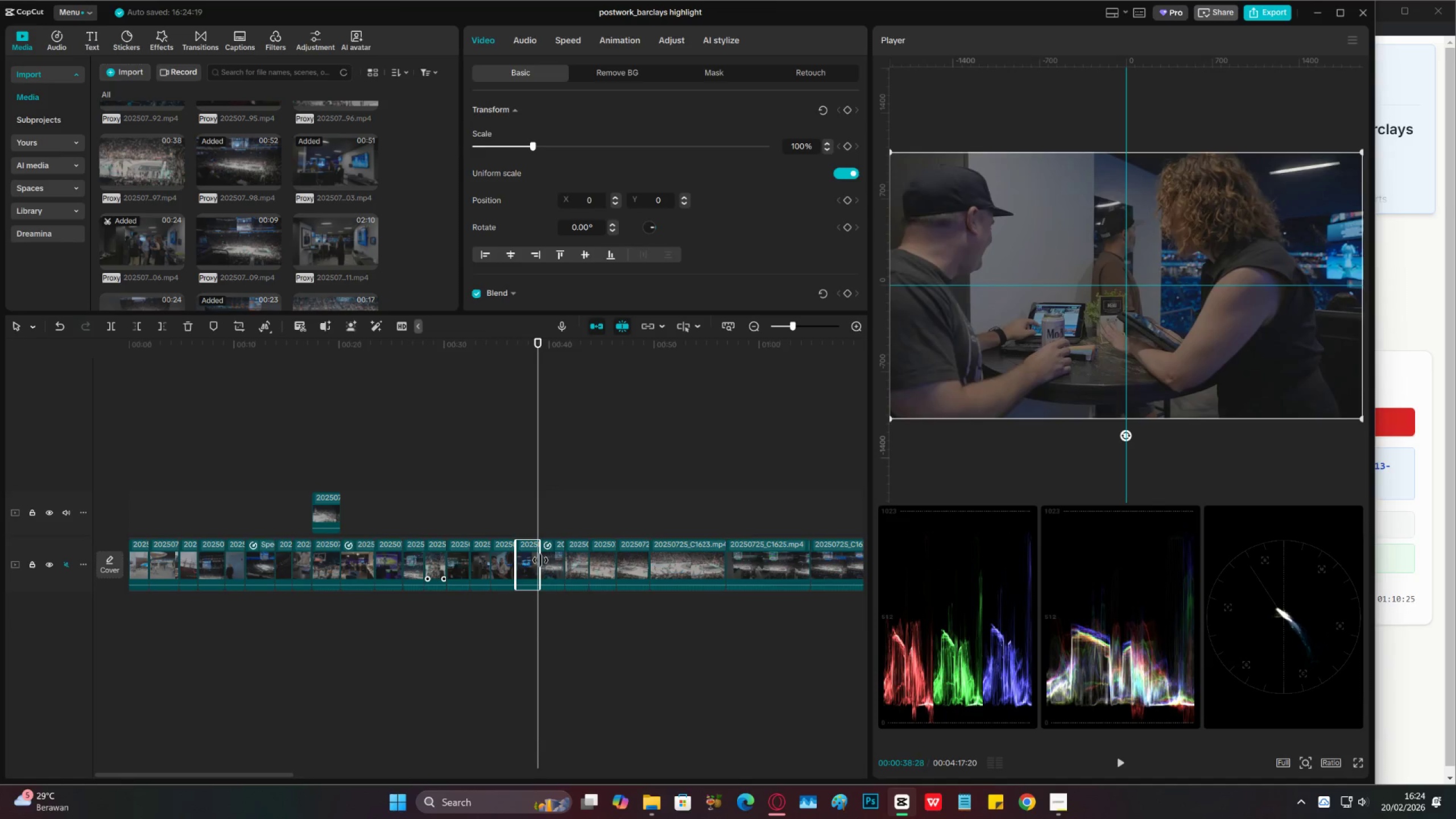 
left_click_drag(start_coordinate=[540, 560], to_coordinate=[537, 561])
 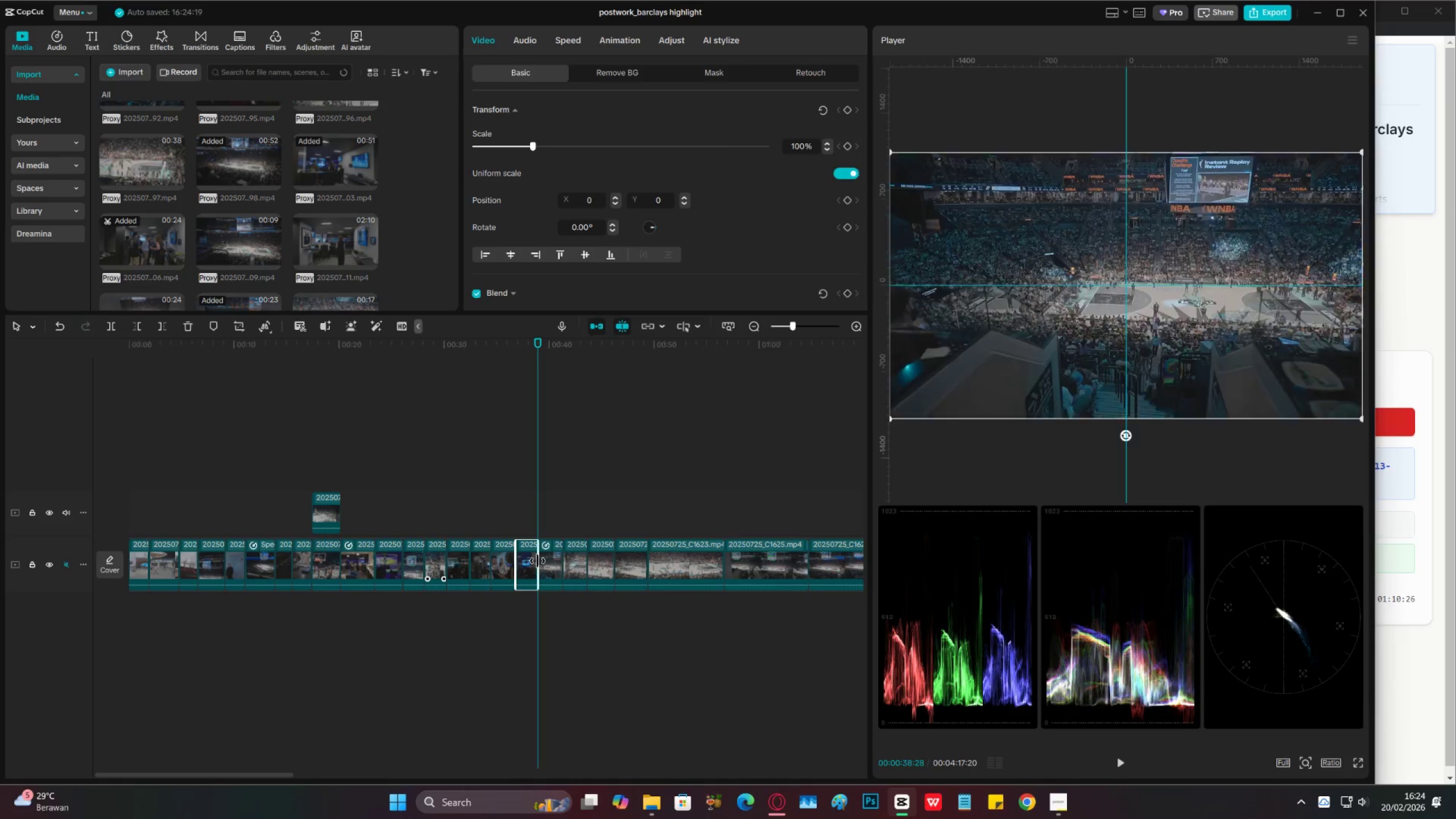 
key(Space)
 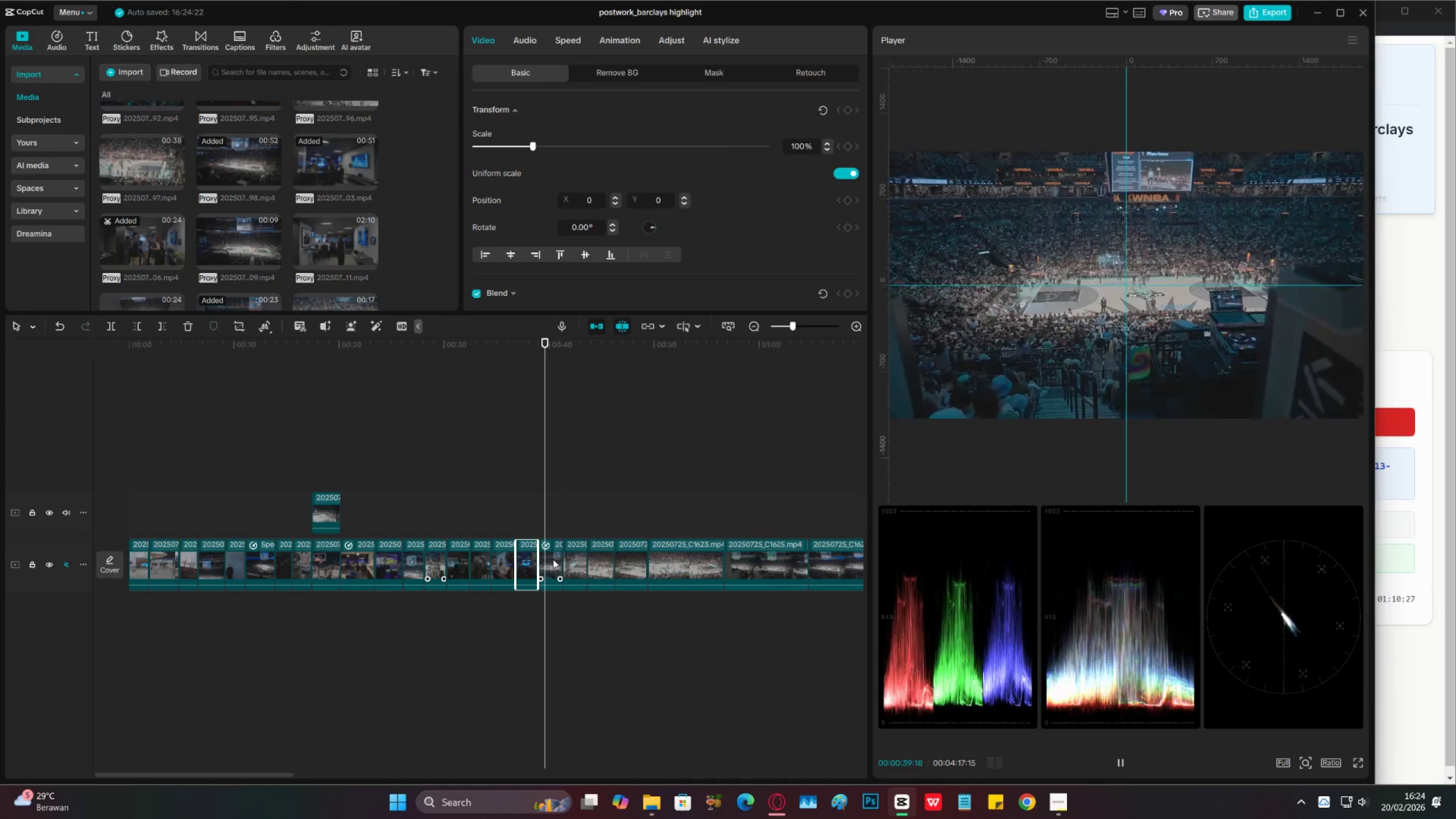 
left_click([553, 559])
 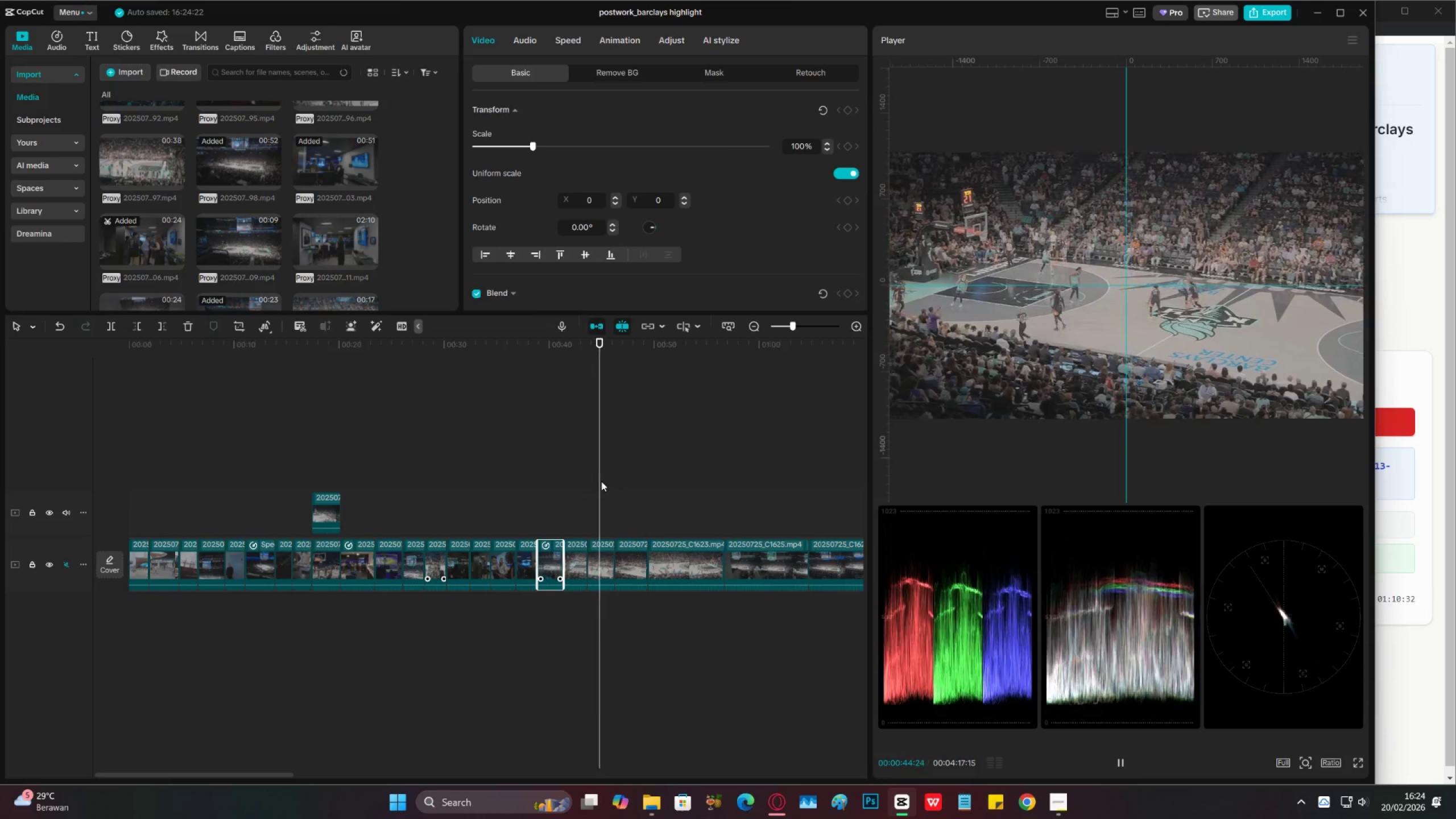 
wait(6.52)
 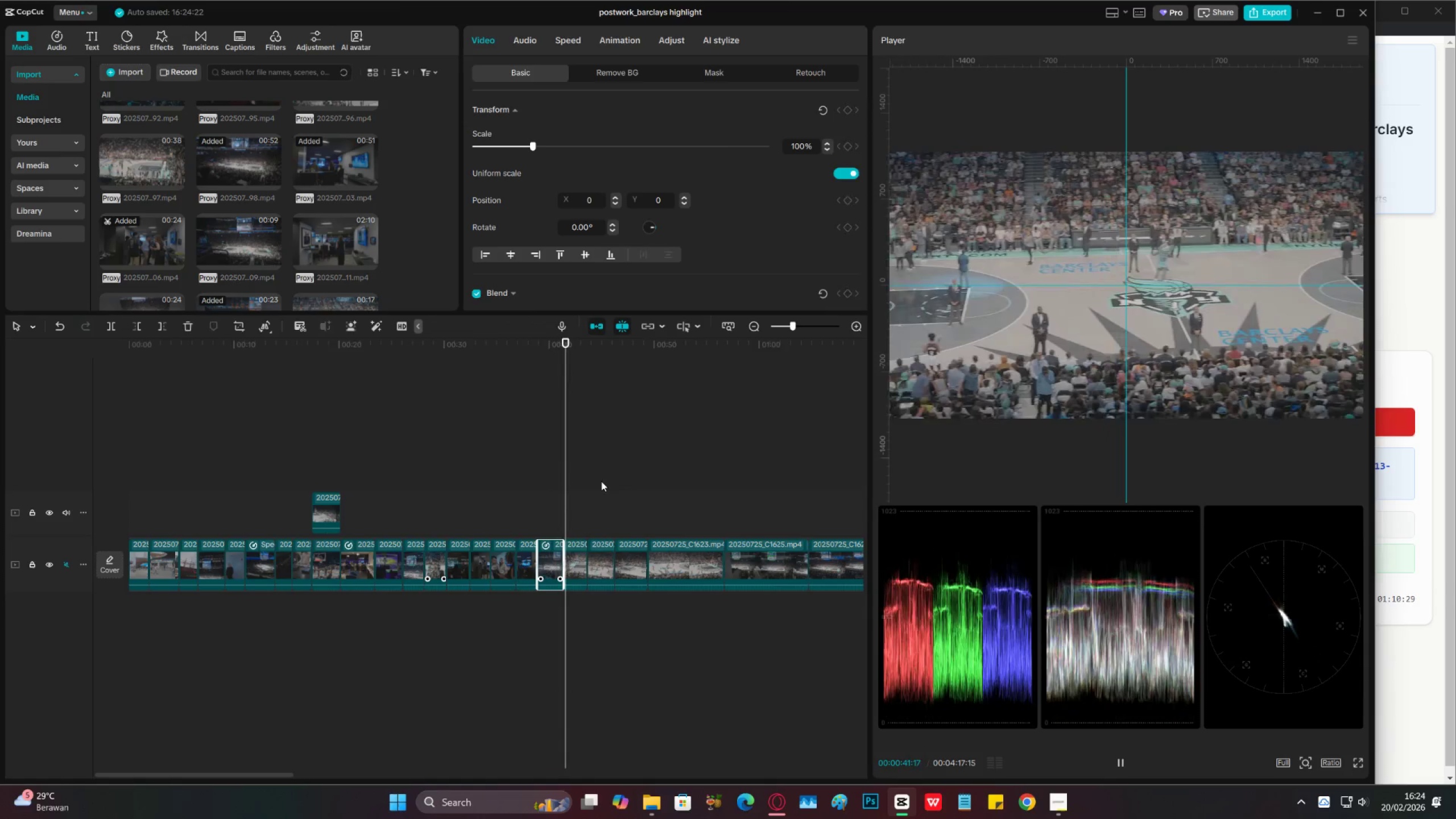 
key(Space)
 